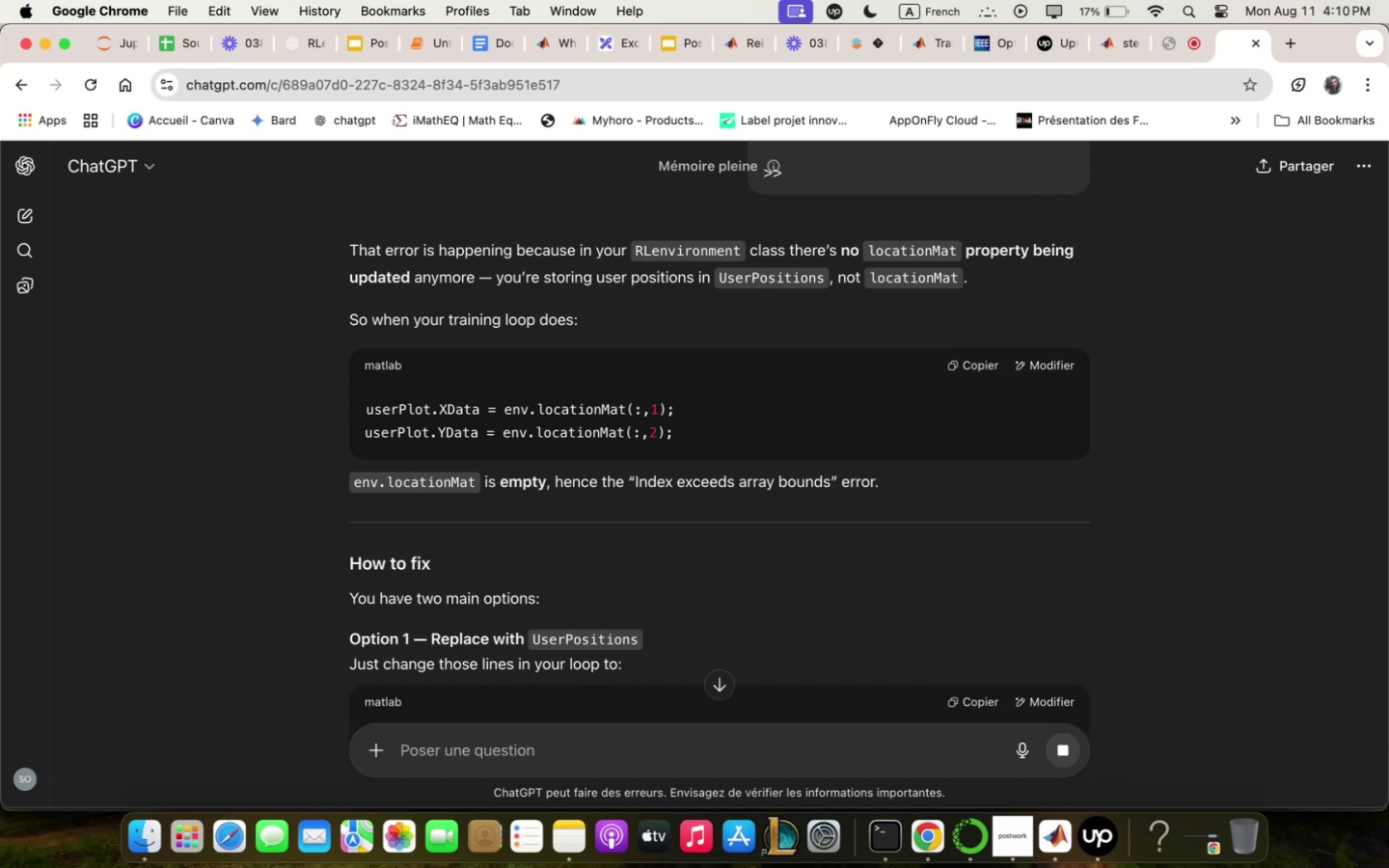 
wait(11.1)
 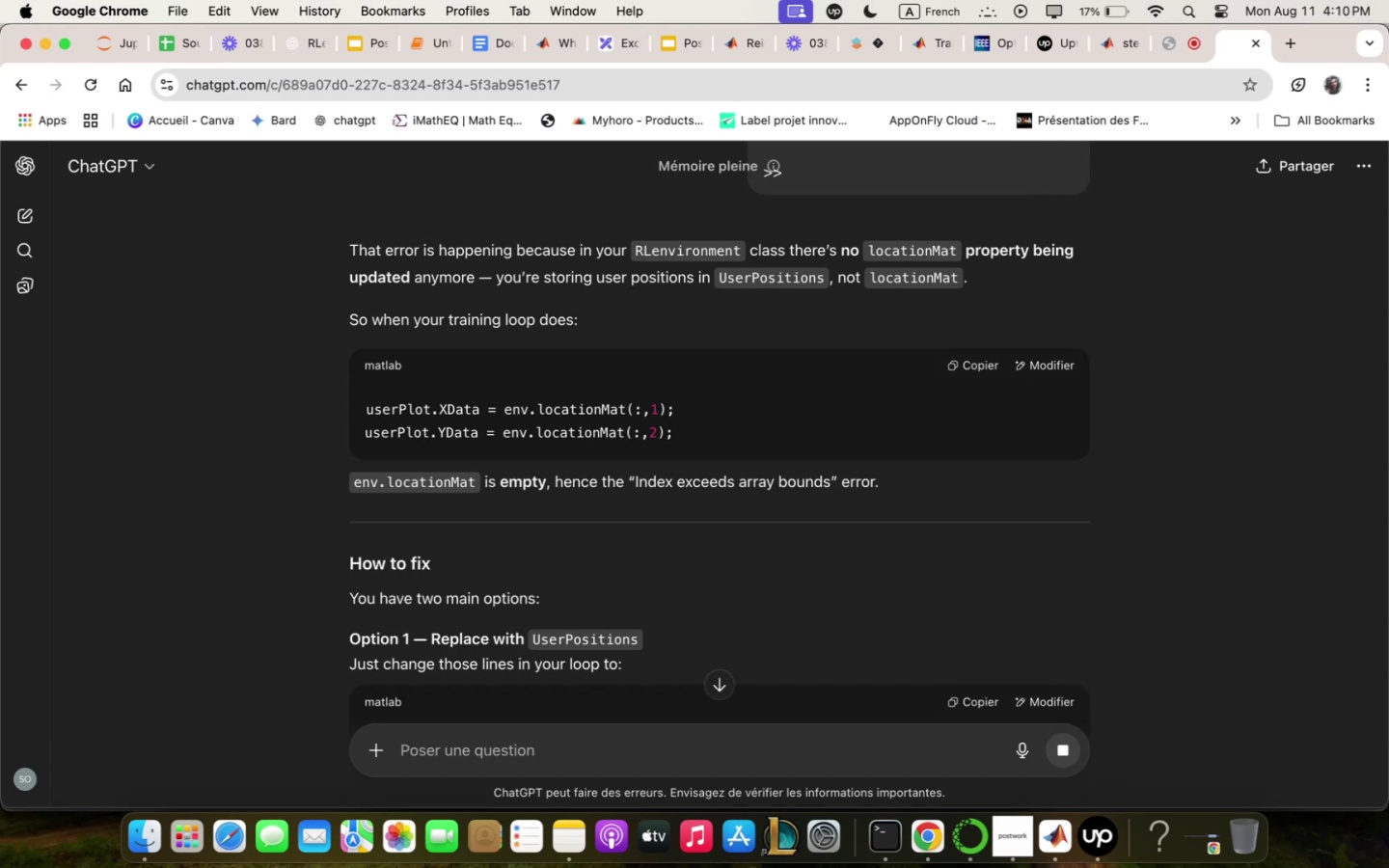 
scroll: coordinate [672, 627], scroll_direction: down, amount: 6.0
 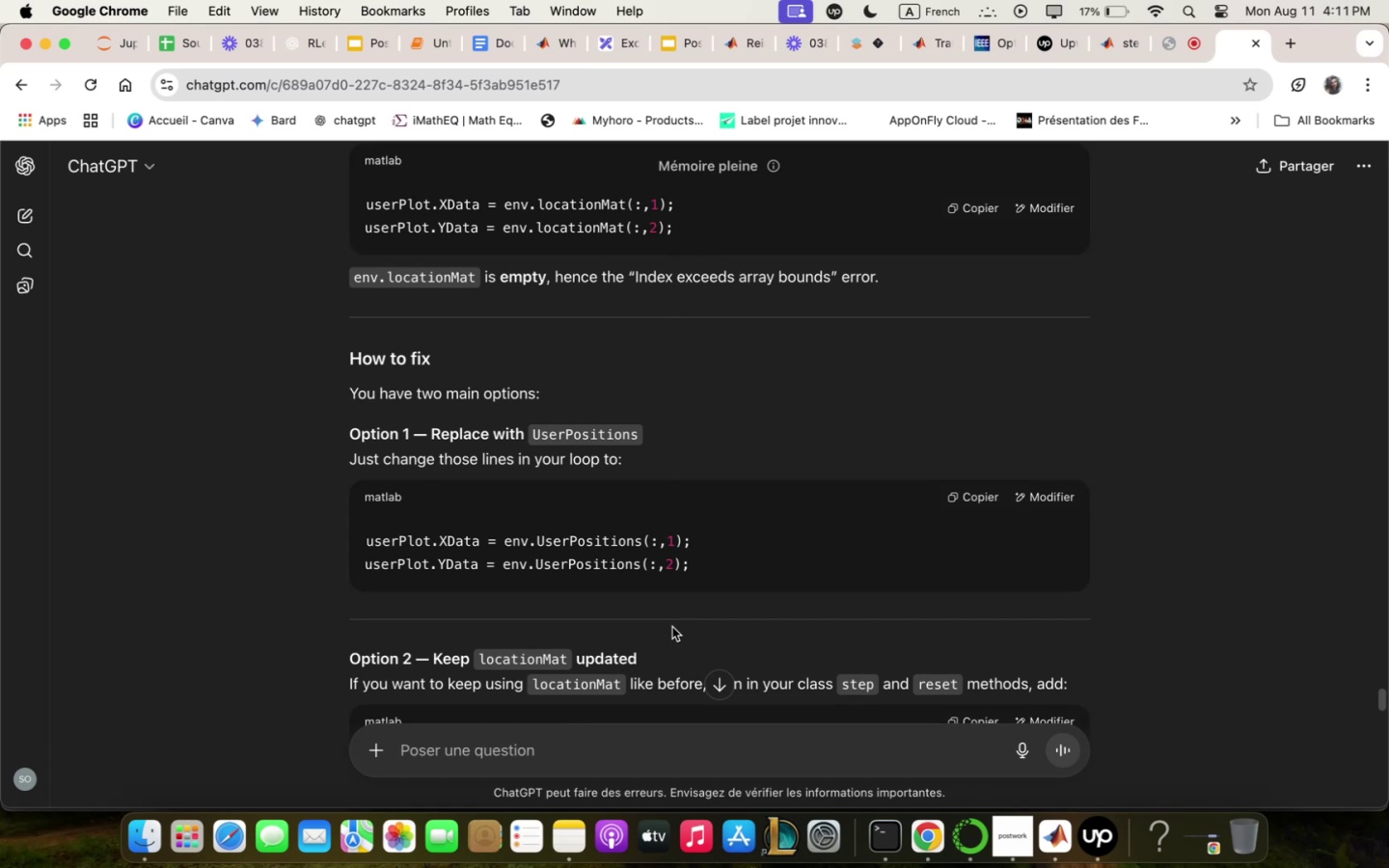 
wait(6.44)
 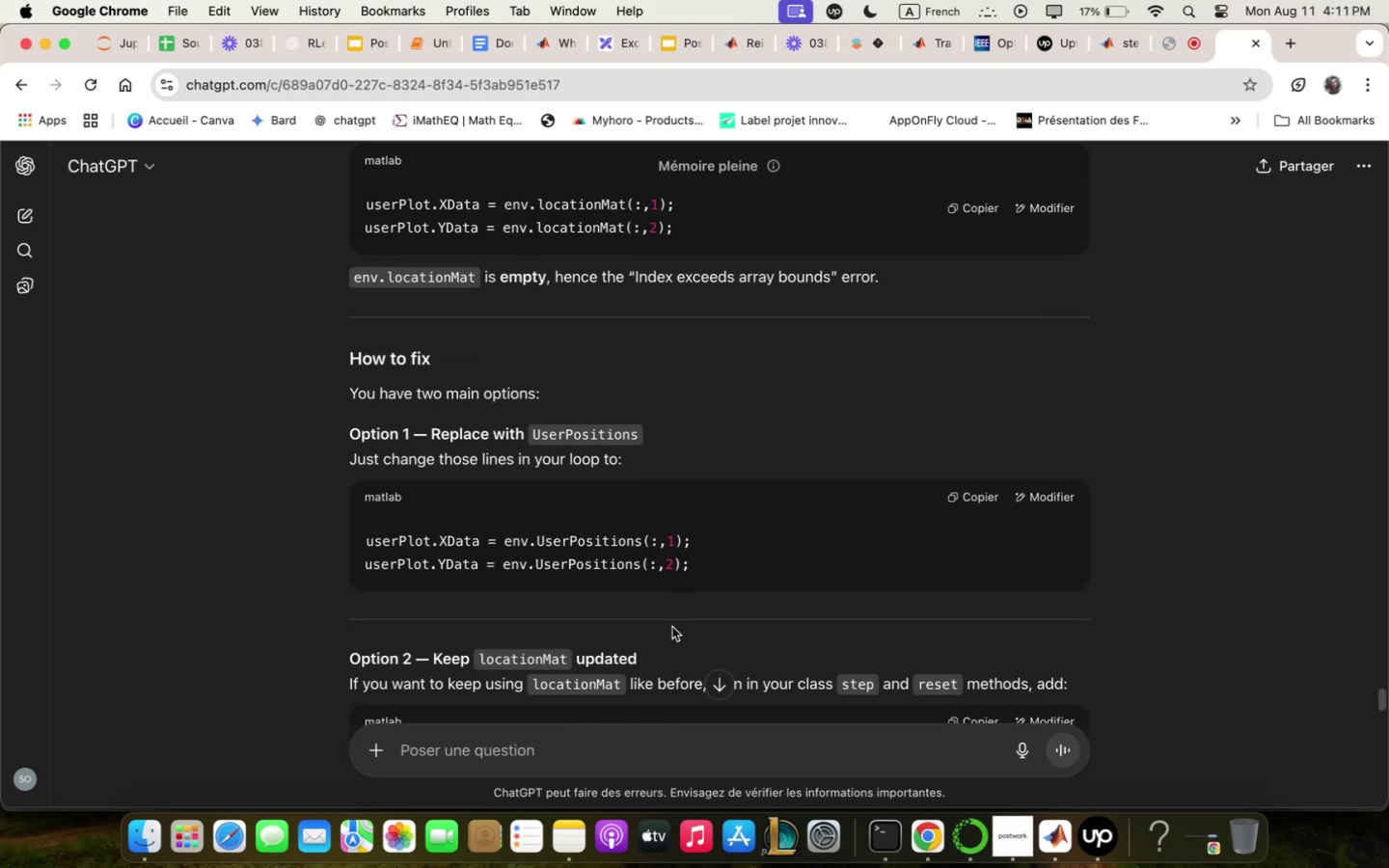 
left_click([1068, 837])
 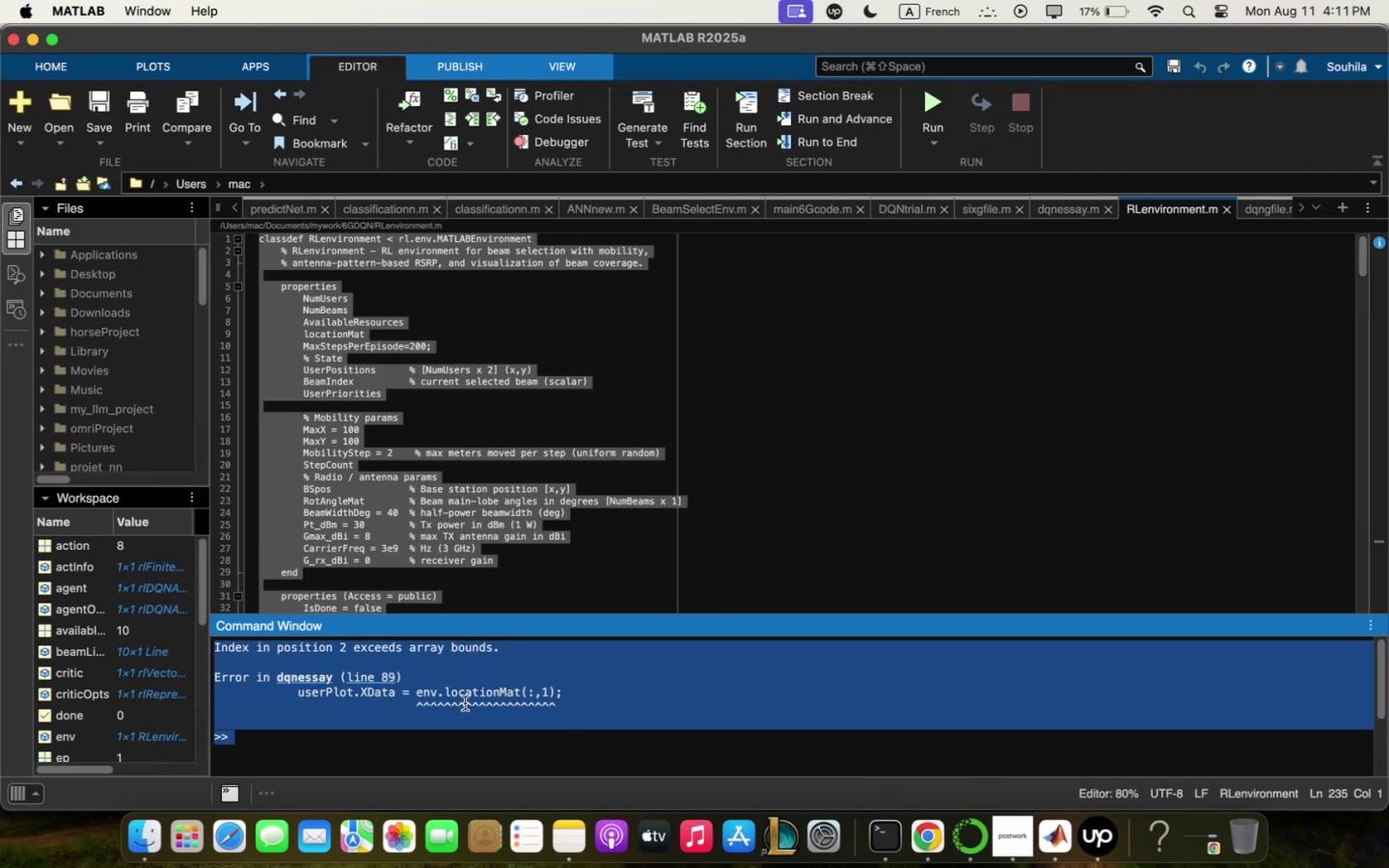 
left_click([468, 701])
 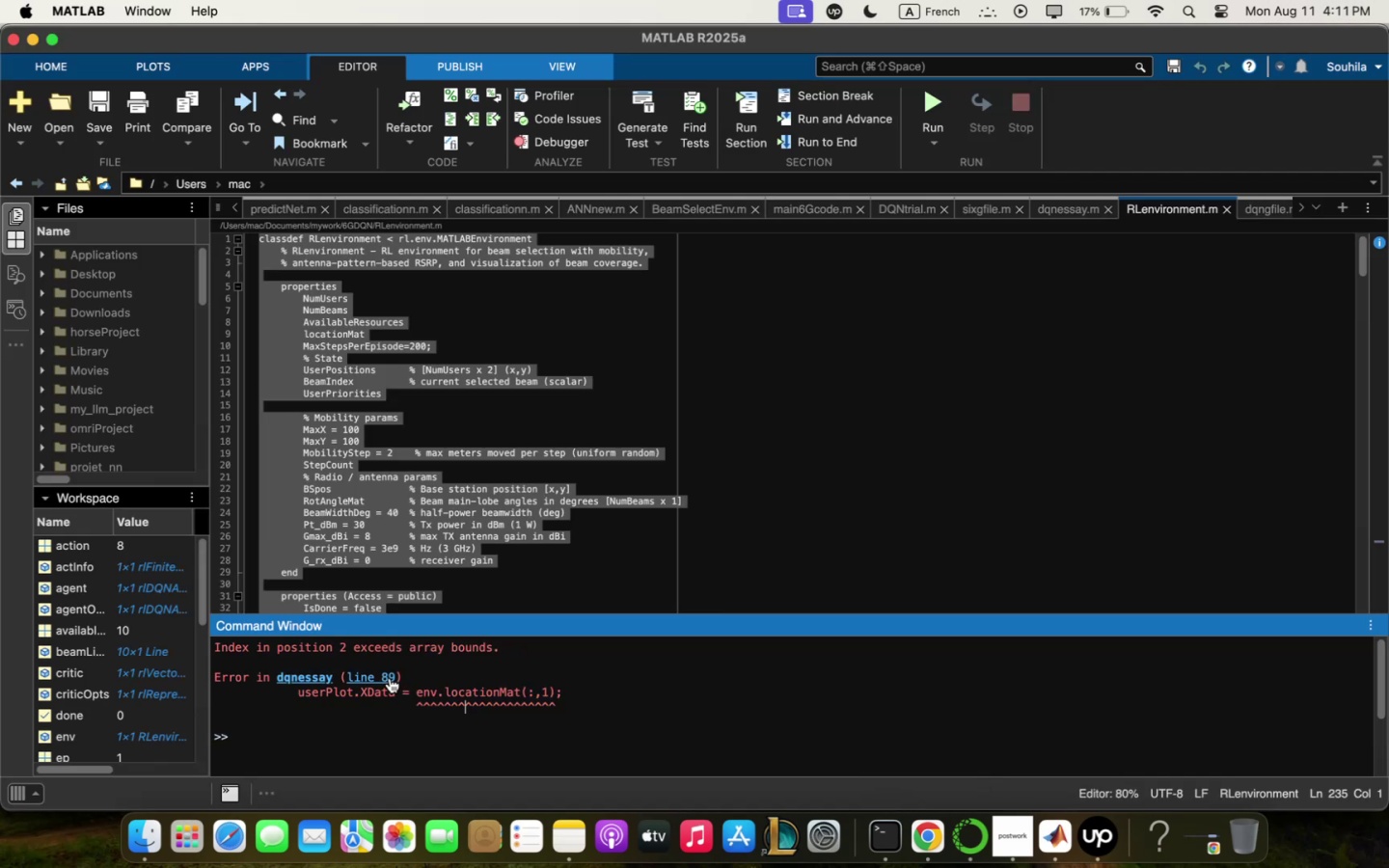 
double_click([390, 678])
 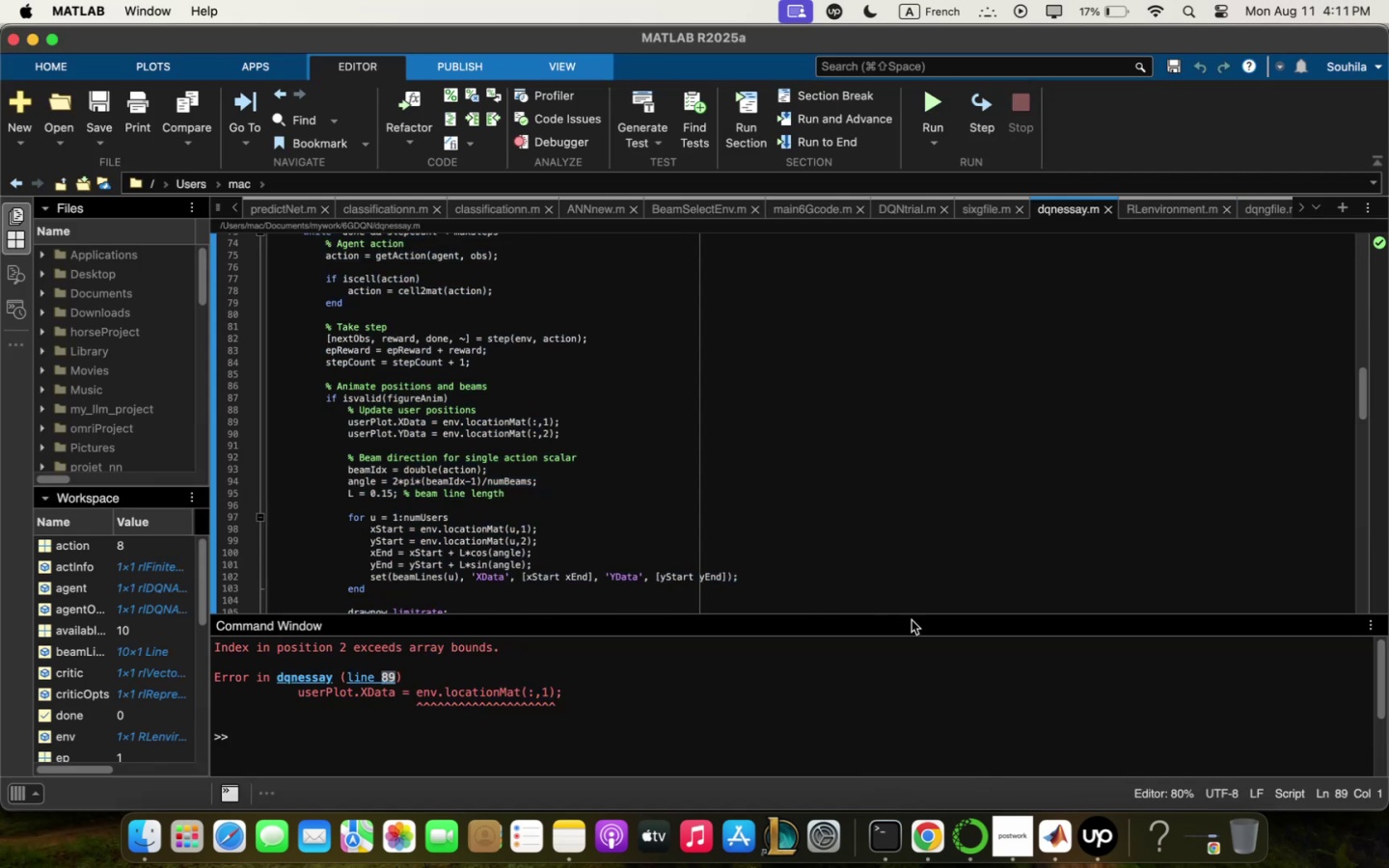 
left_click([942, 832])
 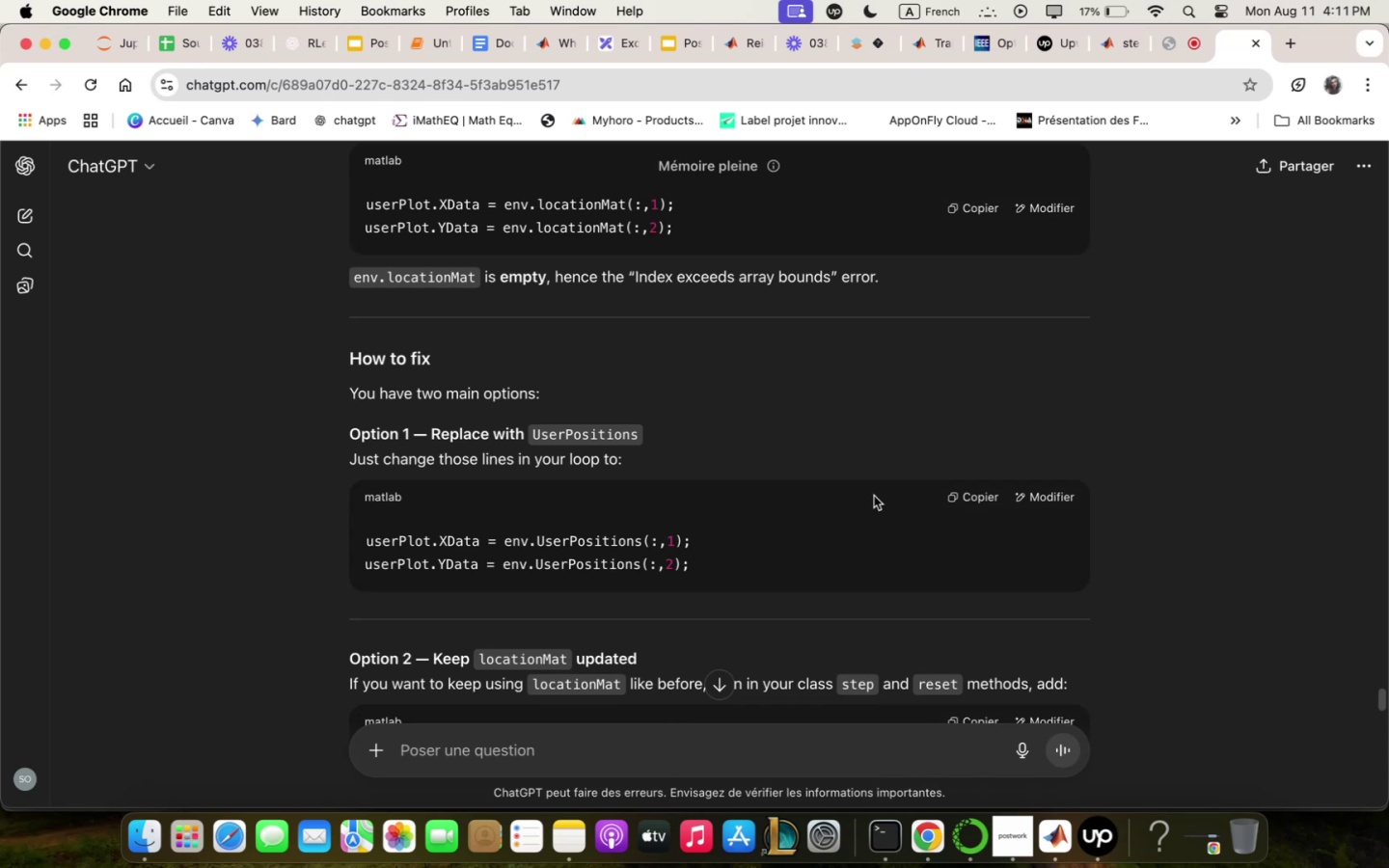 
scroll: coordinate [878, 488], scroll_direction: down, amount: 15.0
 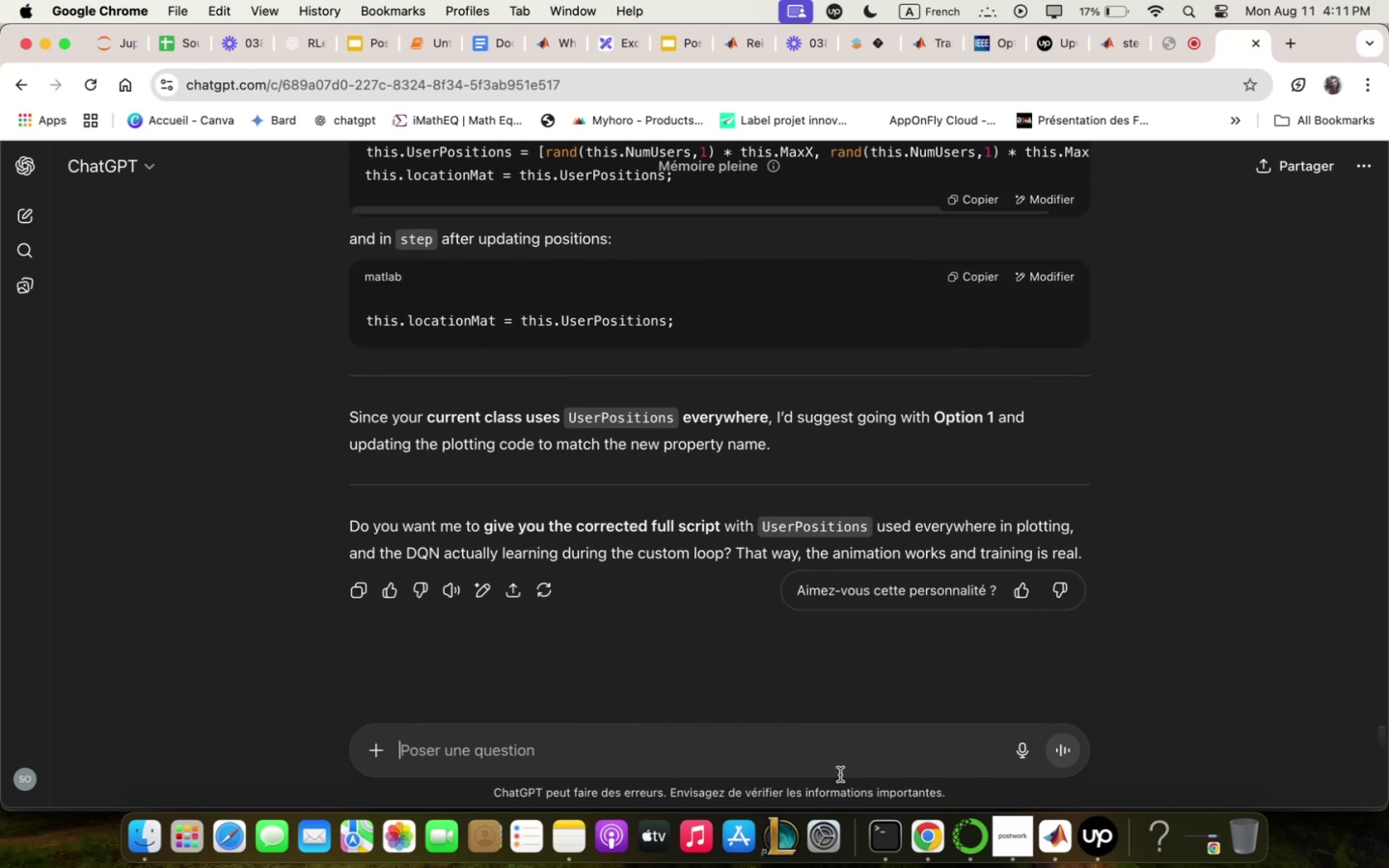 
left_click([842, 768])
 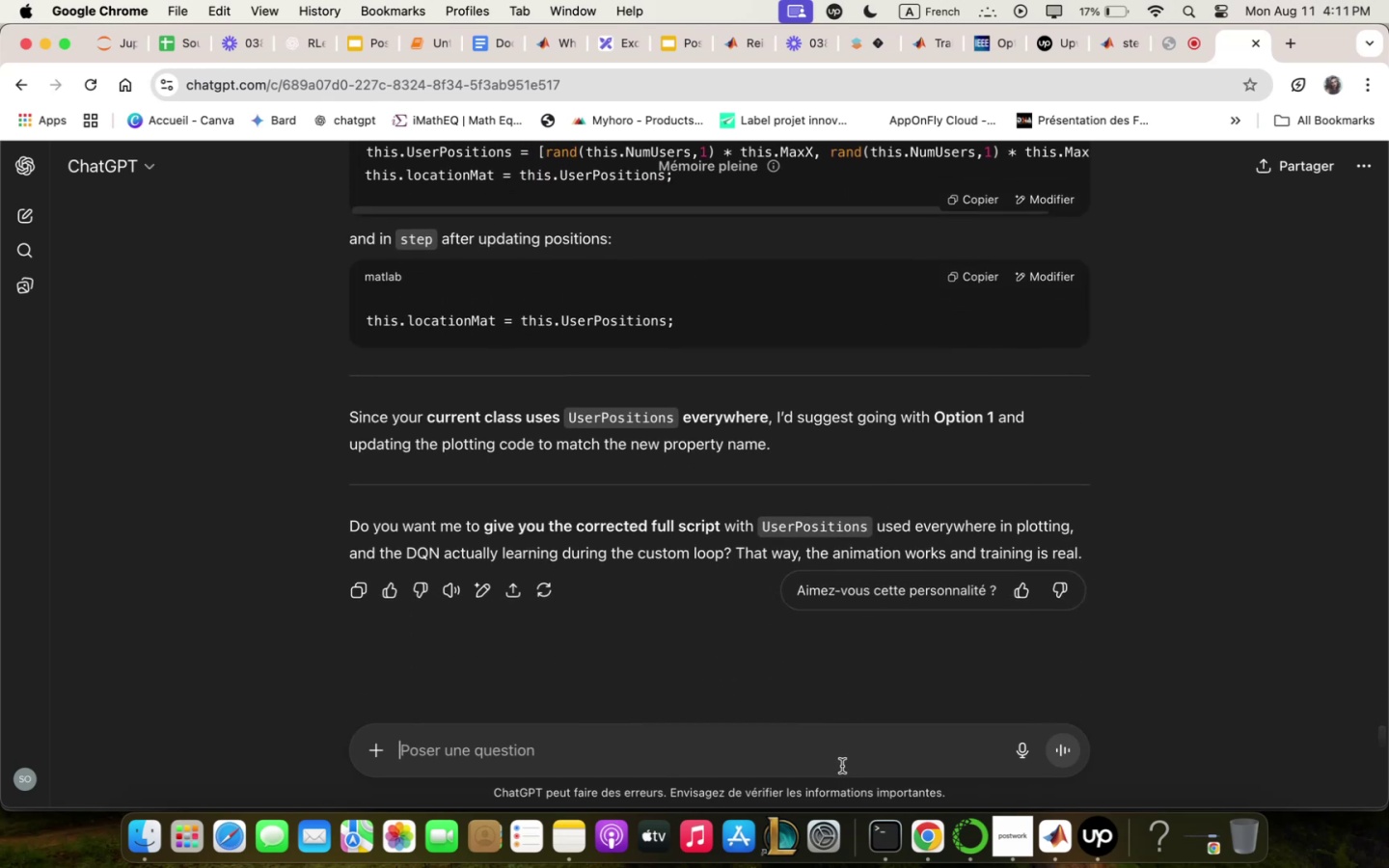 
type(upd)
key(Backspace)
key(Backspace)
key(Backspace)
key(Backspace)
 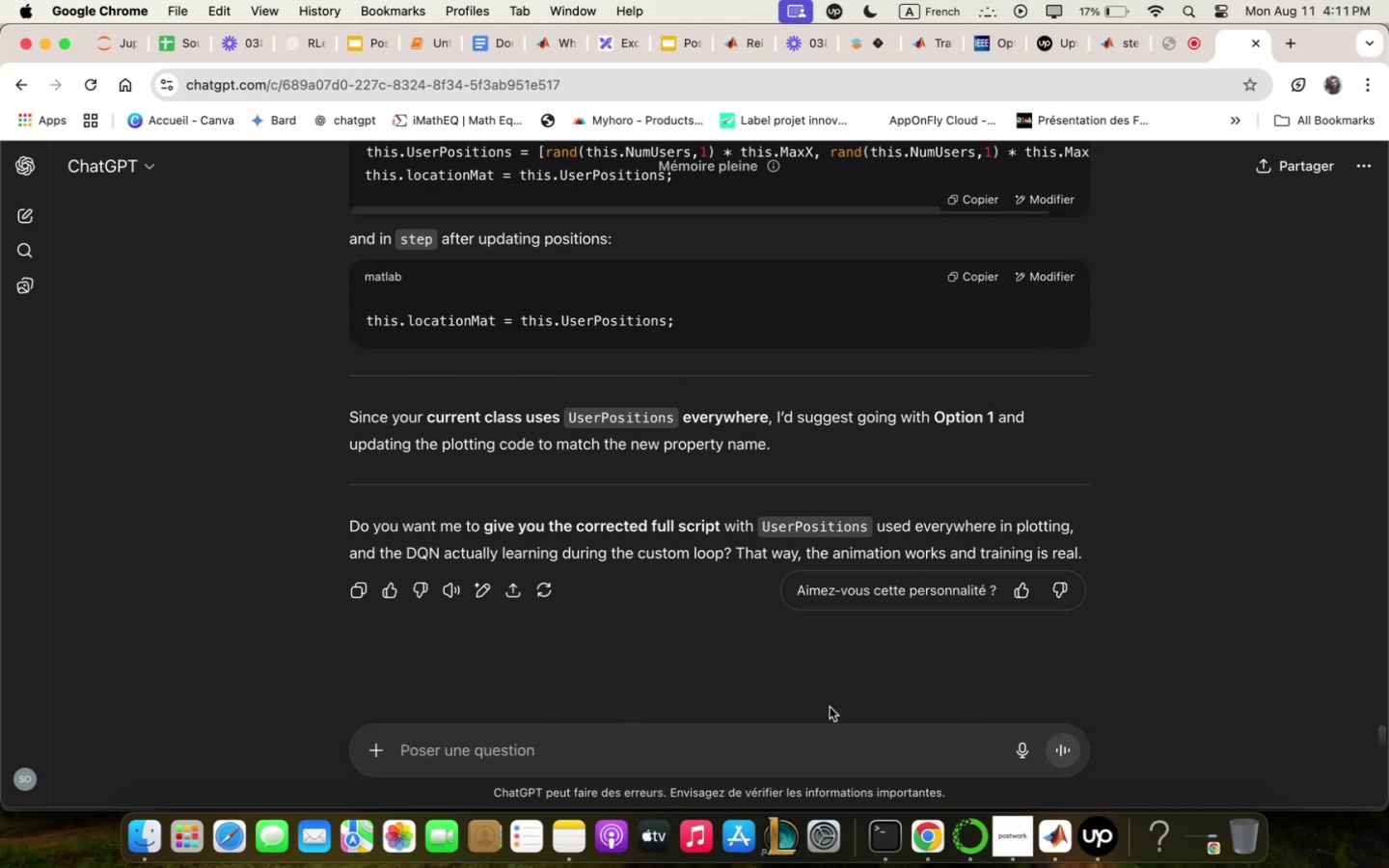 
scroll: coordinate [878, 358], scroll_direction: up, amount: 17.0
 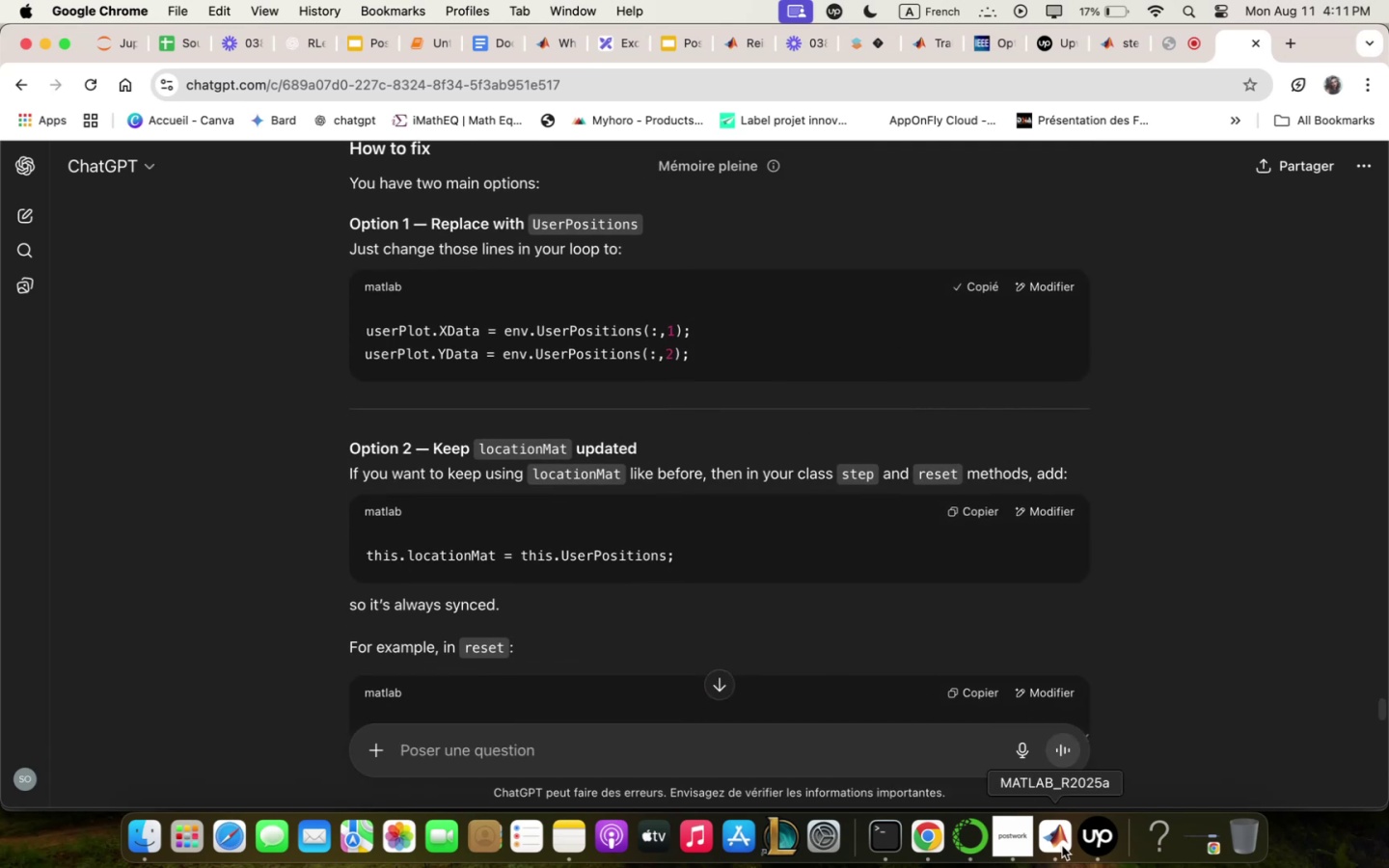 
left_click([1065, 833])
 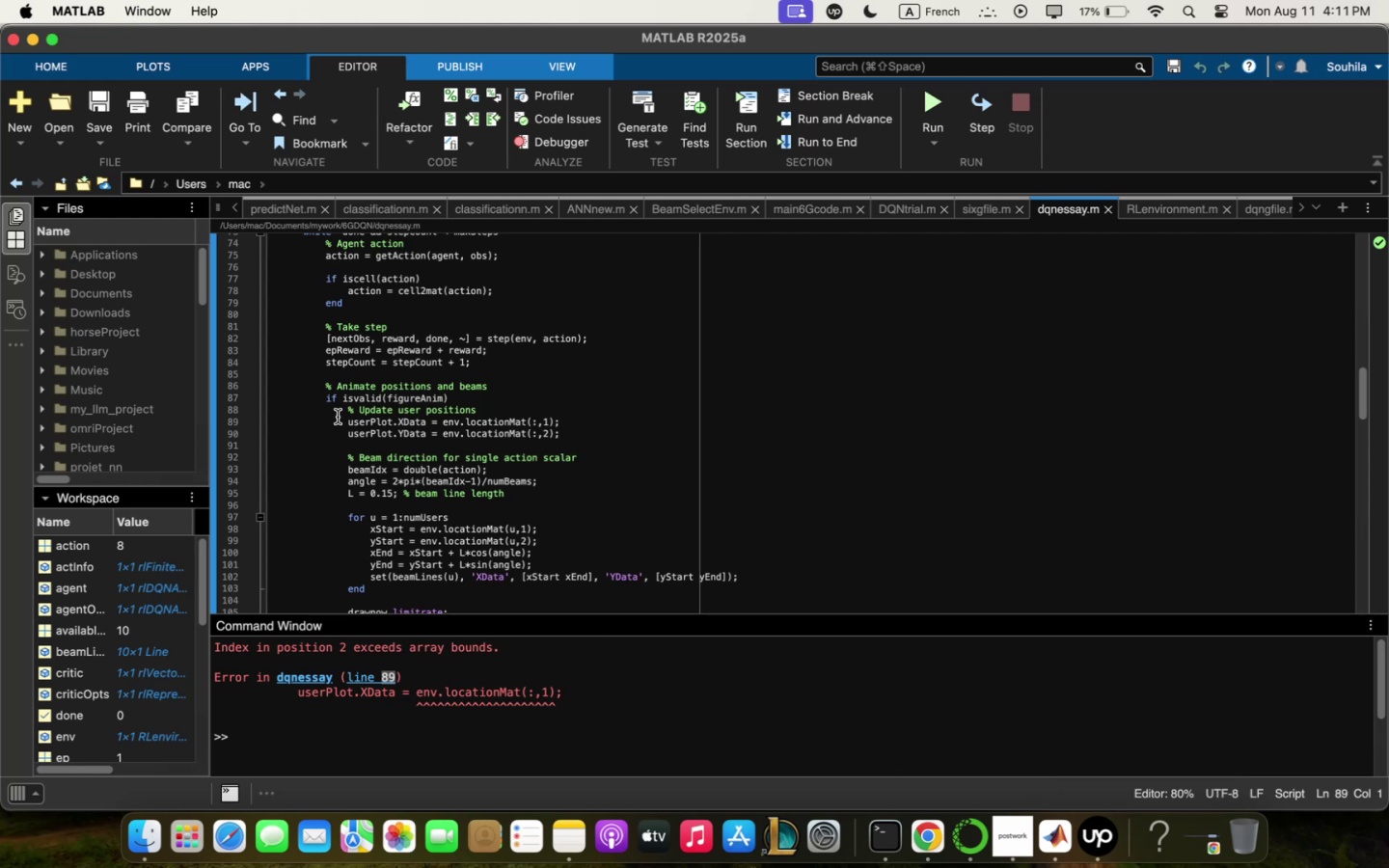 
left_click_drag(start_coordinate=[341, 420], to_coordinate=[586, 443])
 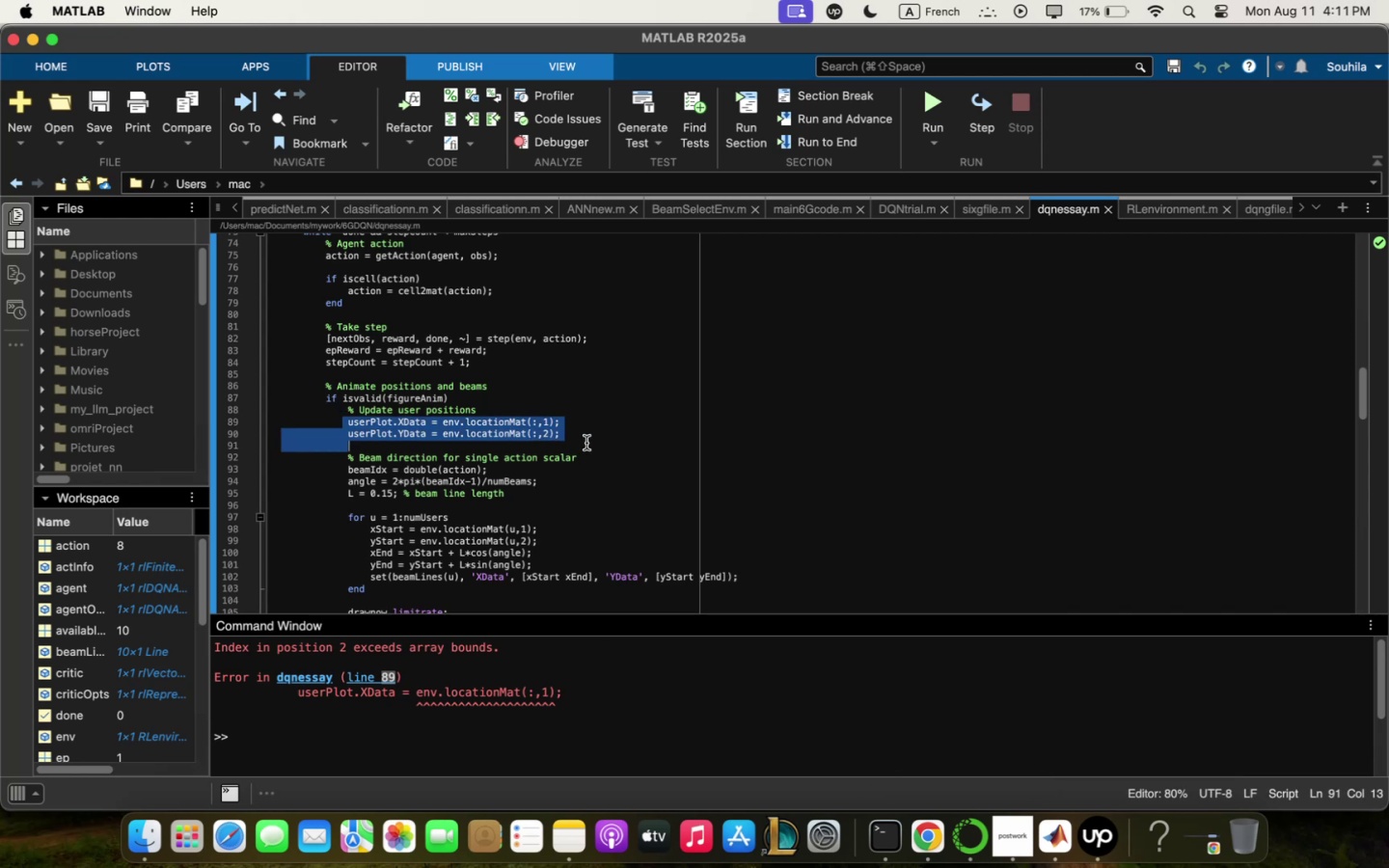 
key(Meta+V)
 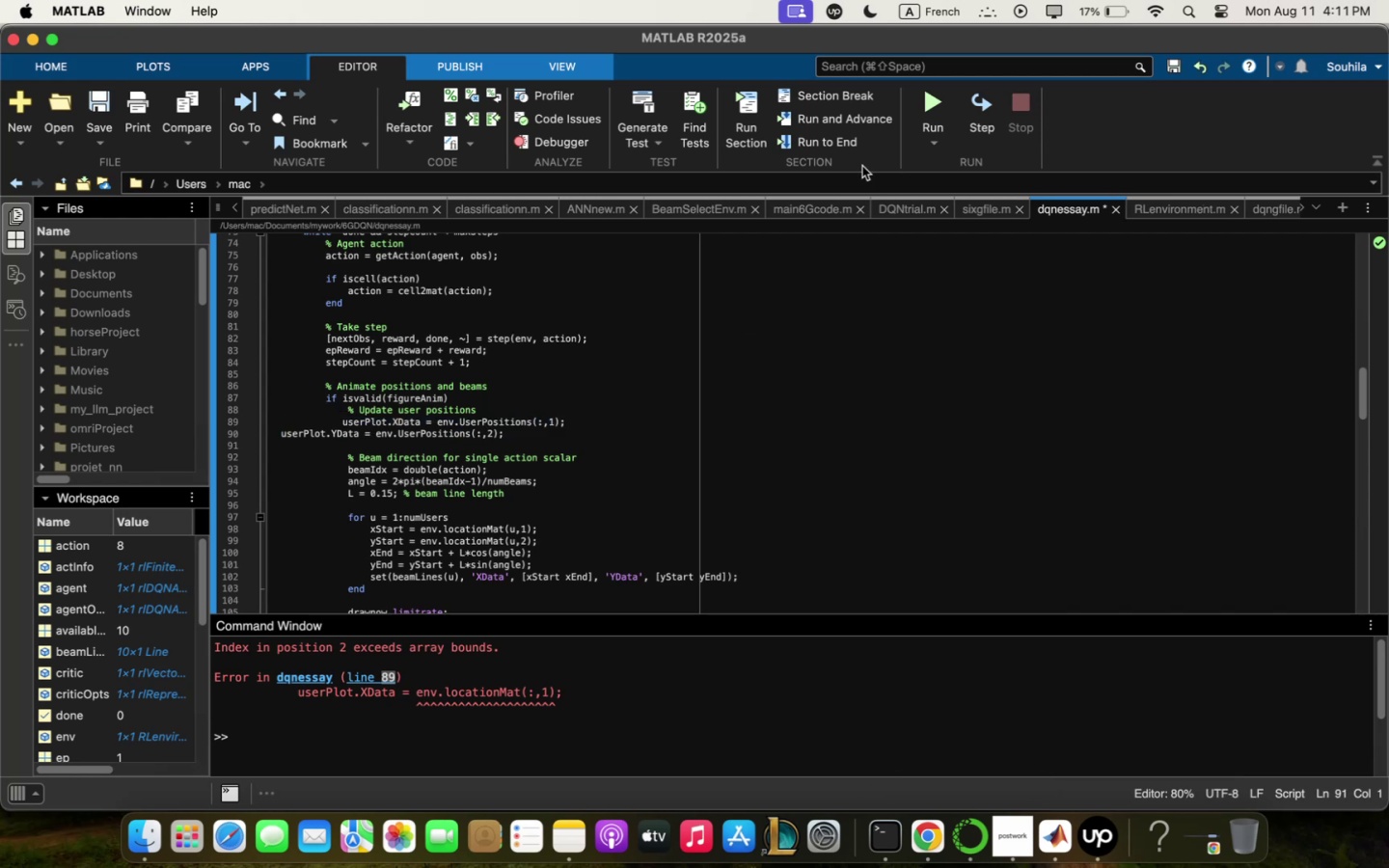 
wait(5.01)
 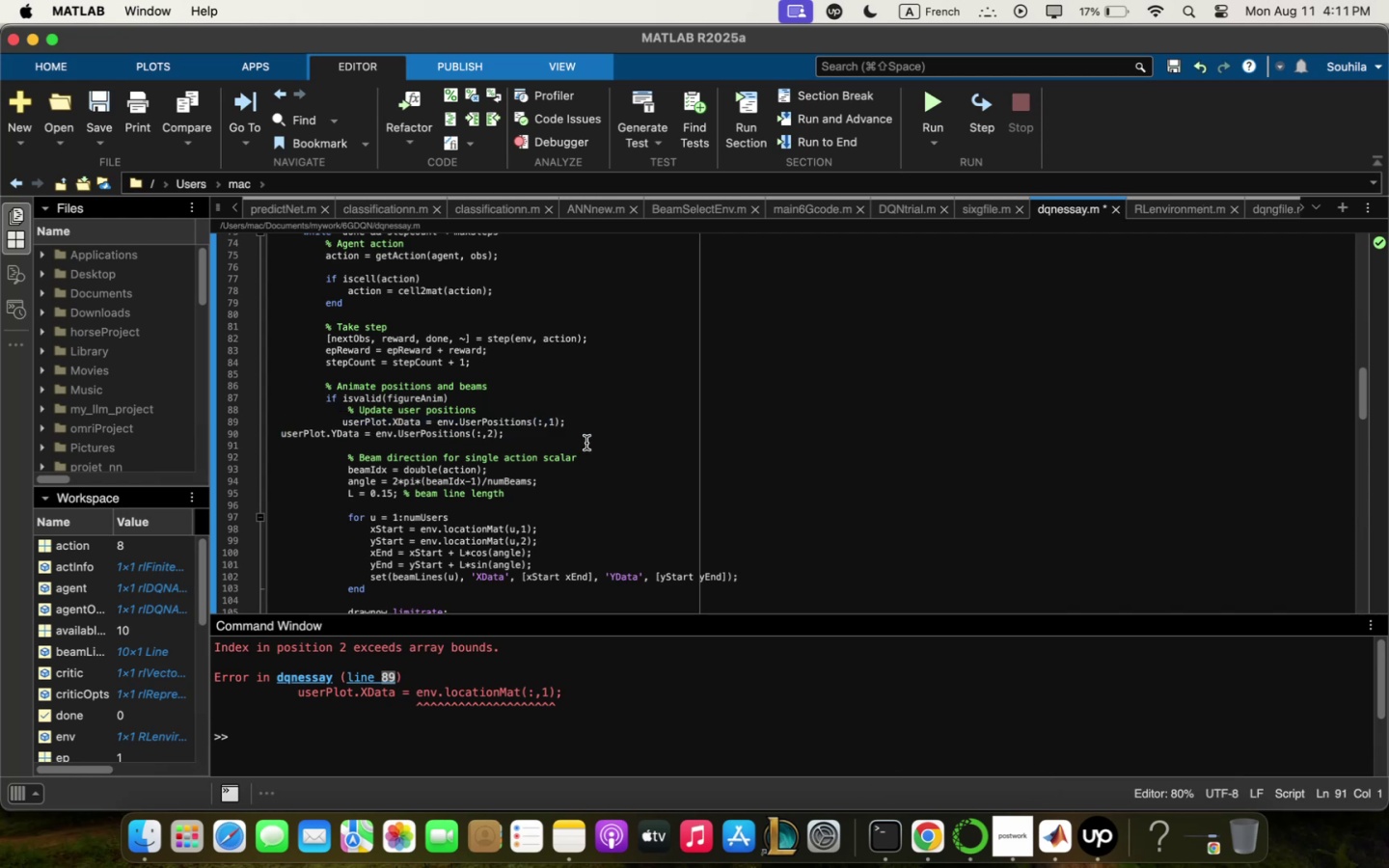 
left_click([924, 105])
 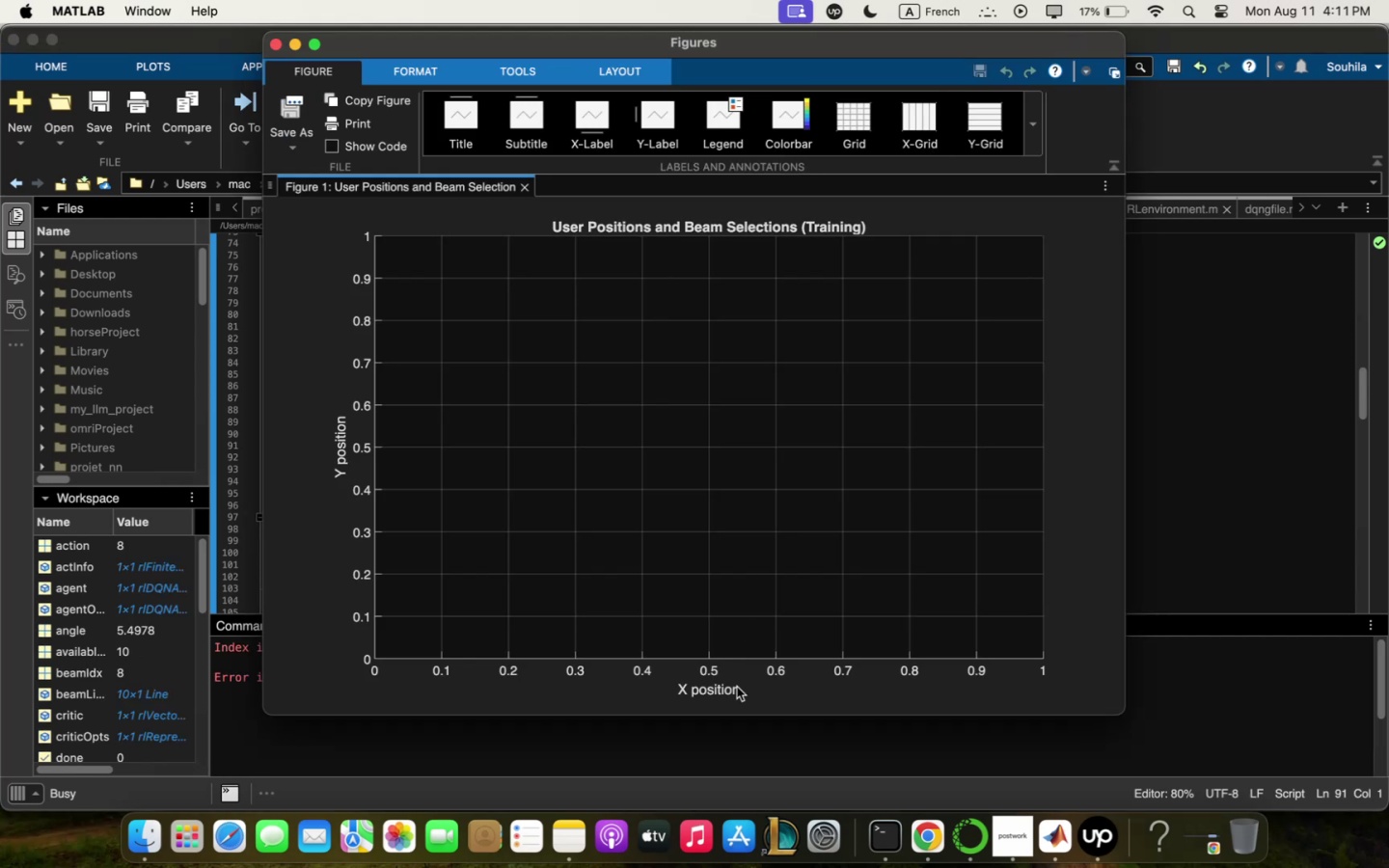 
wait(6.91)
 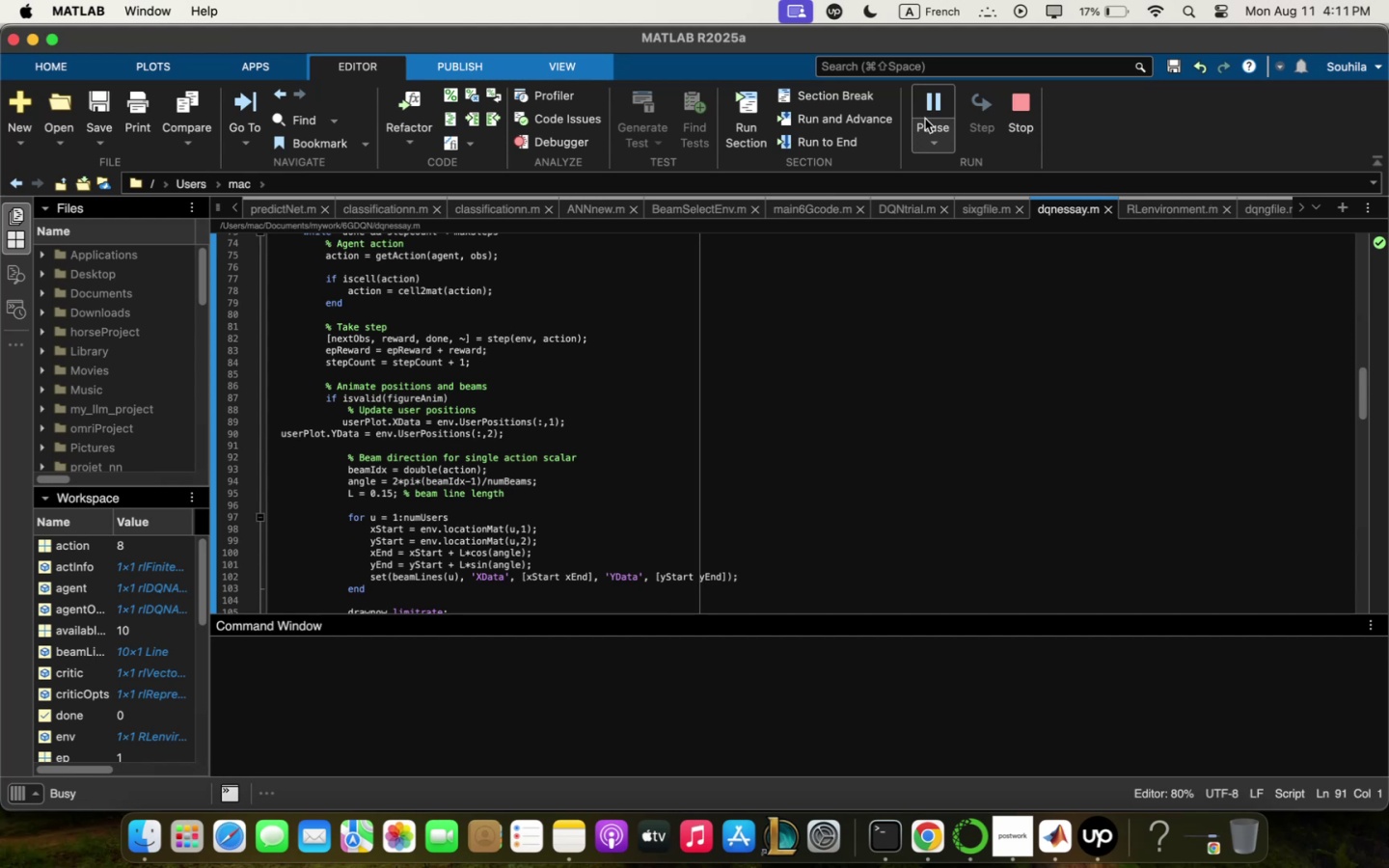 
double_click([378, 671])
 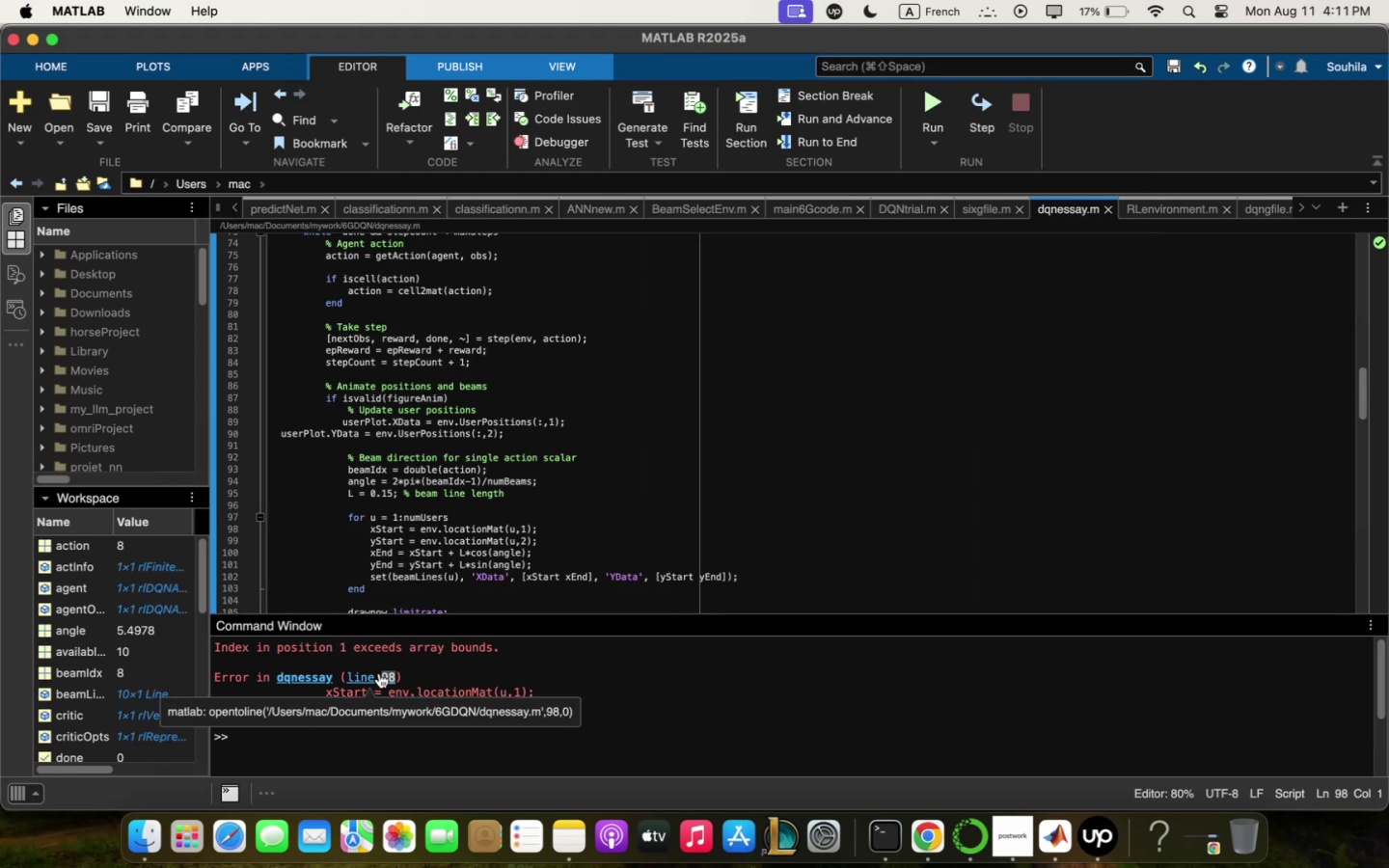 
double_click([379, 674])
 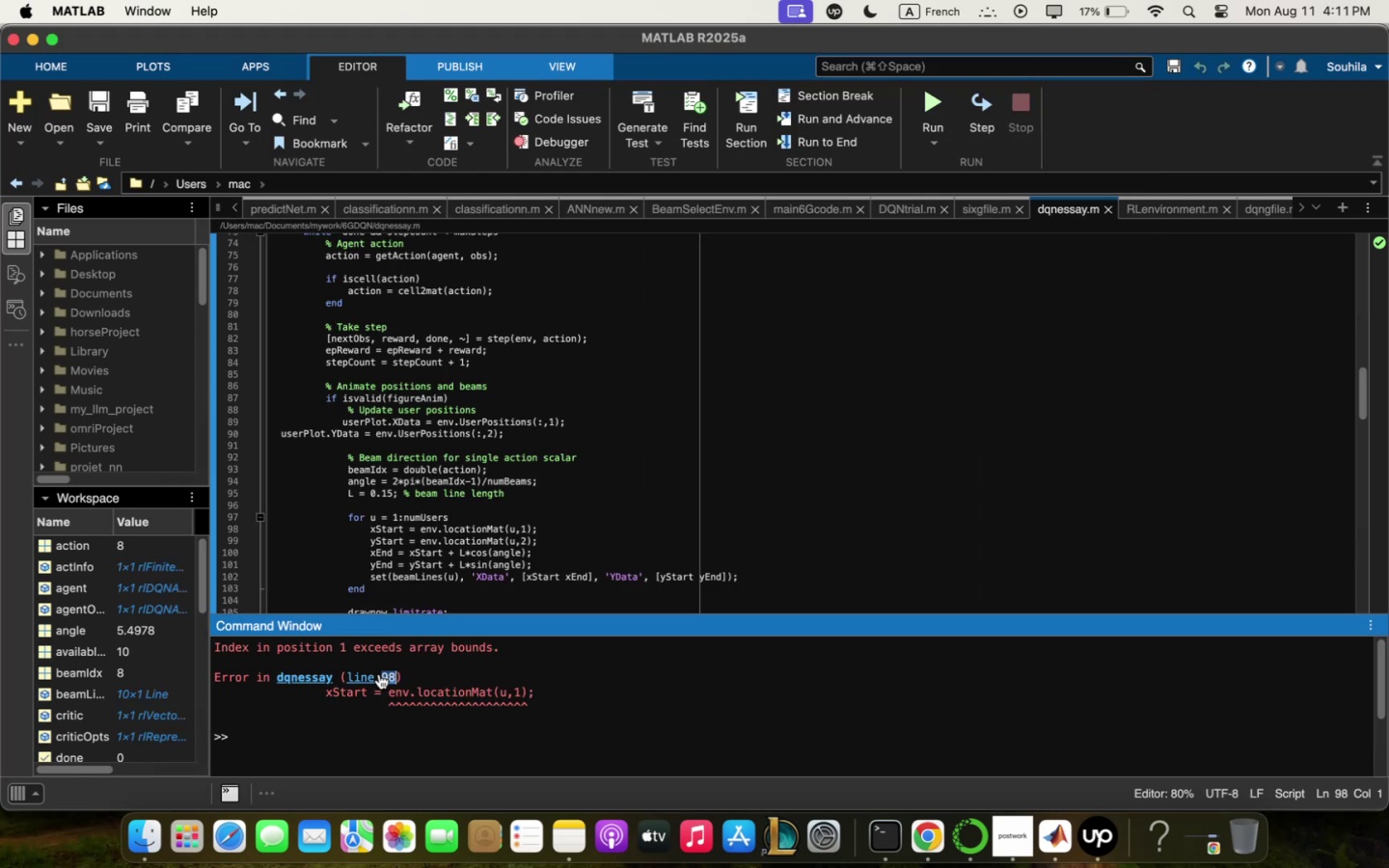 
double_click([379, 674])
 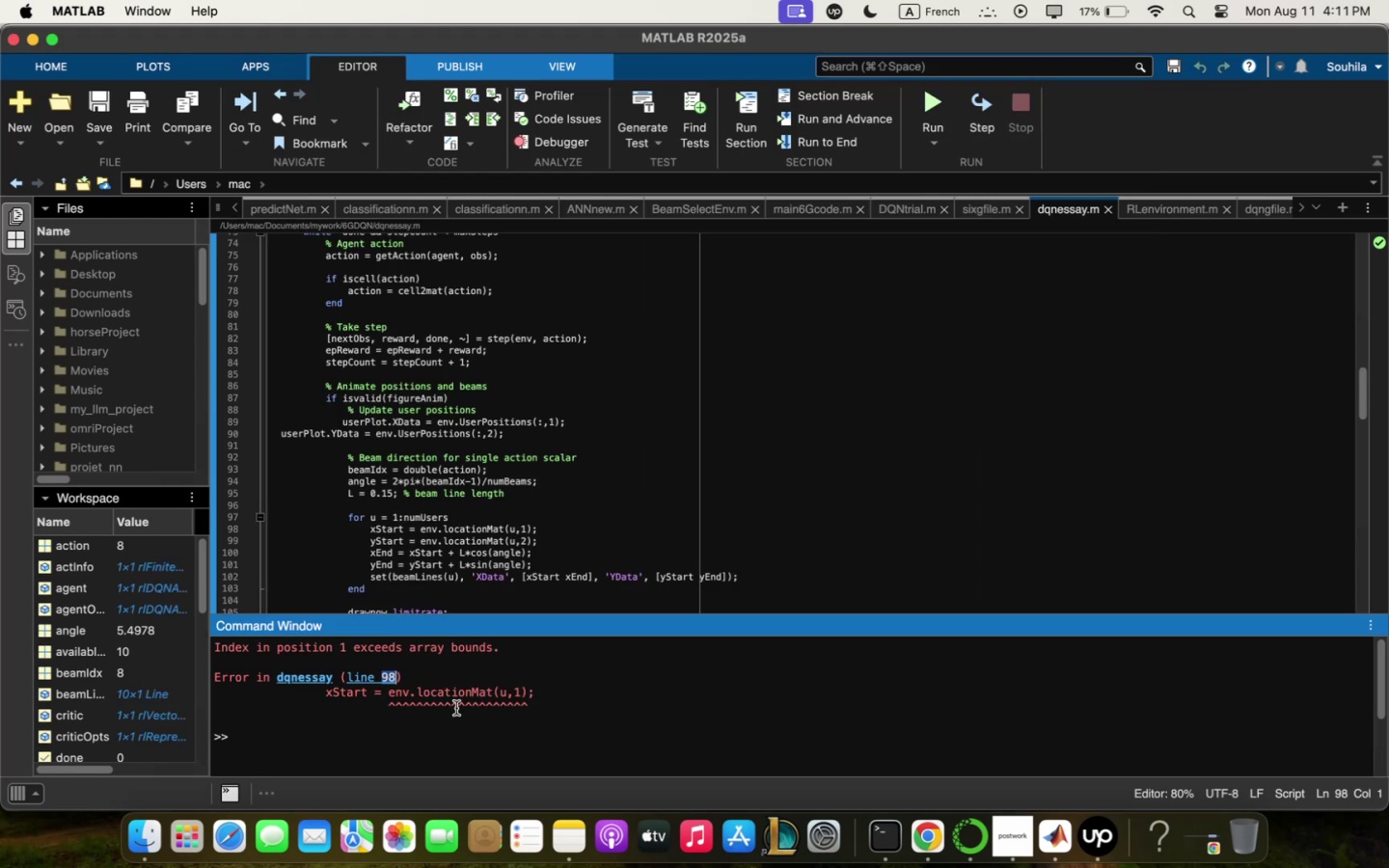 
left_click([449, 732])
 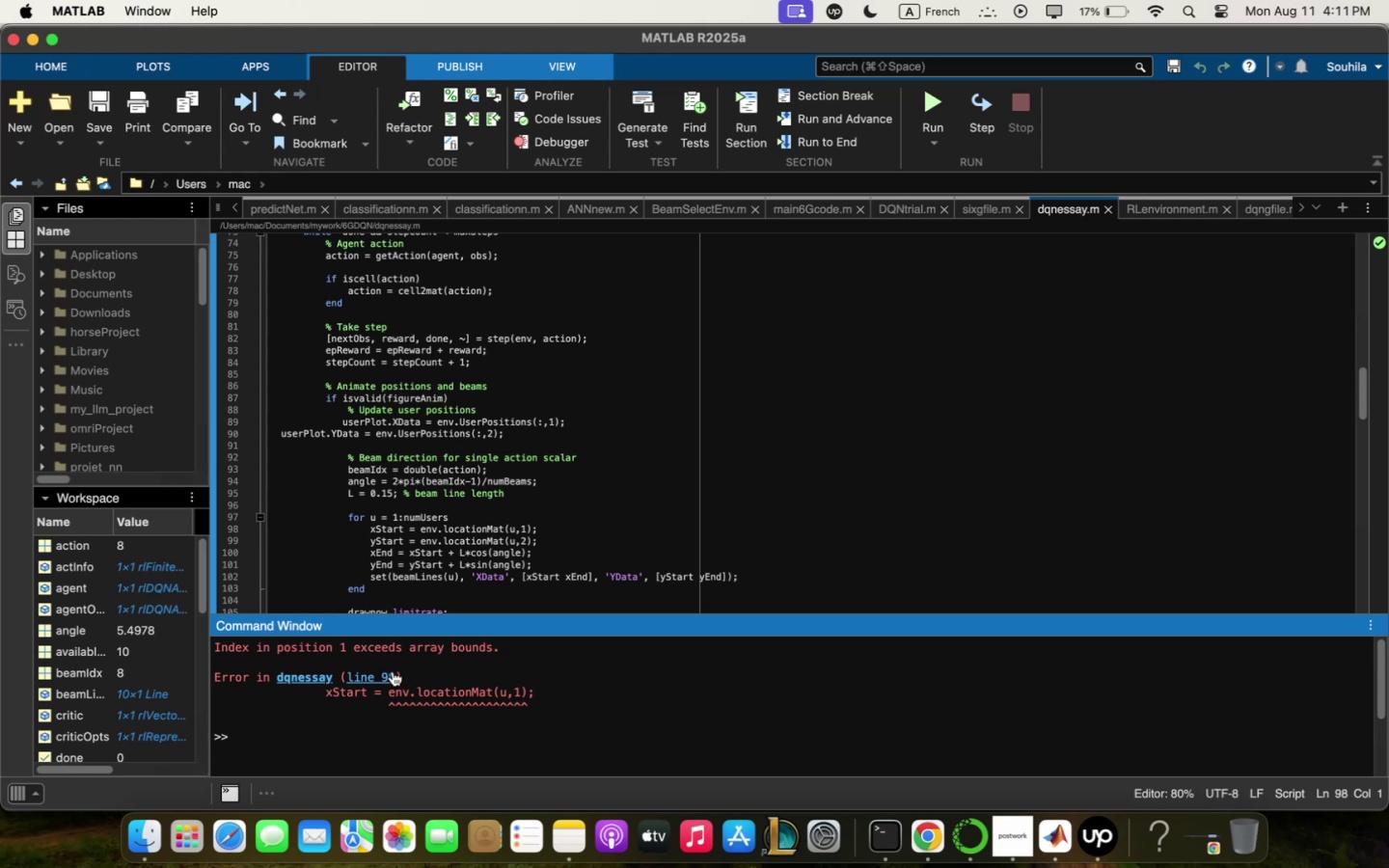 
double_click([393, 670])
 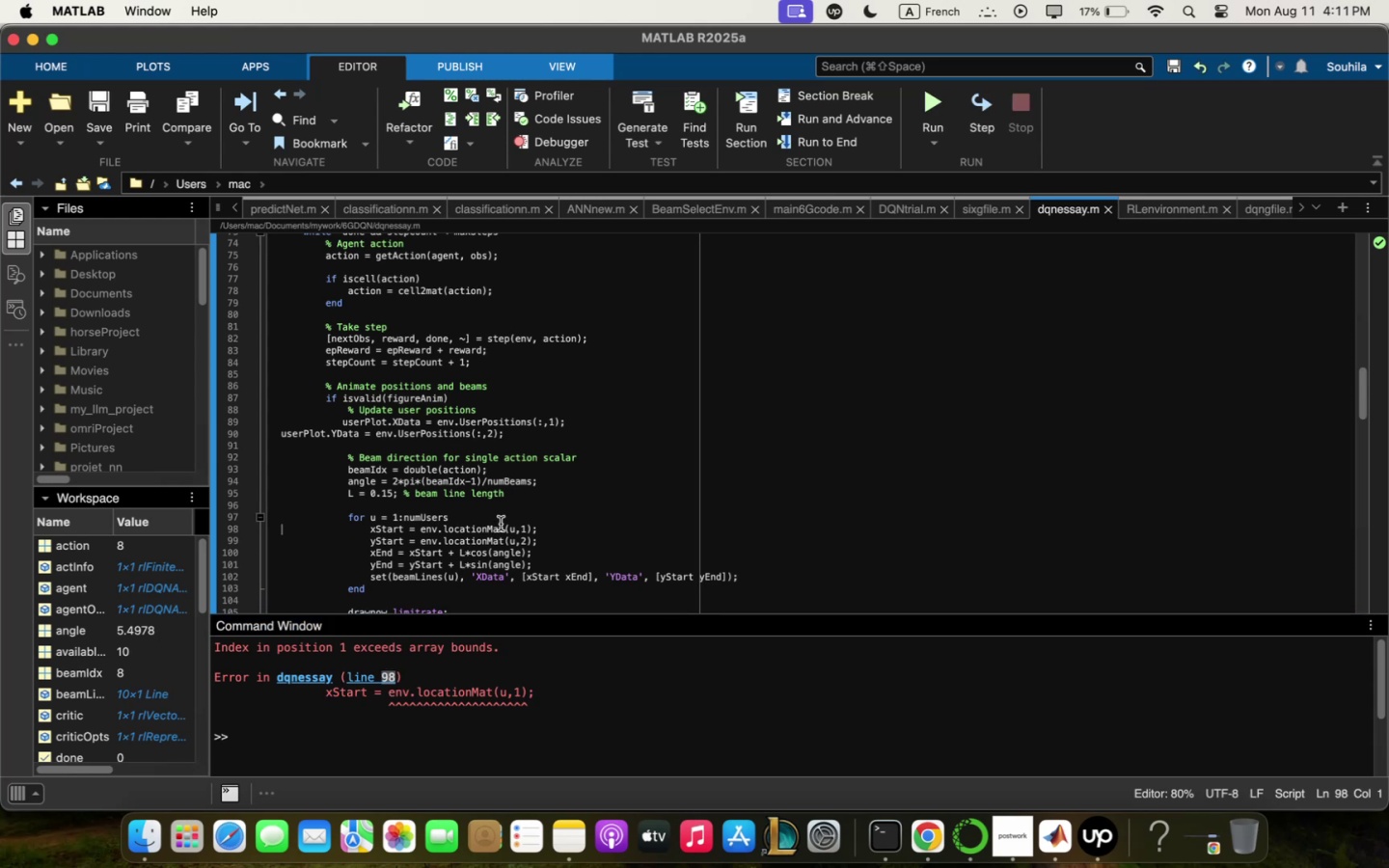 
wait(6.79)
 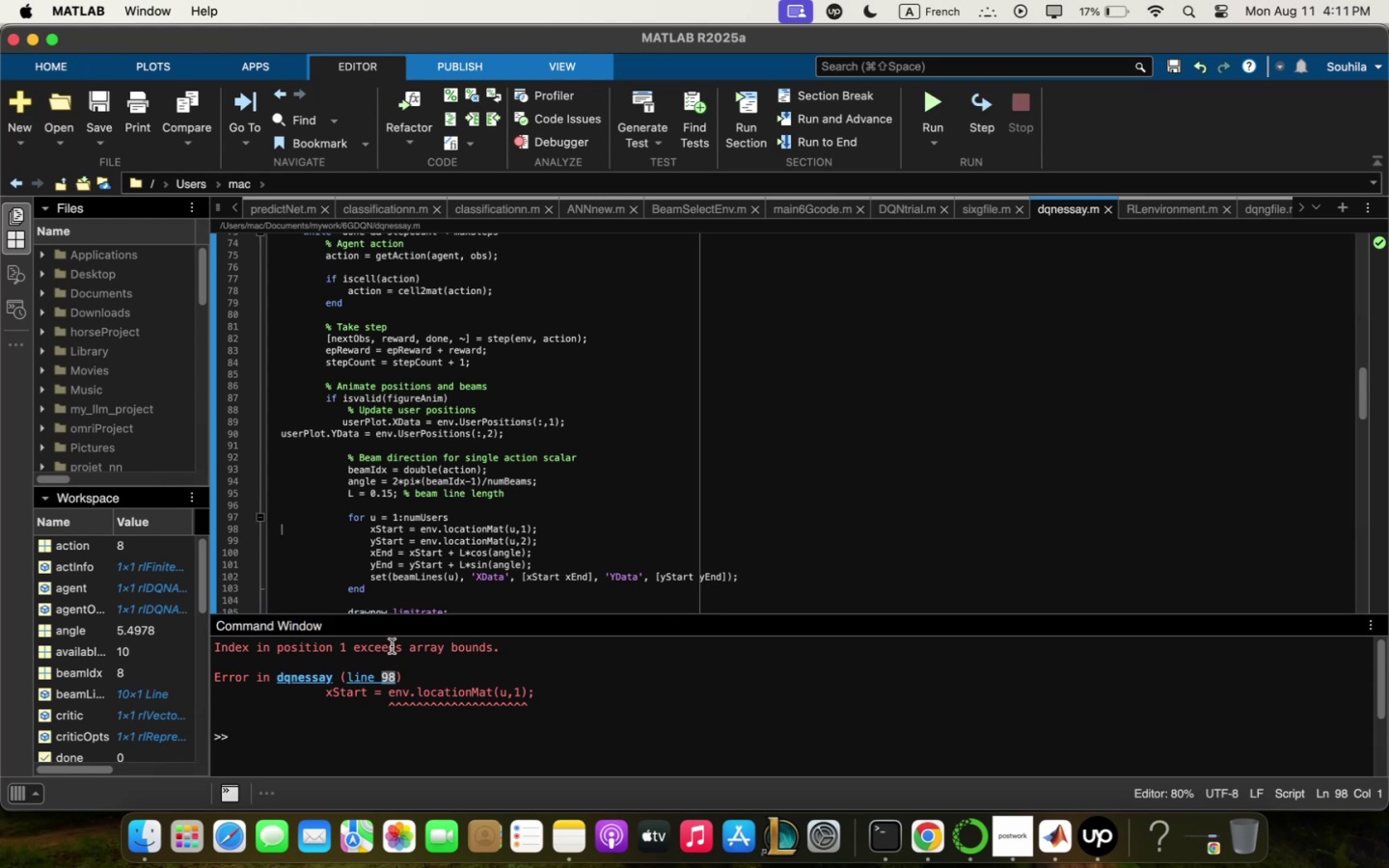 
left_click_drag(start_coordinate=[534, 423], to_coordinate=[460, 425])
 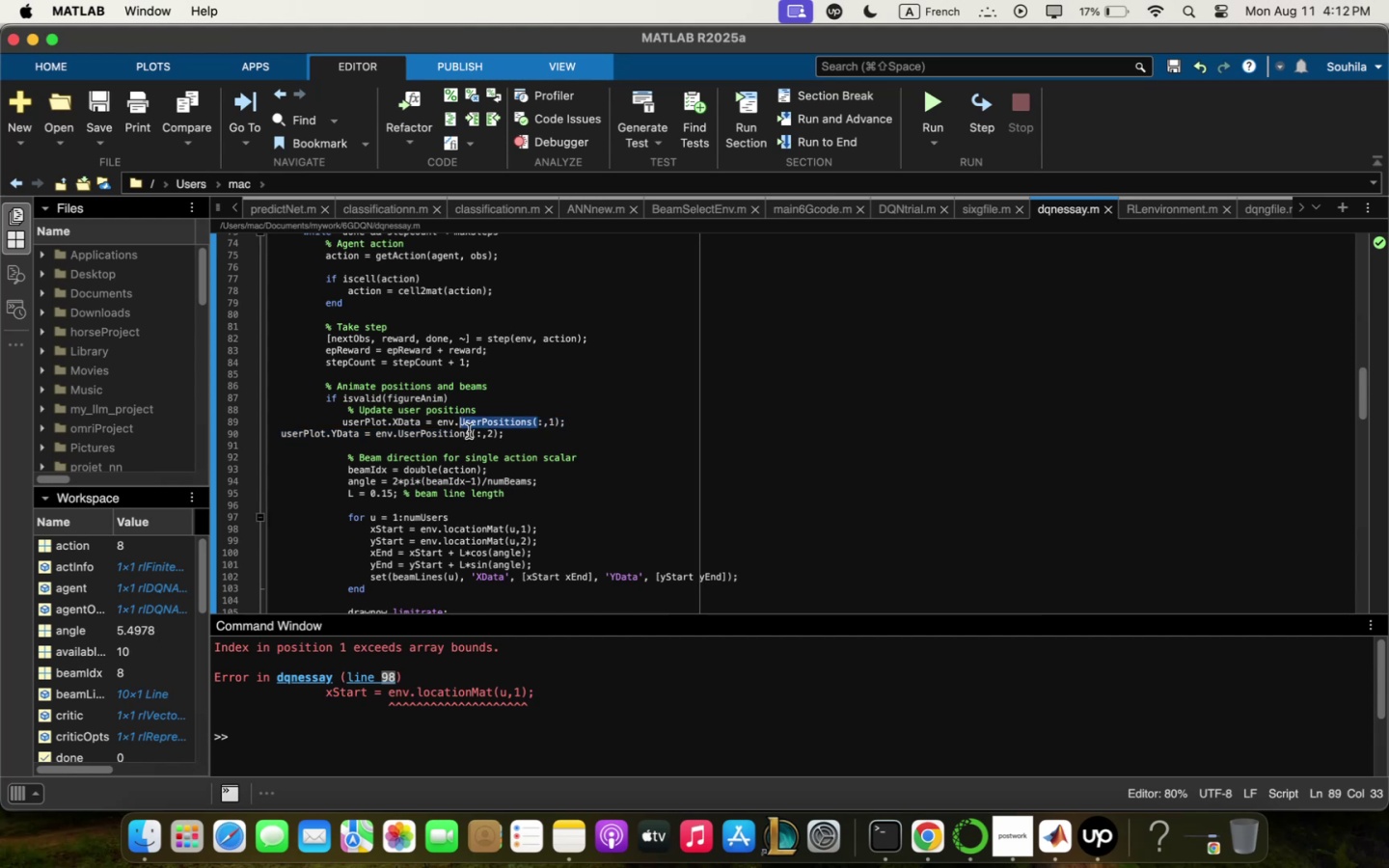 
key(Meta+C)
 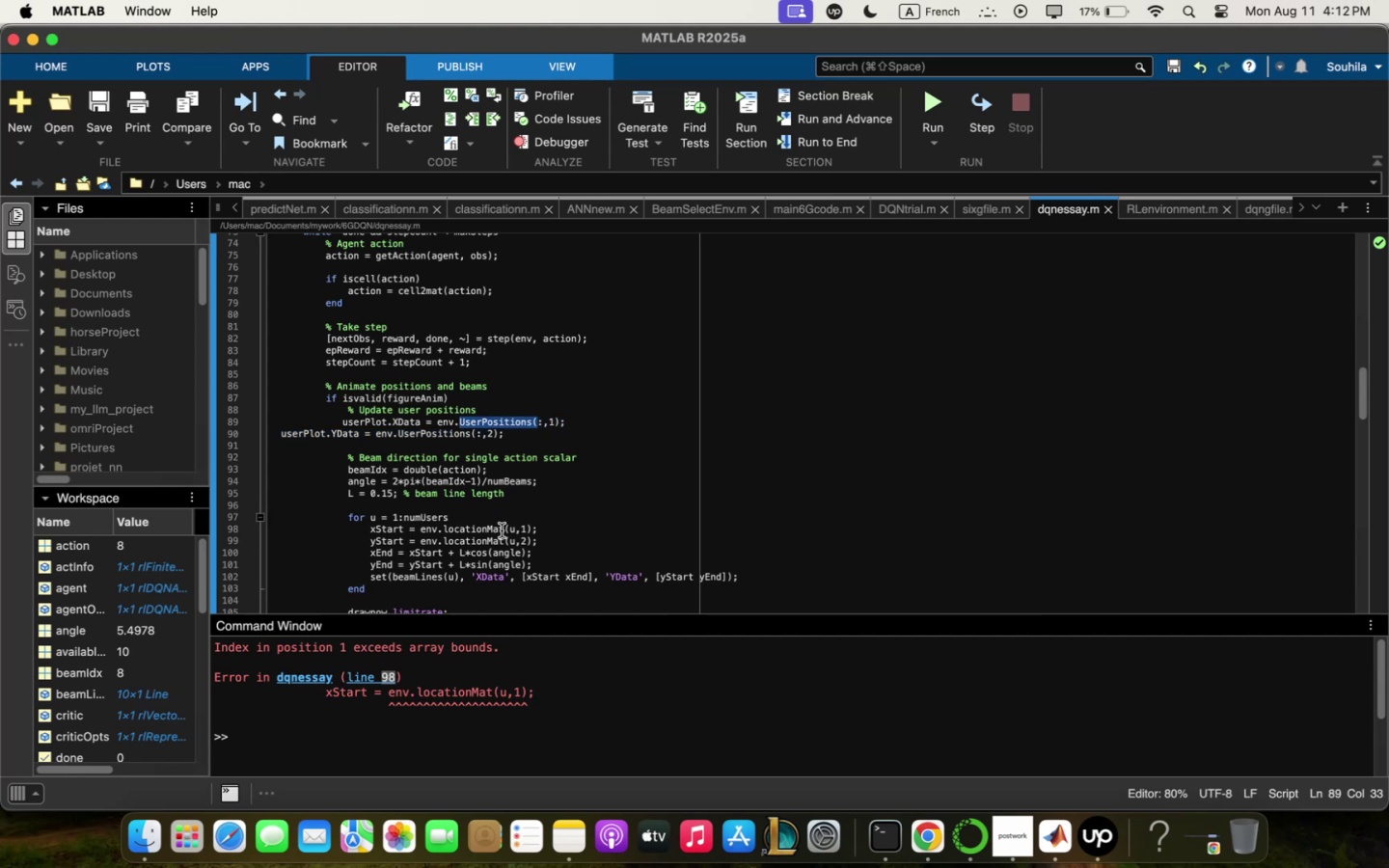 
left_click_drag(start_coordinate=[504, 529], to_coordinate=[444, 522])
 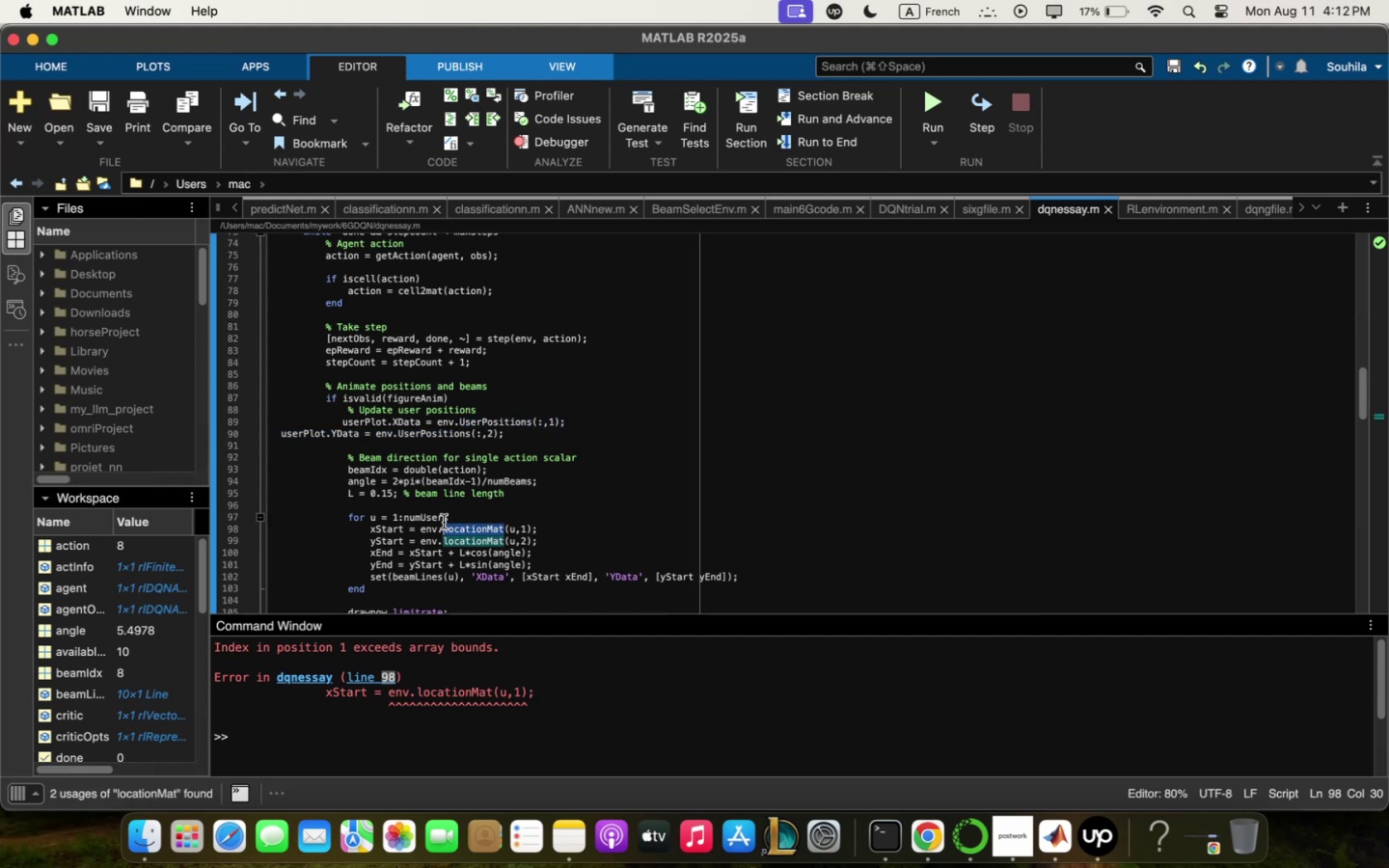 
key(Meta+V)
 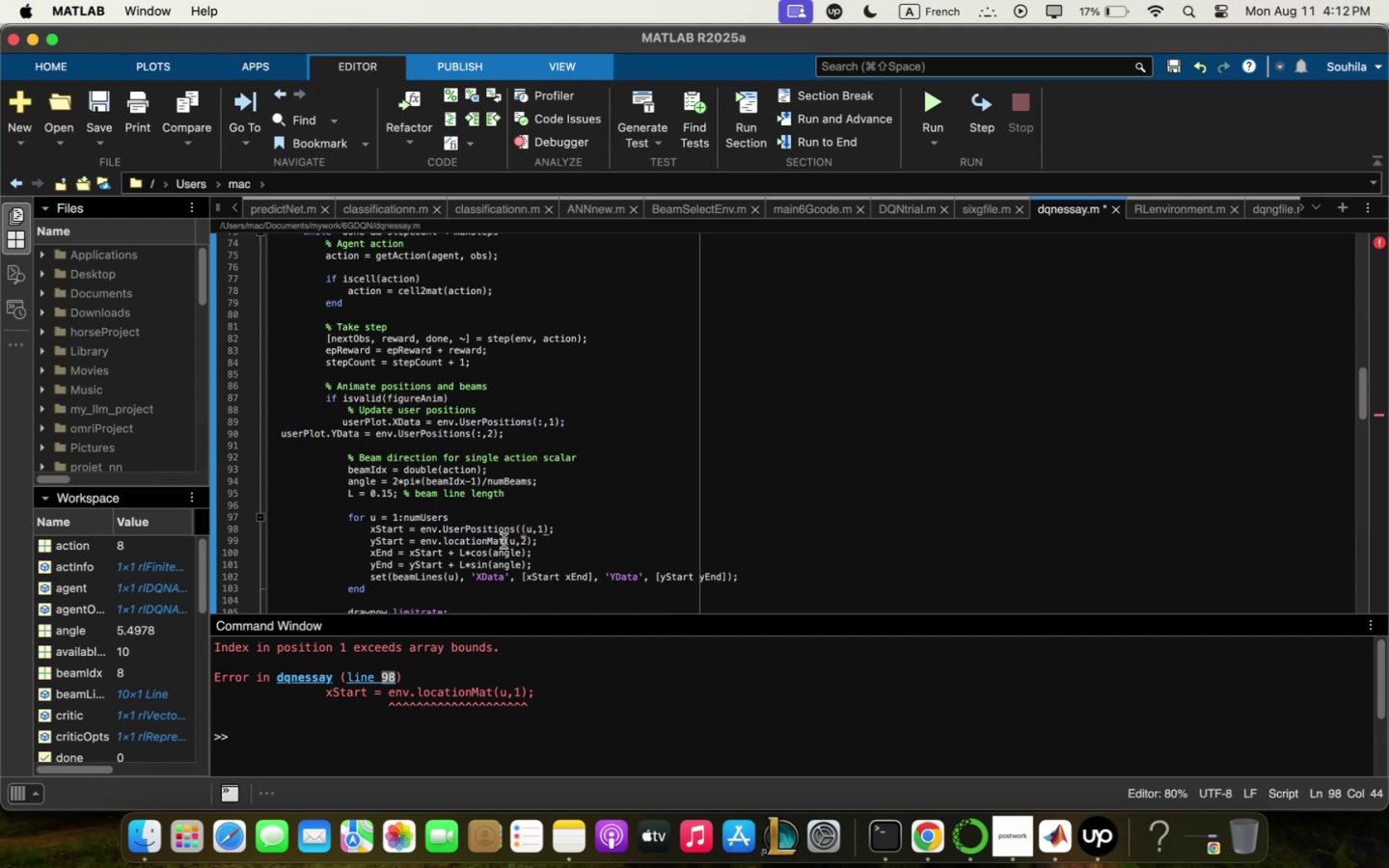 
left_click_drag(start_coordinate=[504, 543], to_coordinate=[444, 539])
 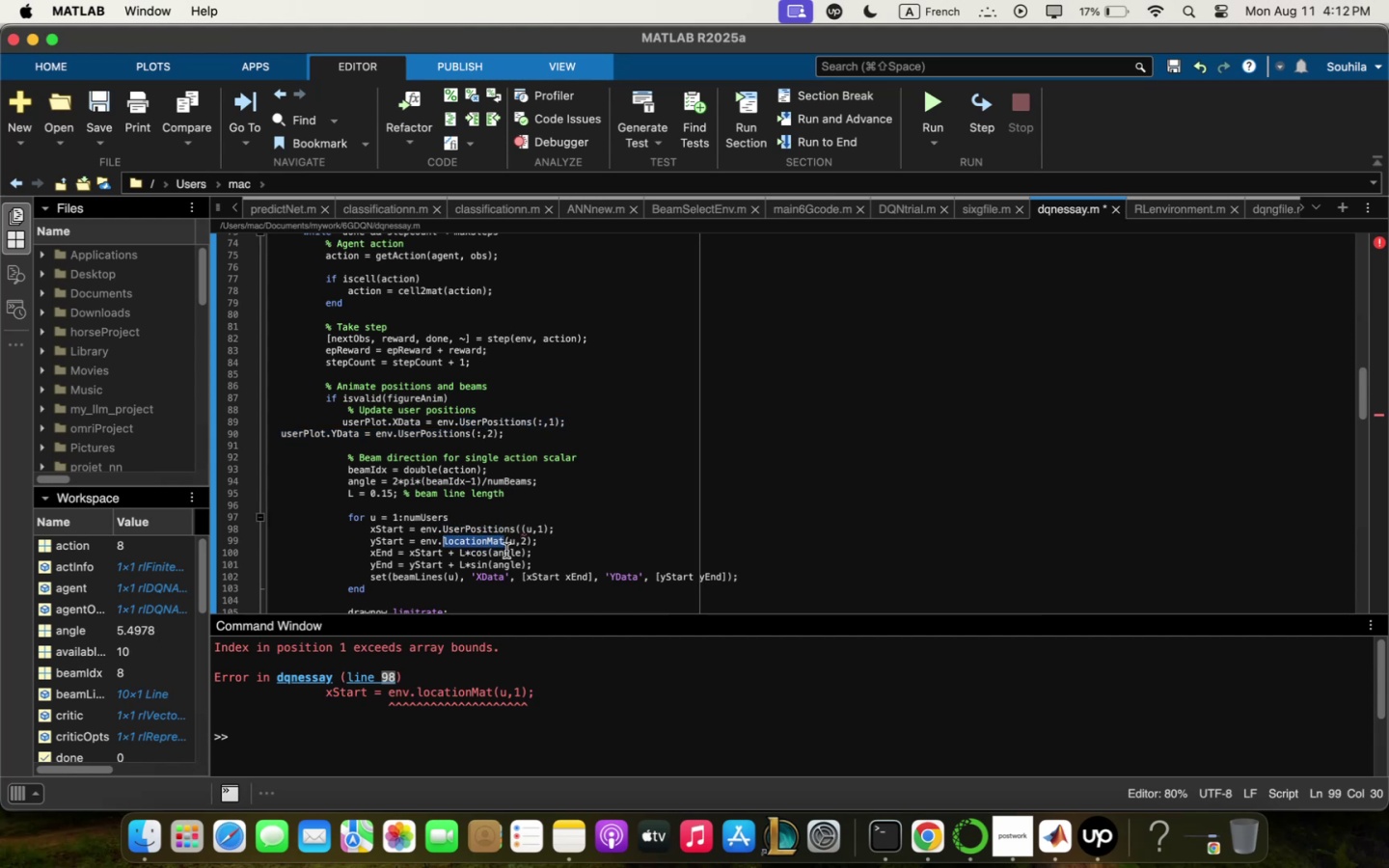 
key(Meta+V)
 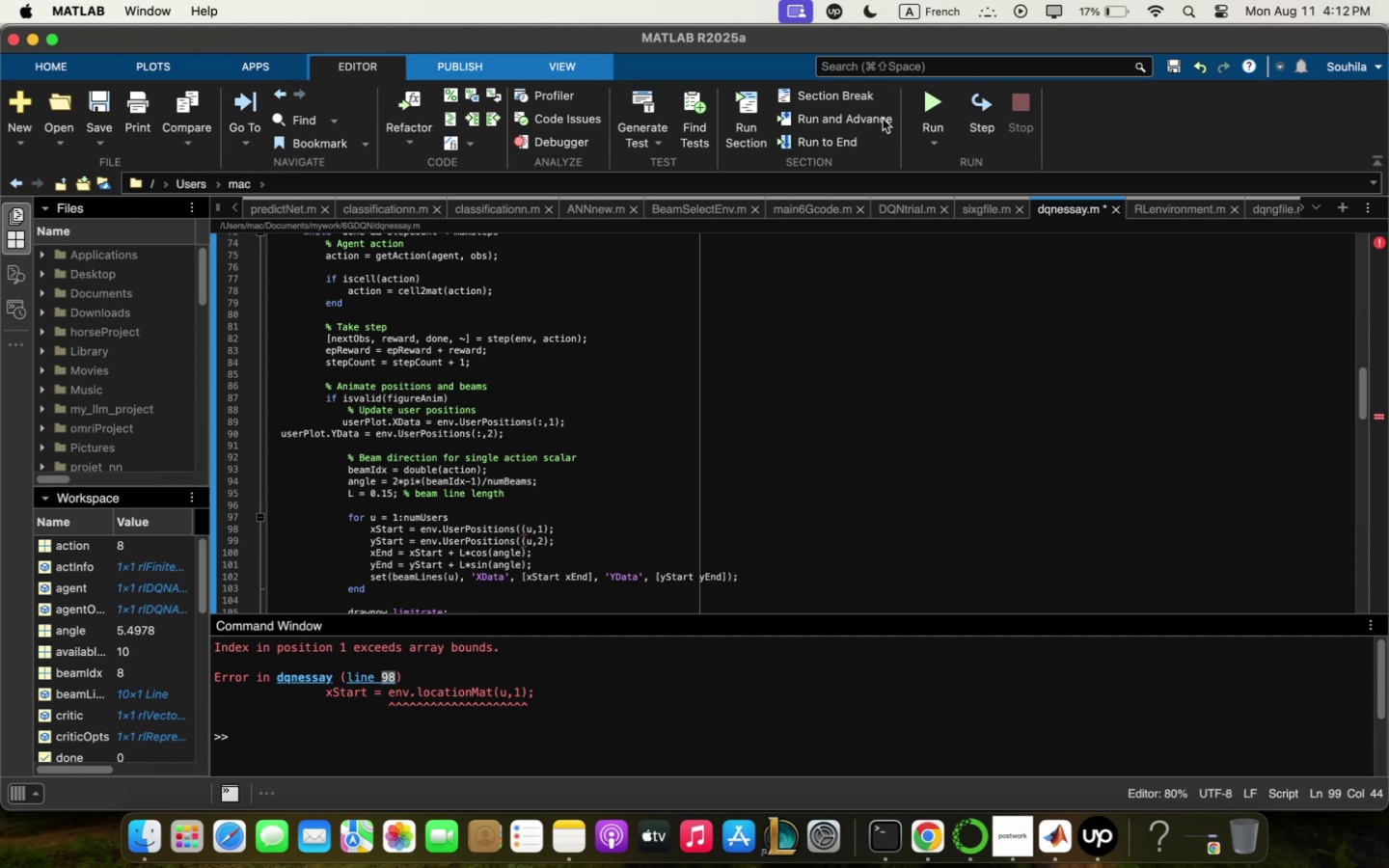 
left_click([935, 96])
 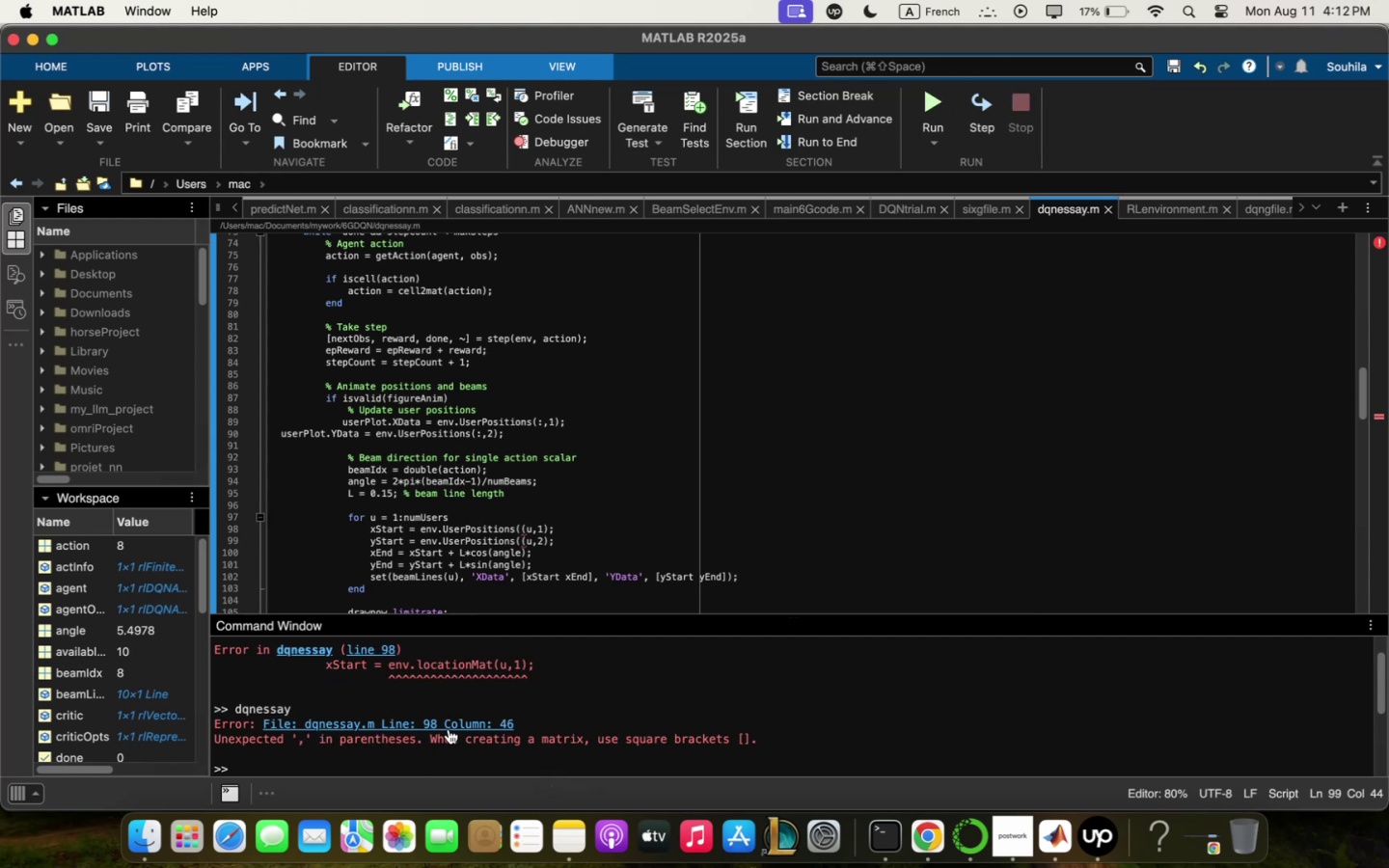 
double_click([454, 725])
 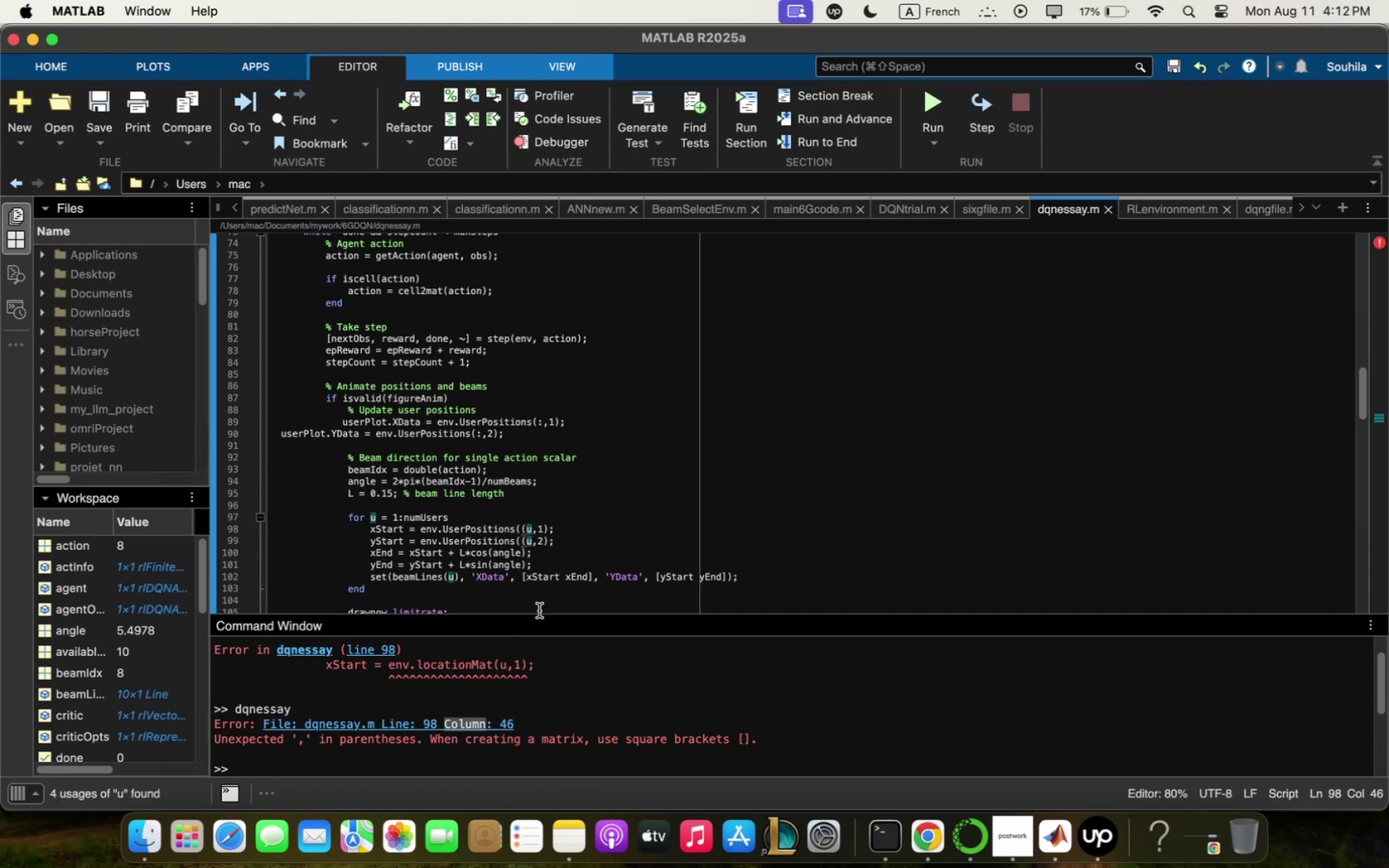 
left_click([676, 550])
 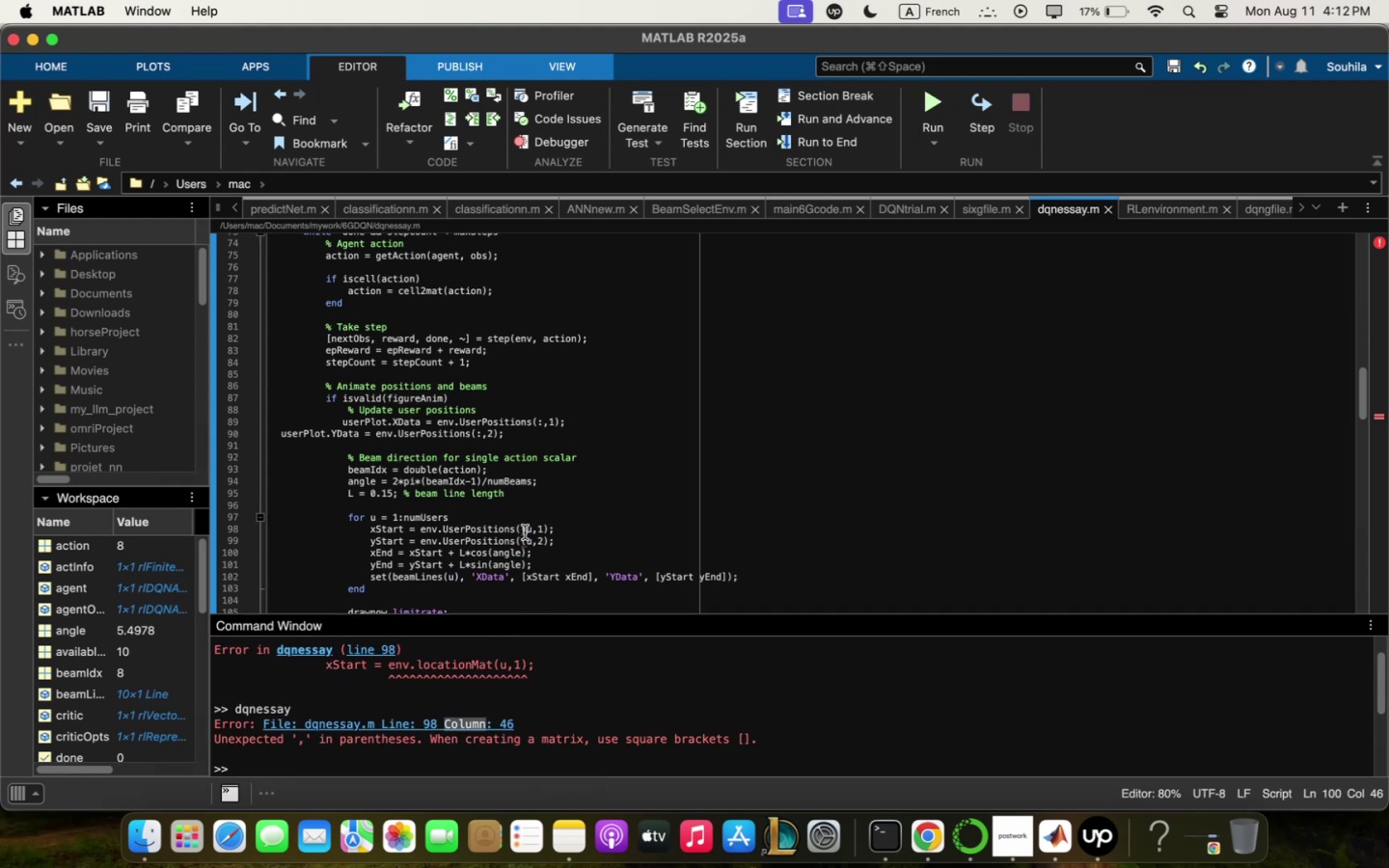 
left_click([527, 527])
 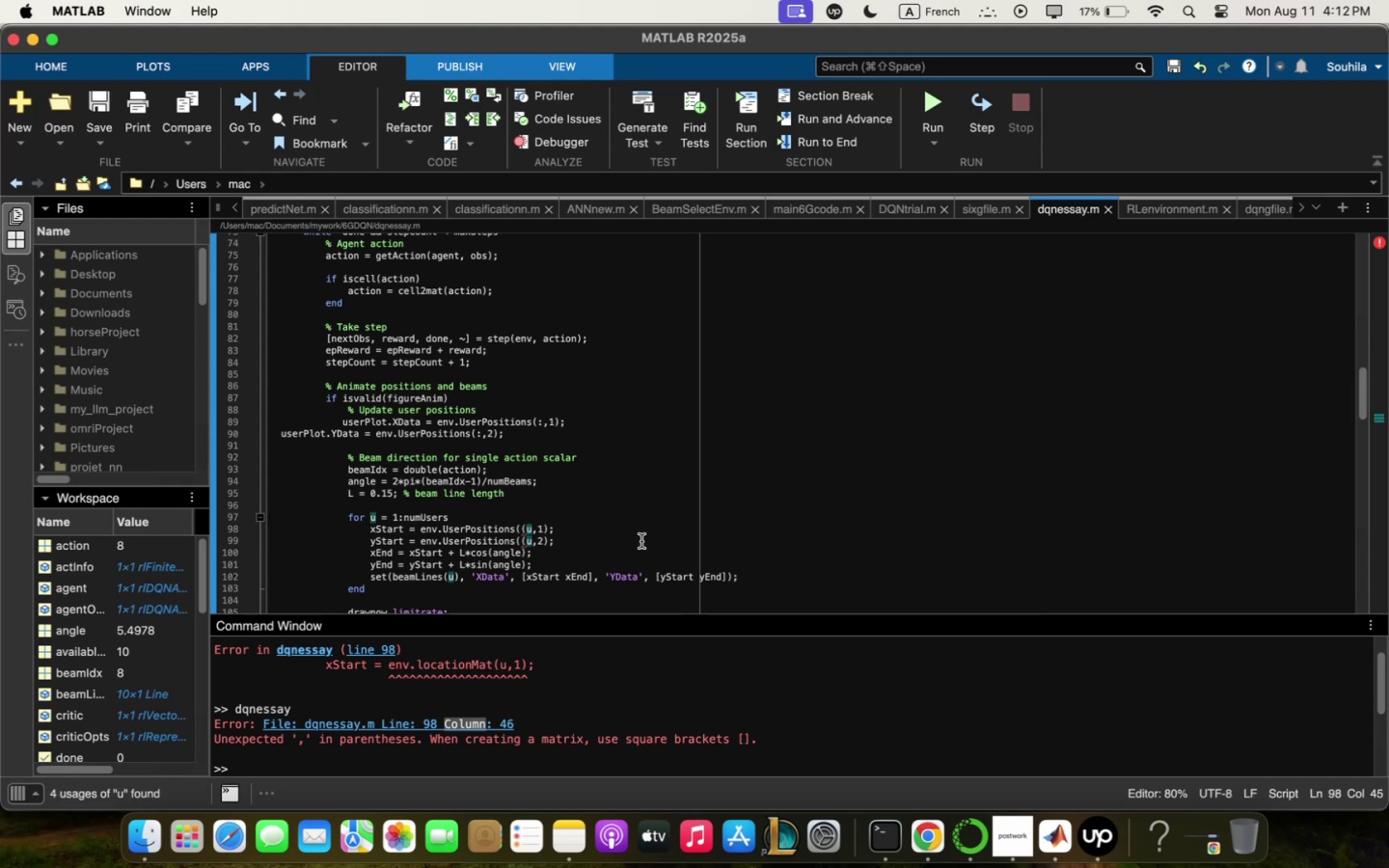 
key(Backspace)
 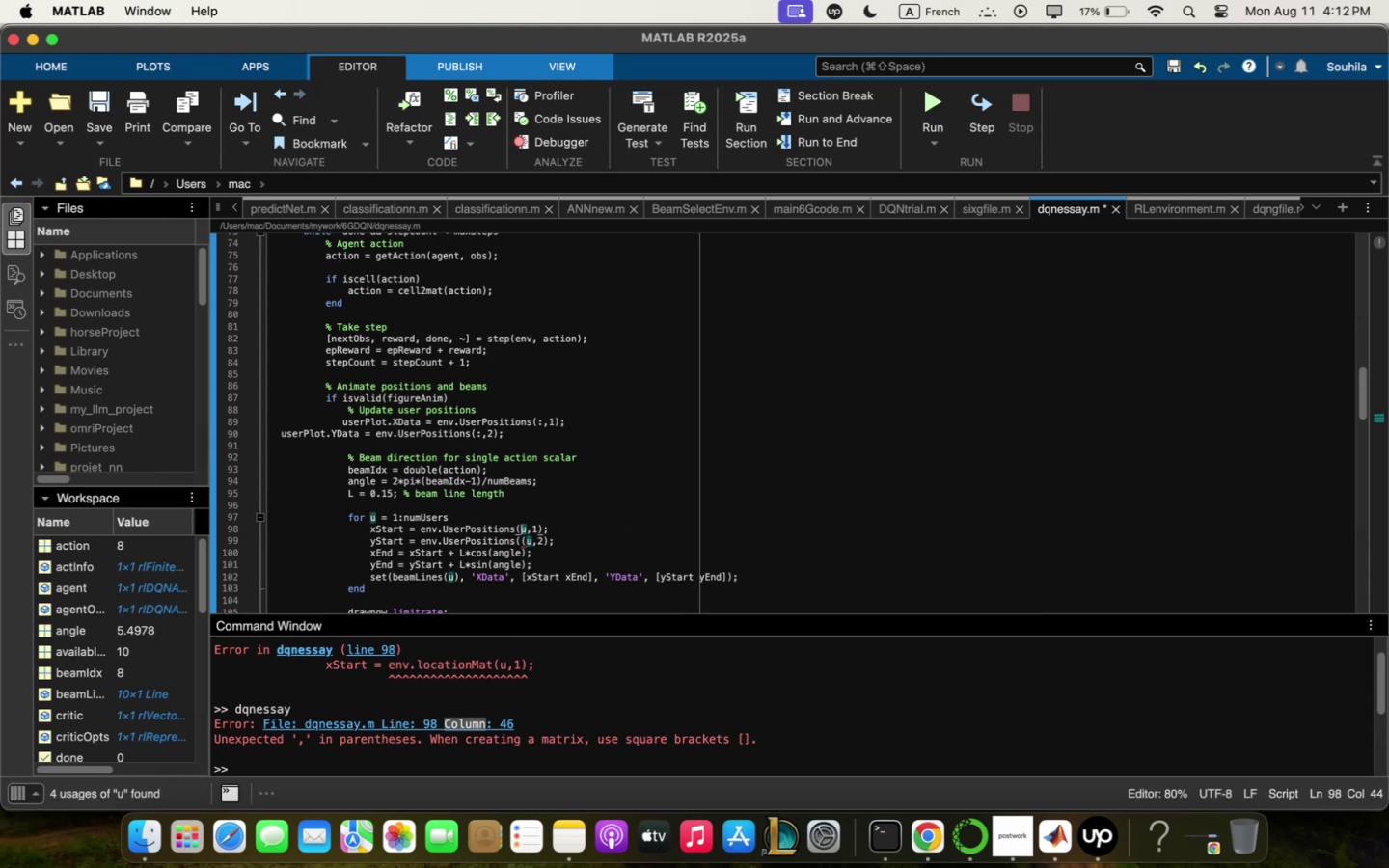 
key(ArrowDown)
 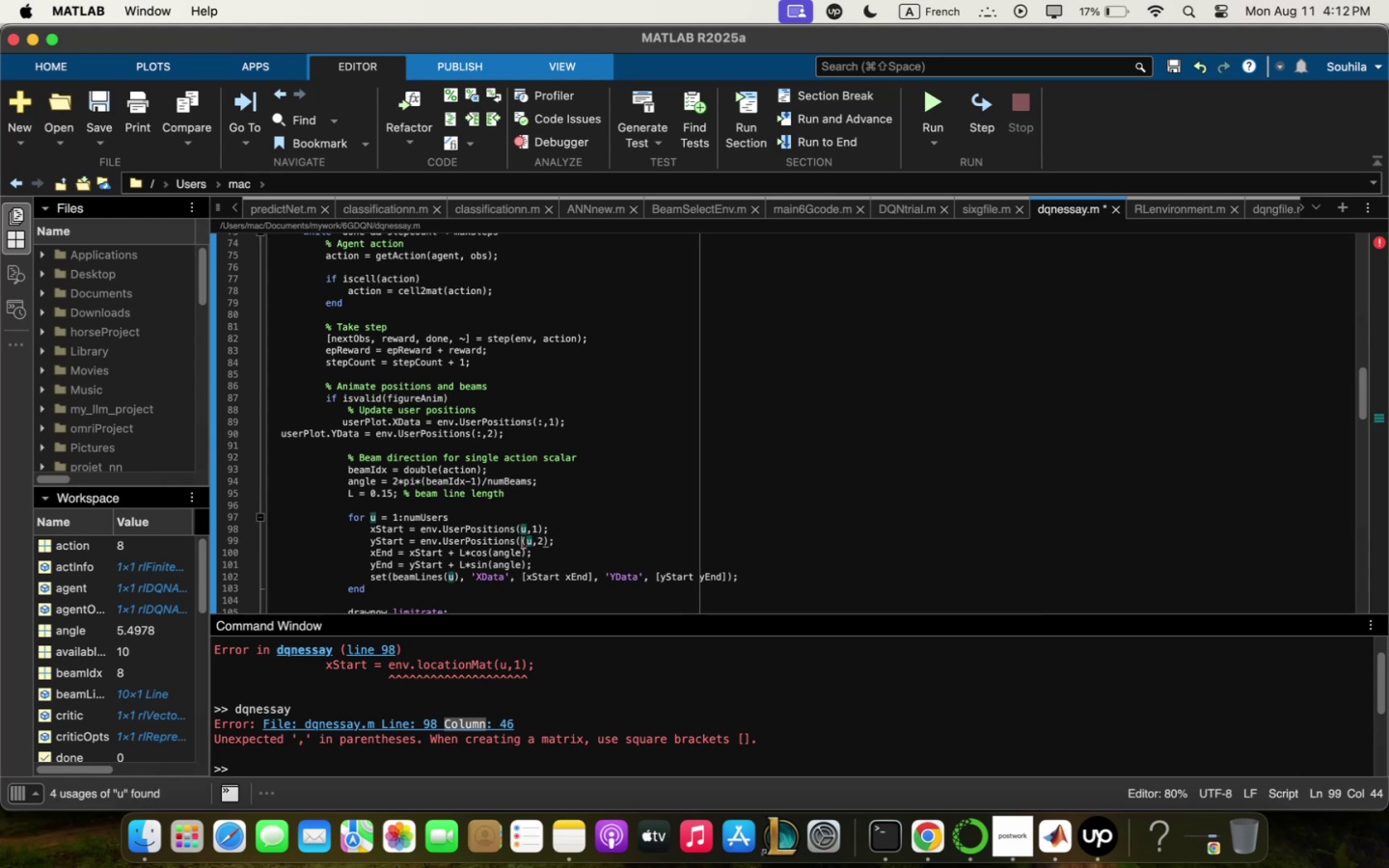 
key(Backspace)
 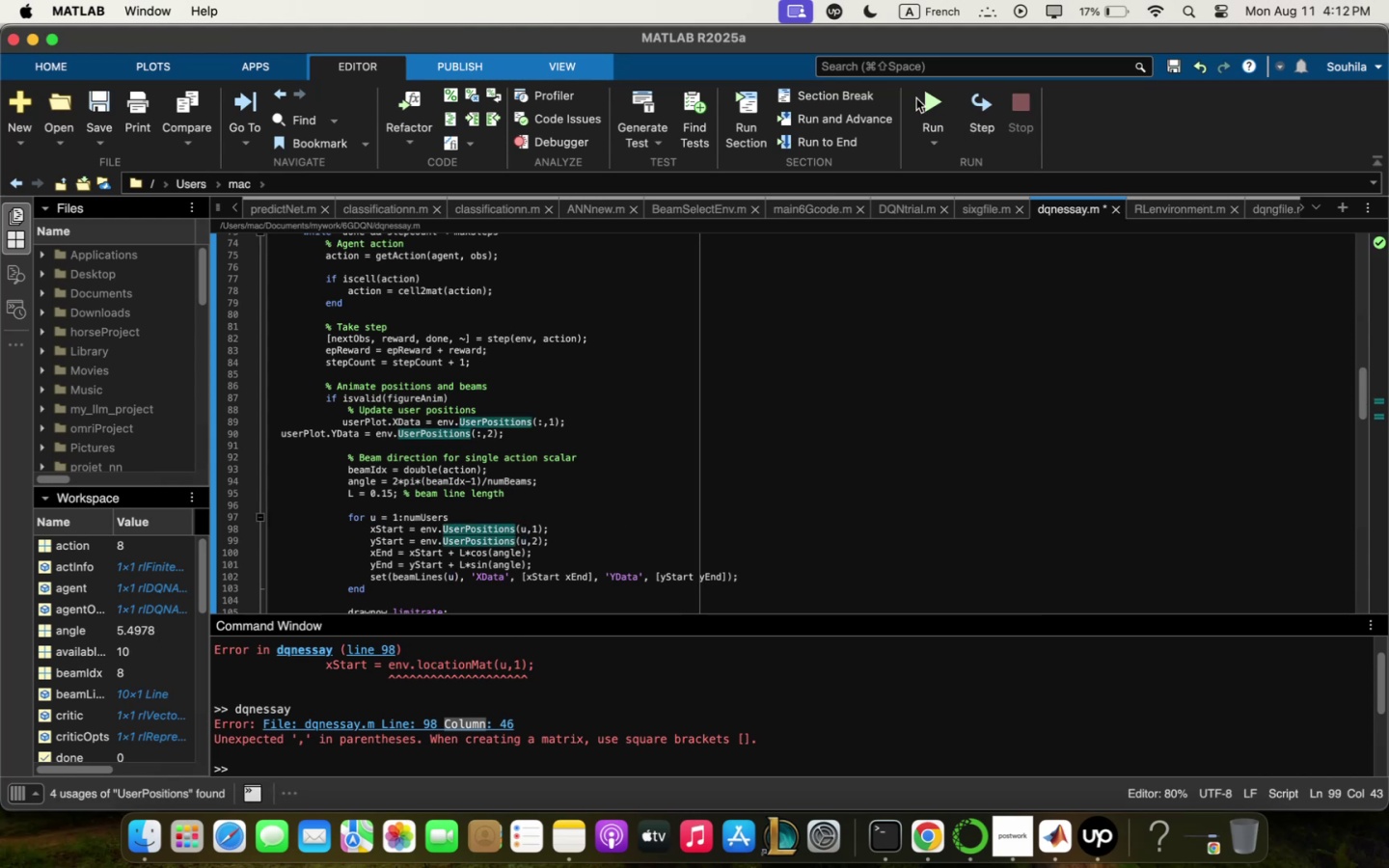 
left_click([935, 100])
 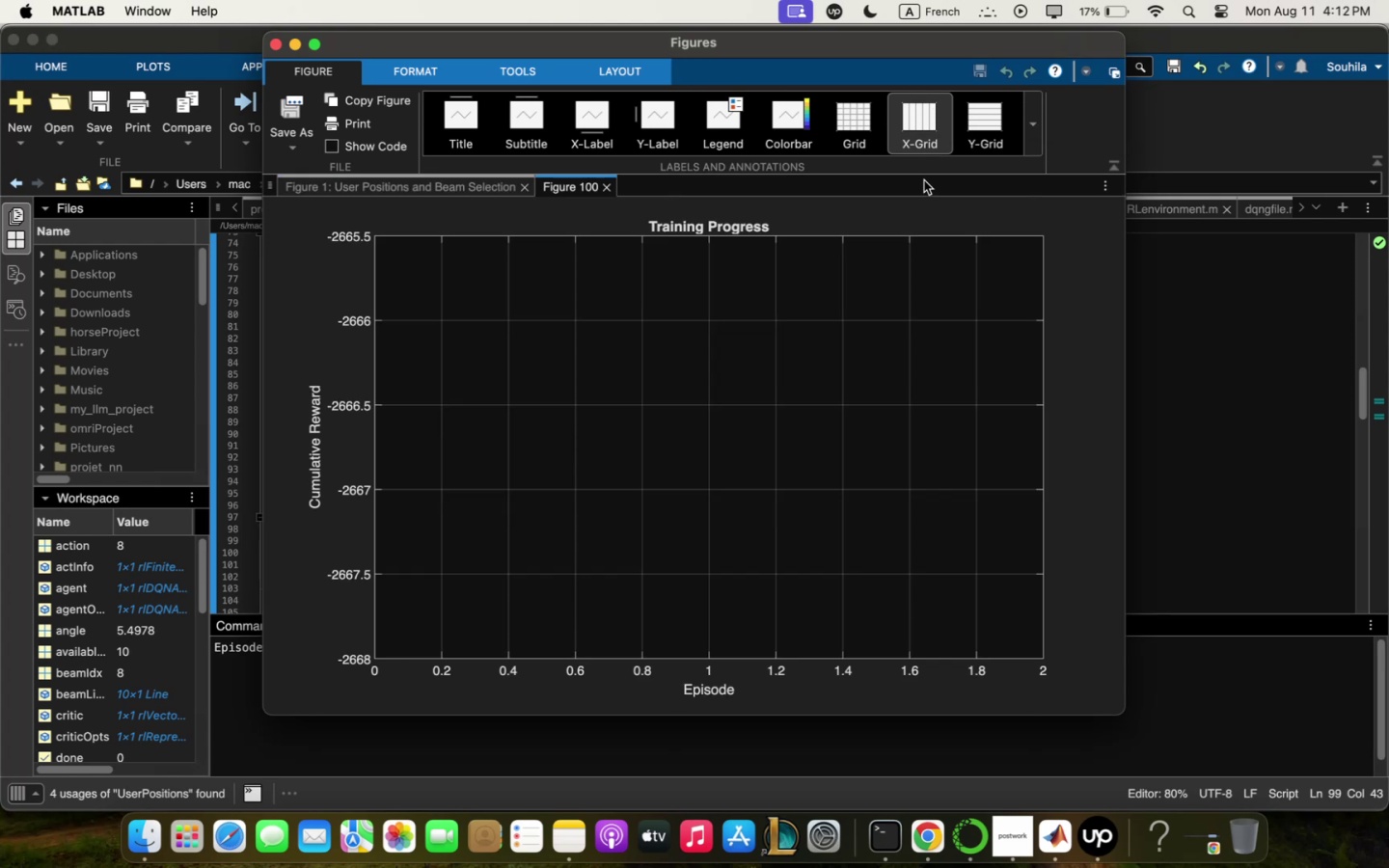 
wait(7.5)
 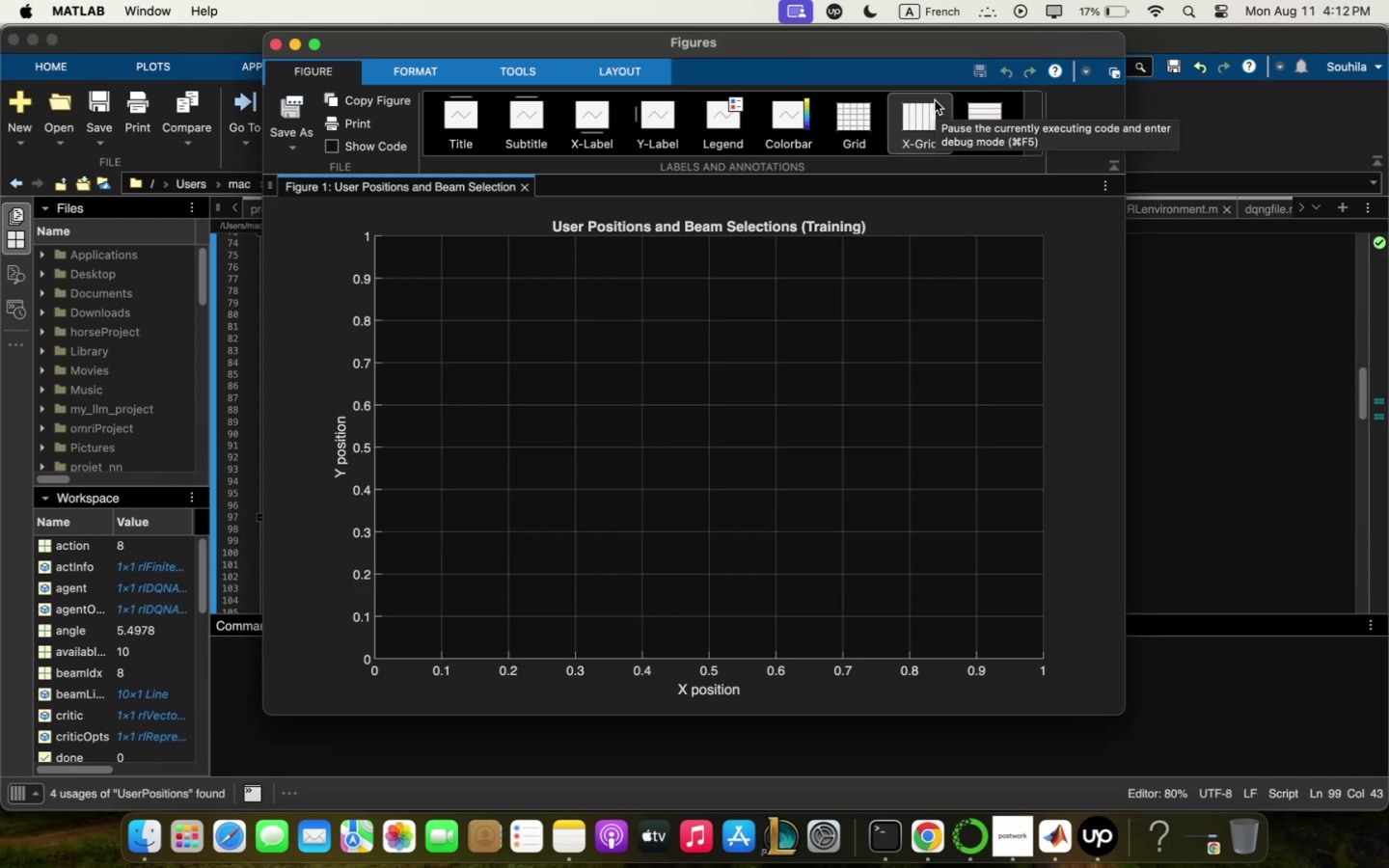 
left_click_drag(start_coordinate=[870, 52], to_coordinate=[1150, 56])
 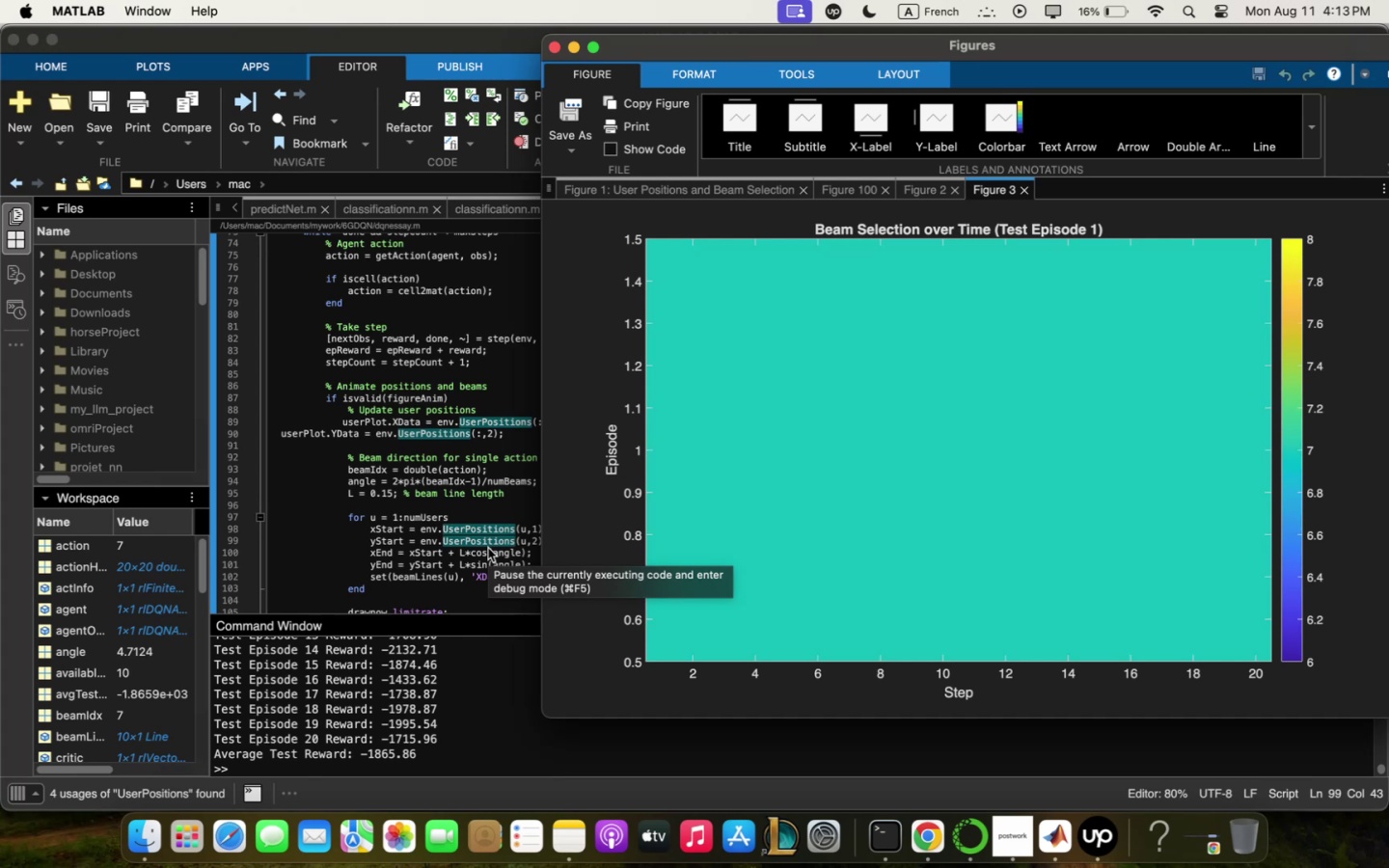 
wait(75.47)
 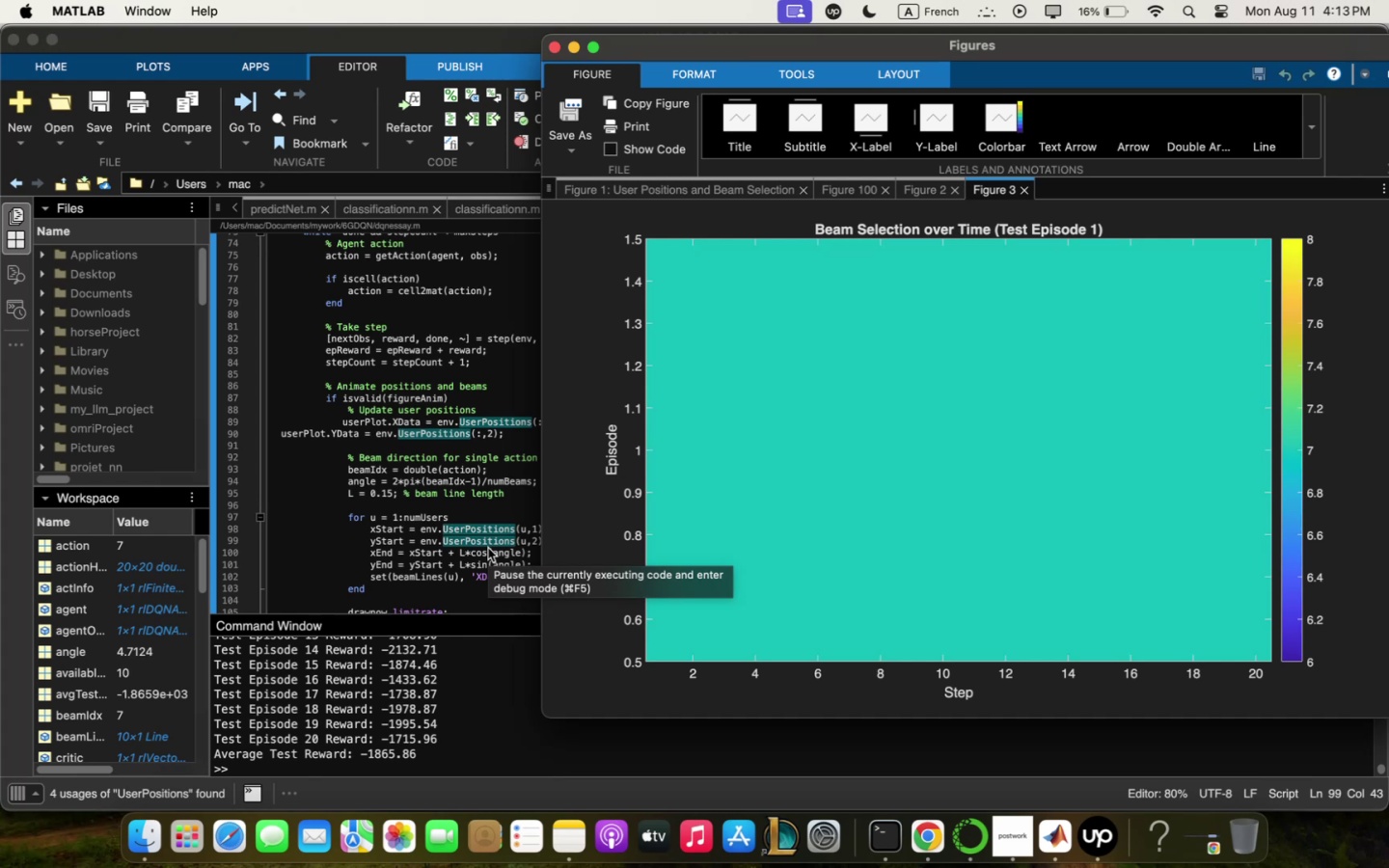 
left_click([397, 436])
 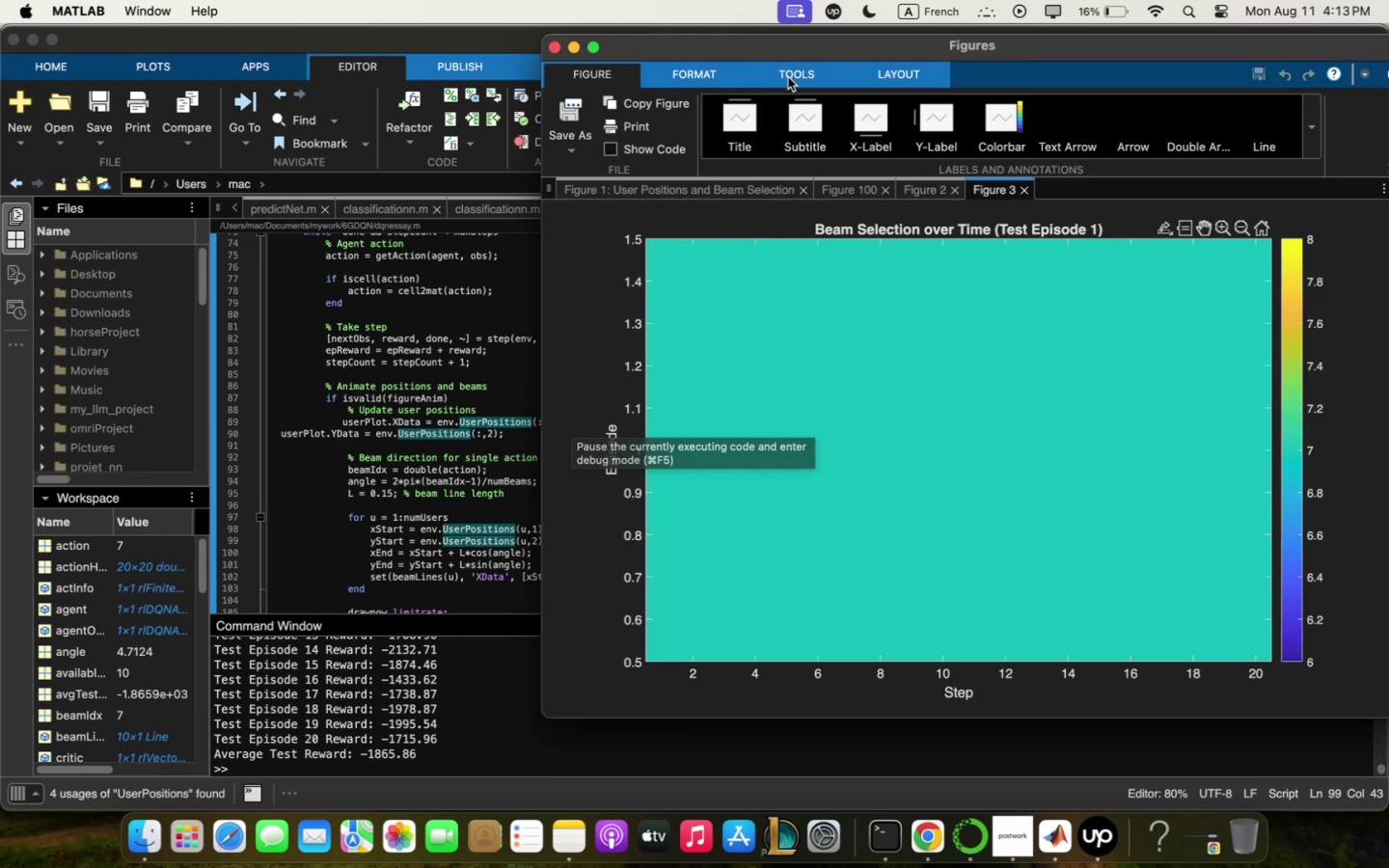 
left_click_drag(start_coordinate=[994, 43], to_coordinate=[1009, 122])
 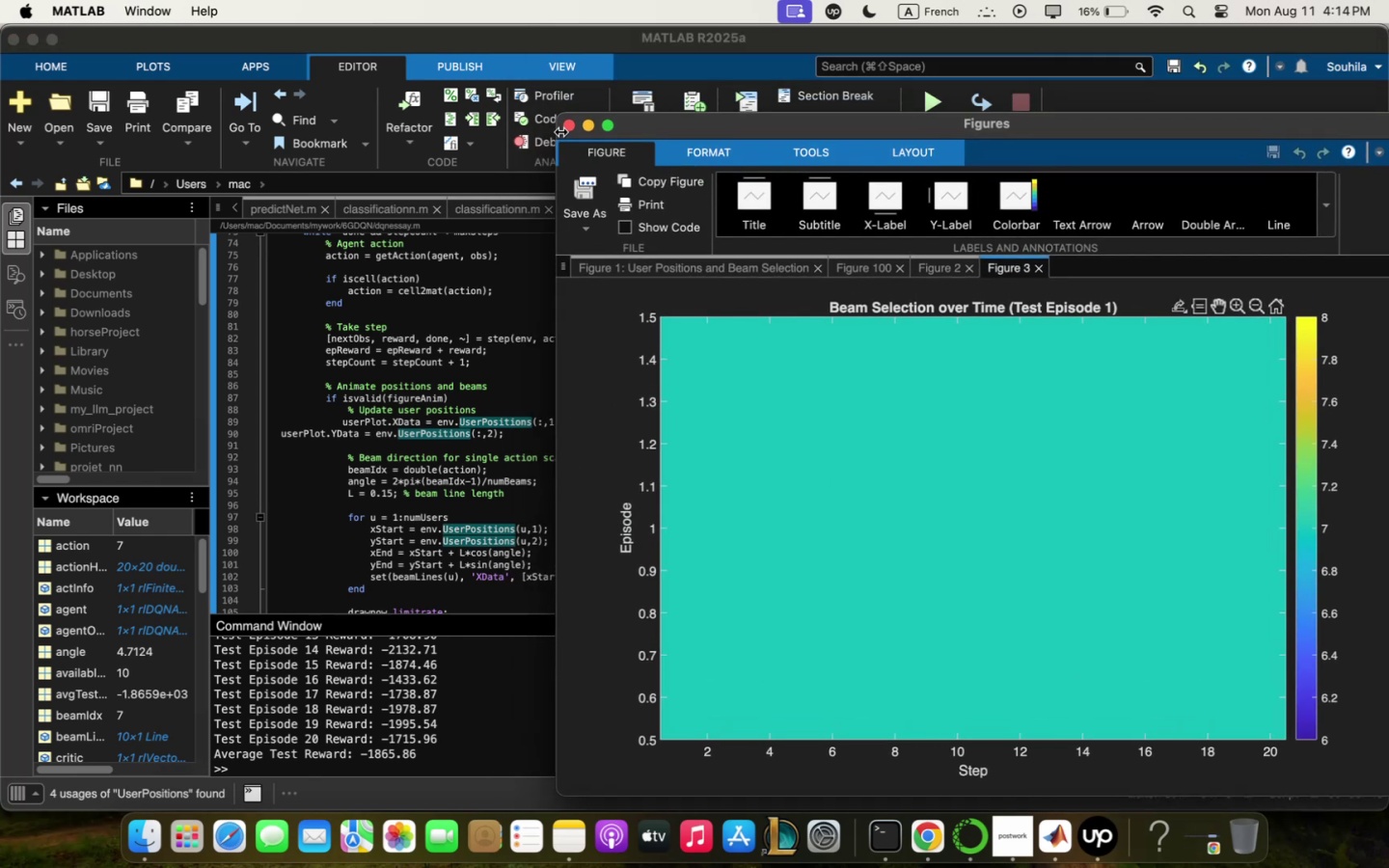 
left_click([567, 128])
 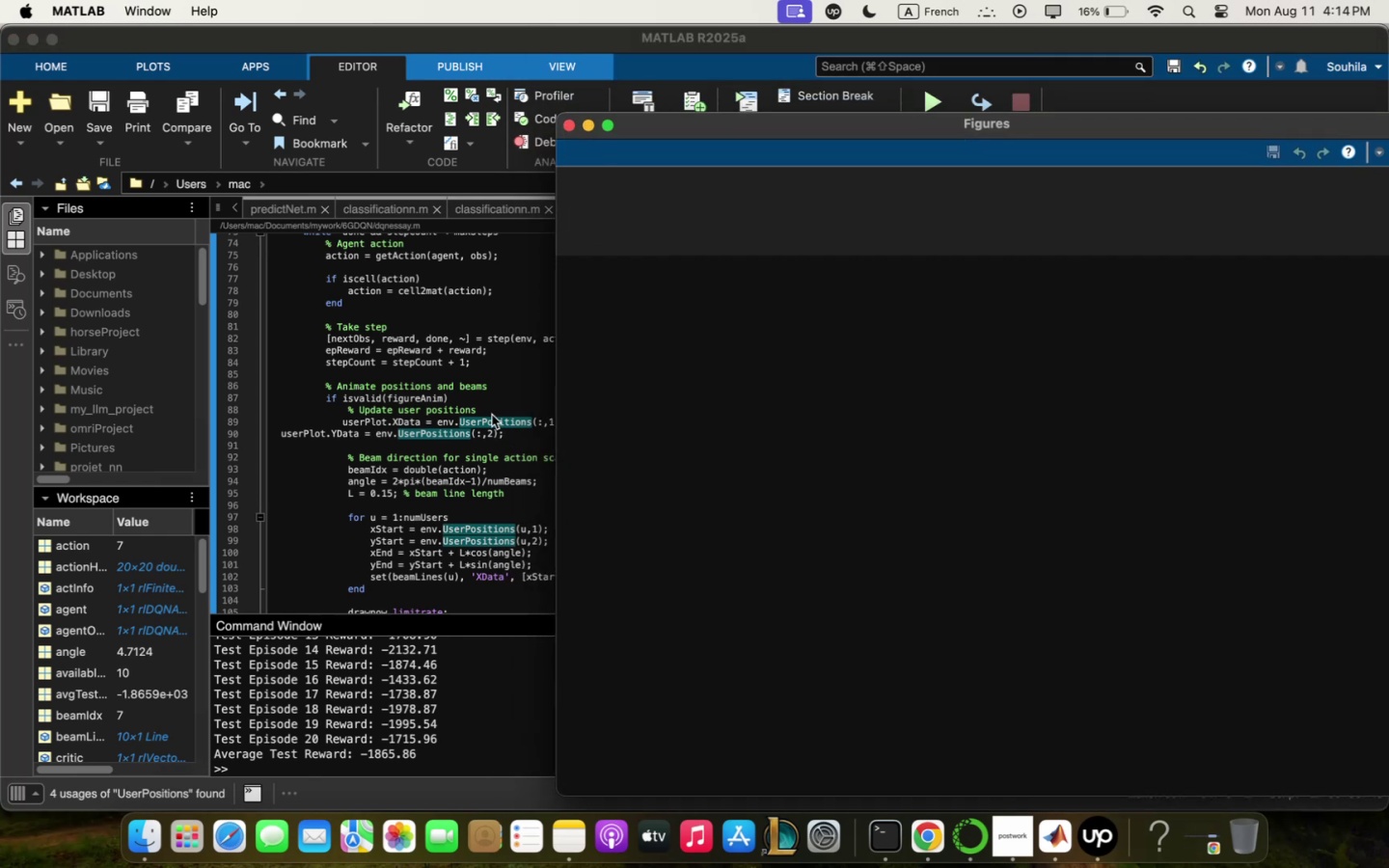 
left_click([491, 410])
 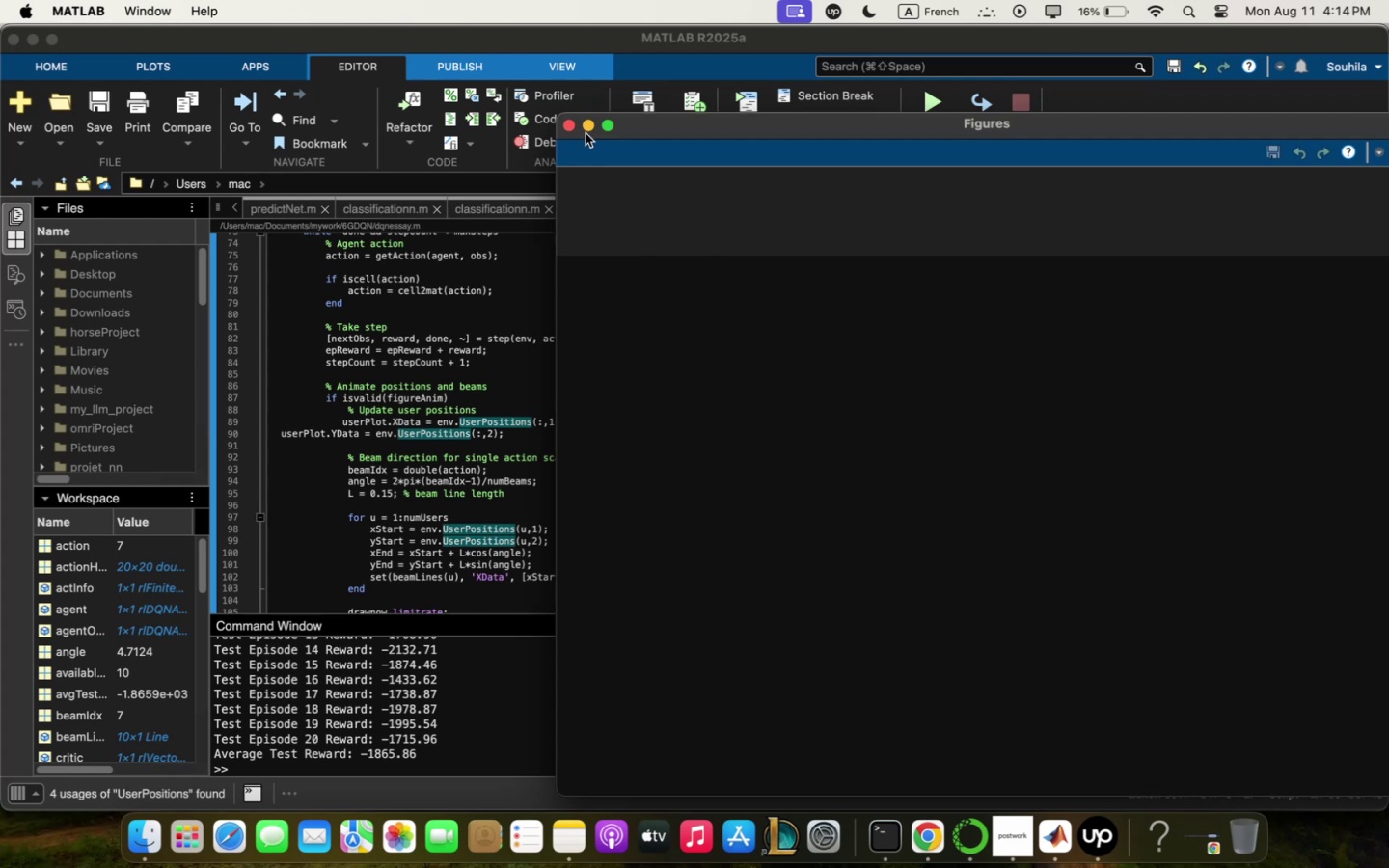 
left_click([575, 124])
 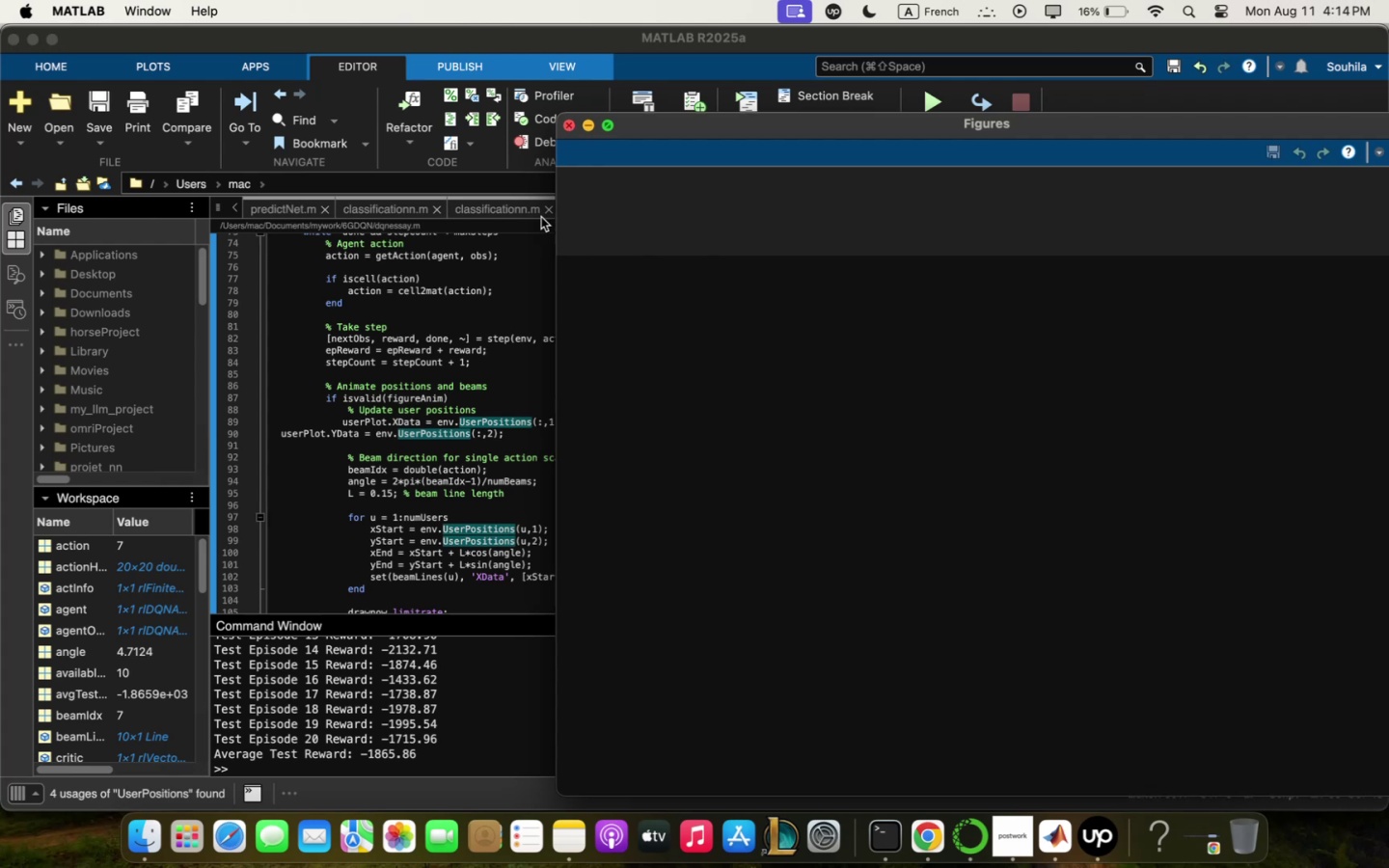 
double_click([377, 411])
 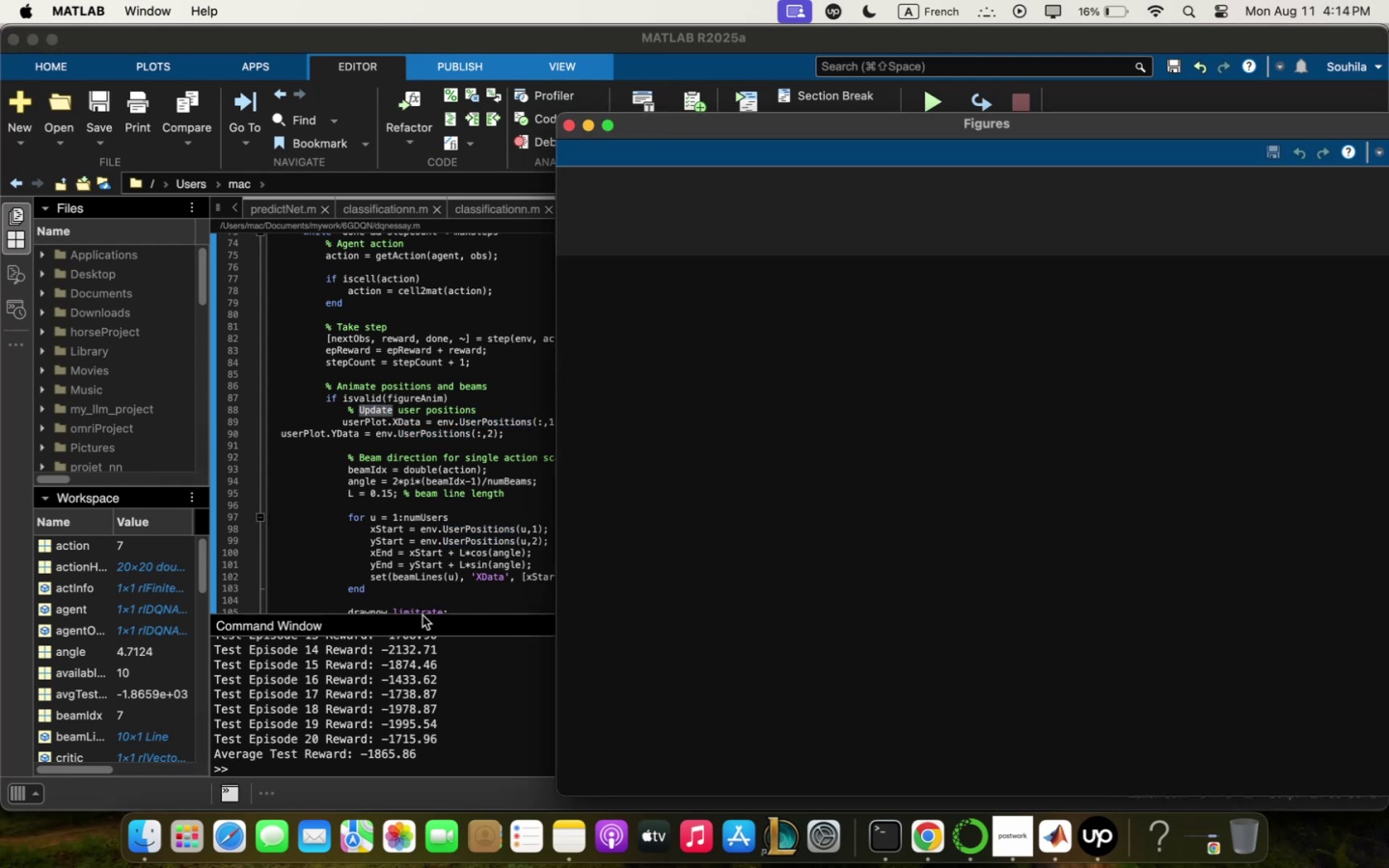 
left_click([471, 748])
 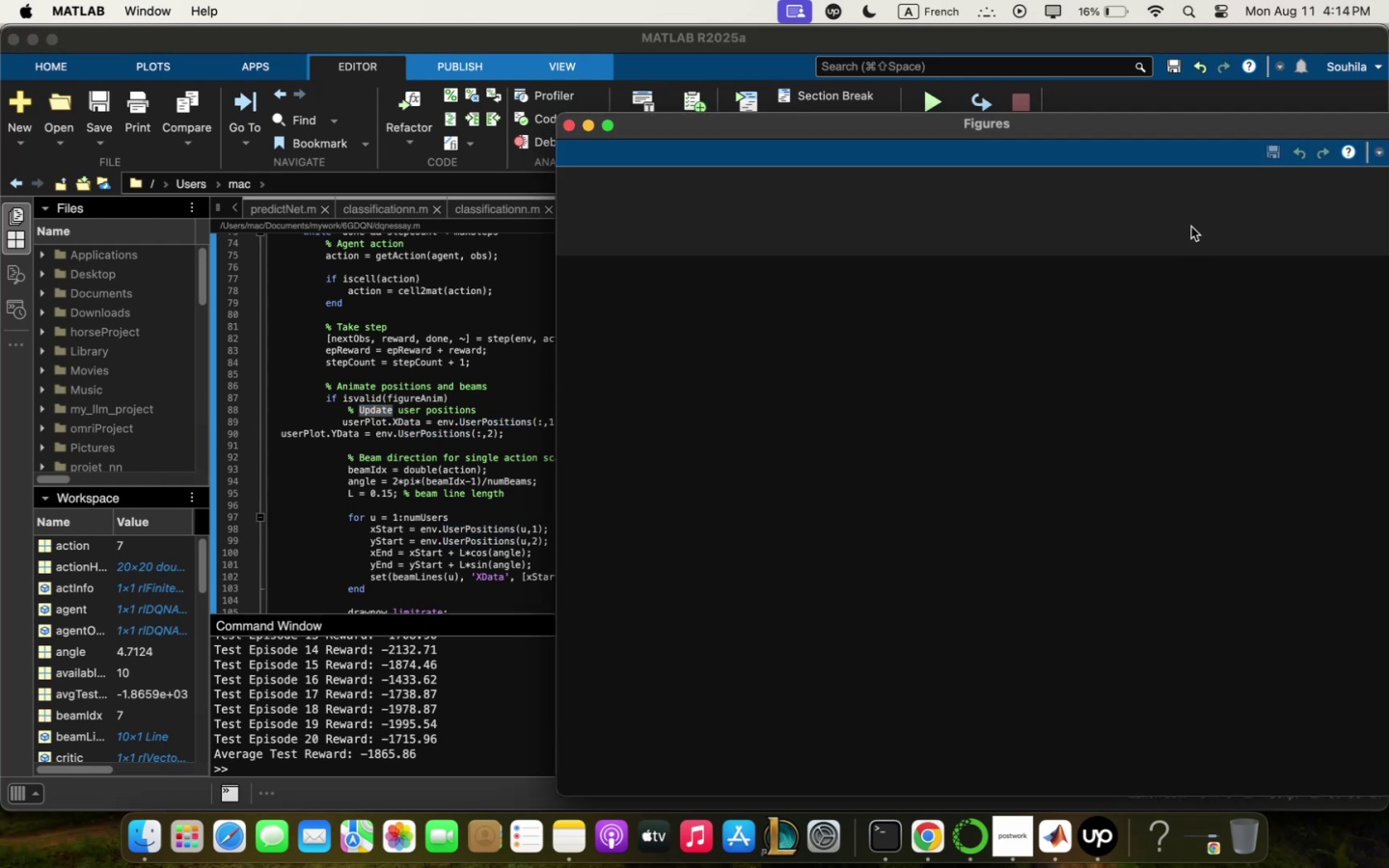 
left_click_drag(start_coordinate=[1176, 131], to_coordinate=[575, 308])
 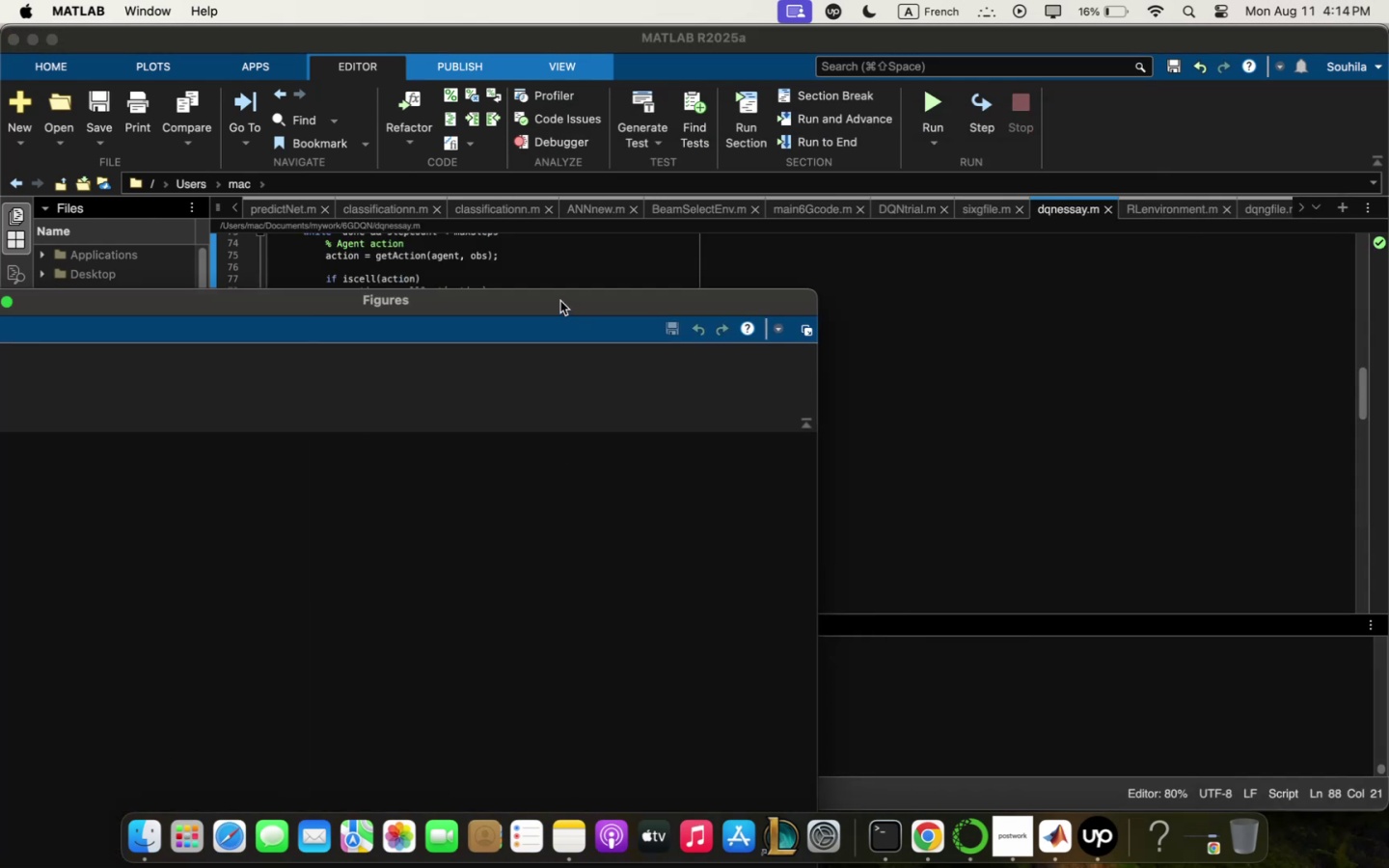 
left_click_drag(start_coordinate=[560, 301], to_coordinate=[1050, 144])
 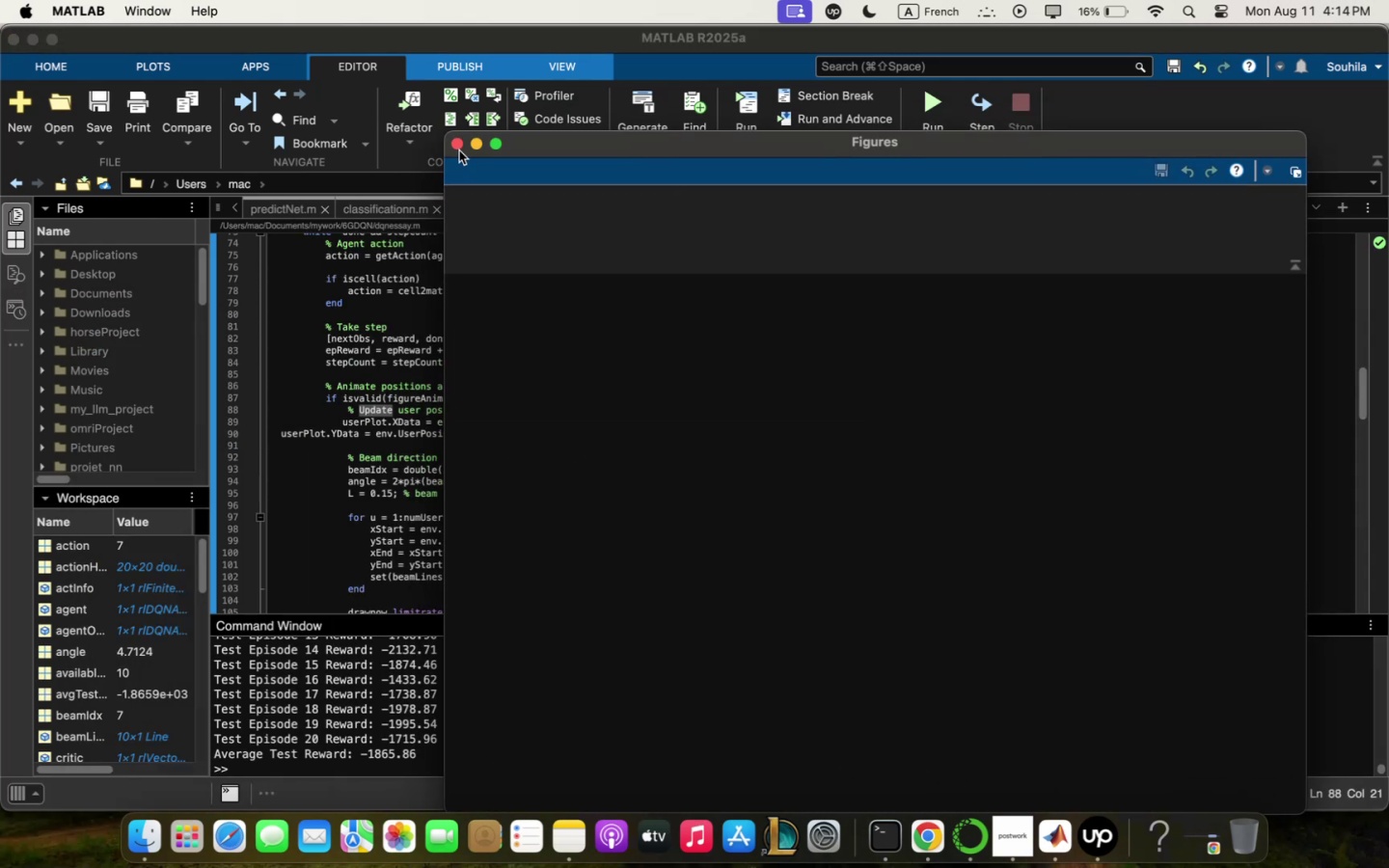 
double_click([459, 149])
 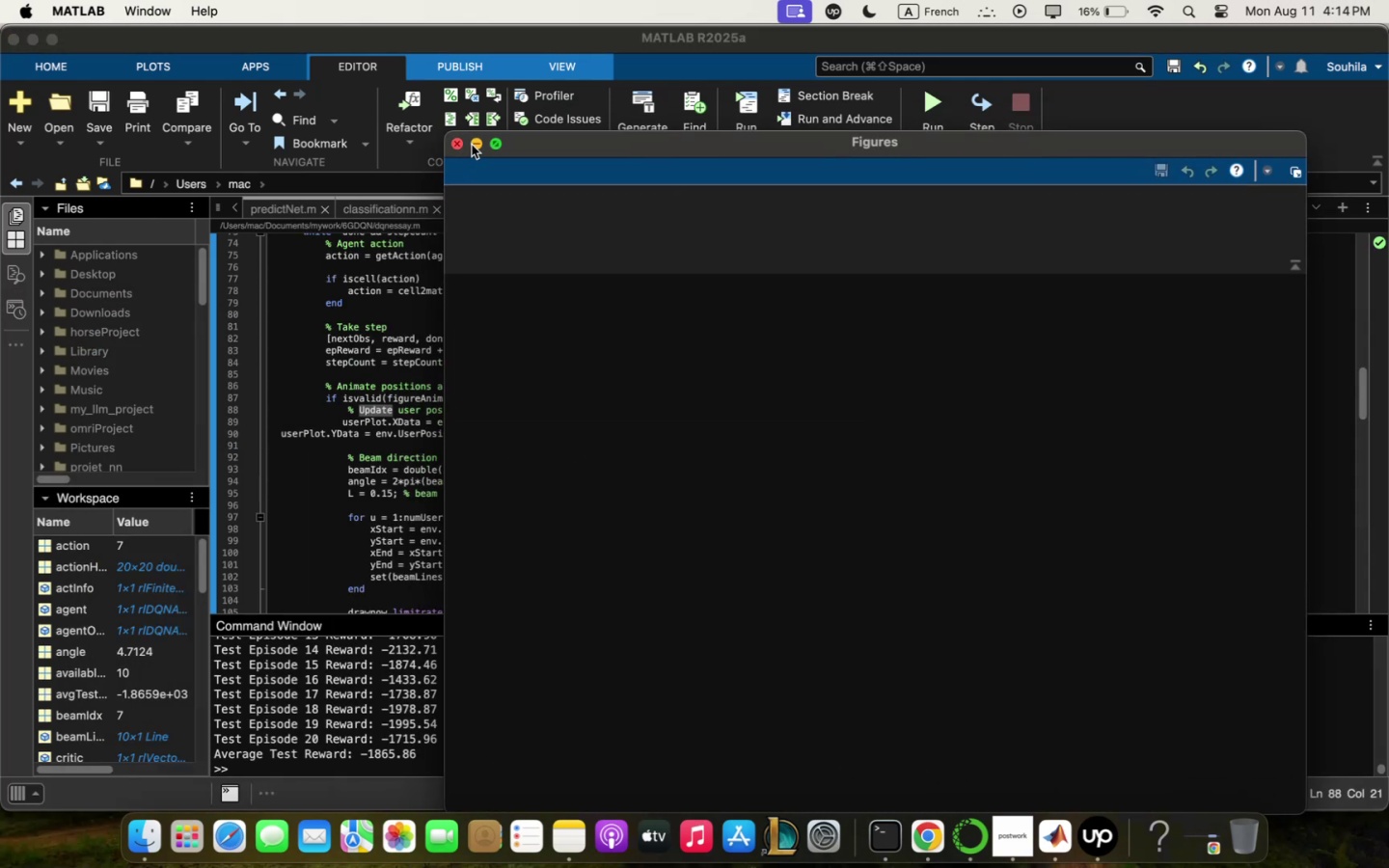 
left_click([474, 146])
 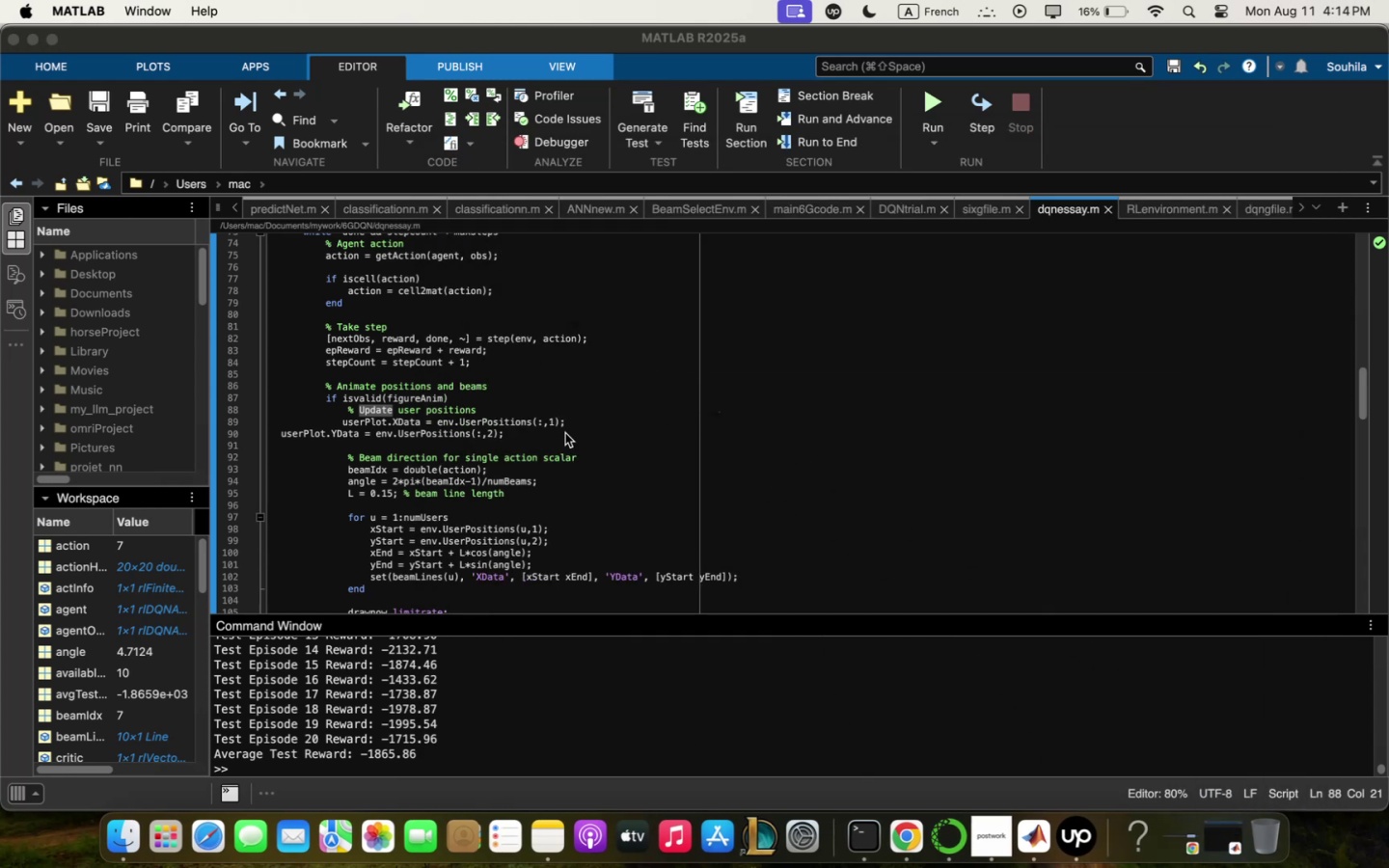 
left_click([752, 453])
 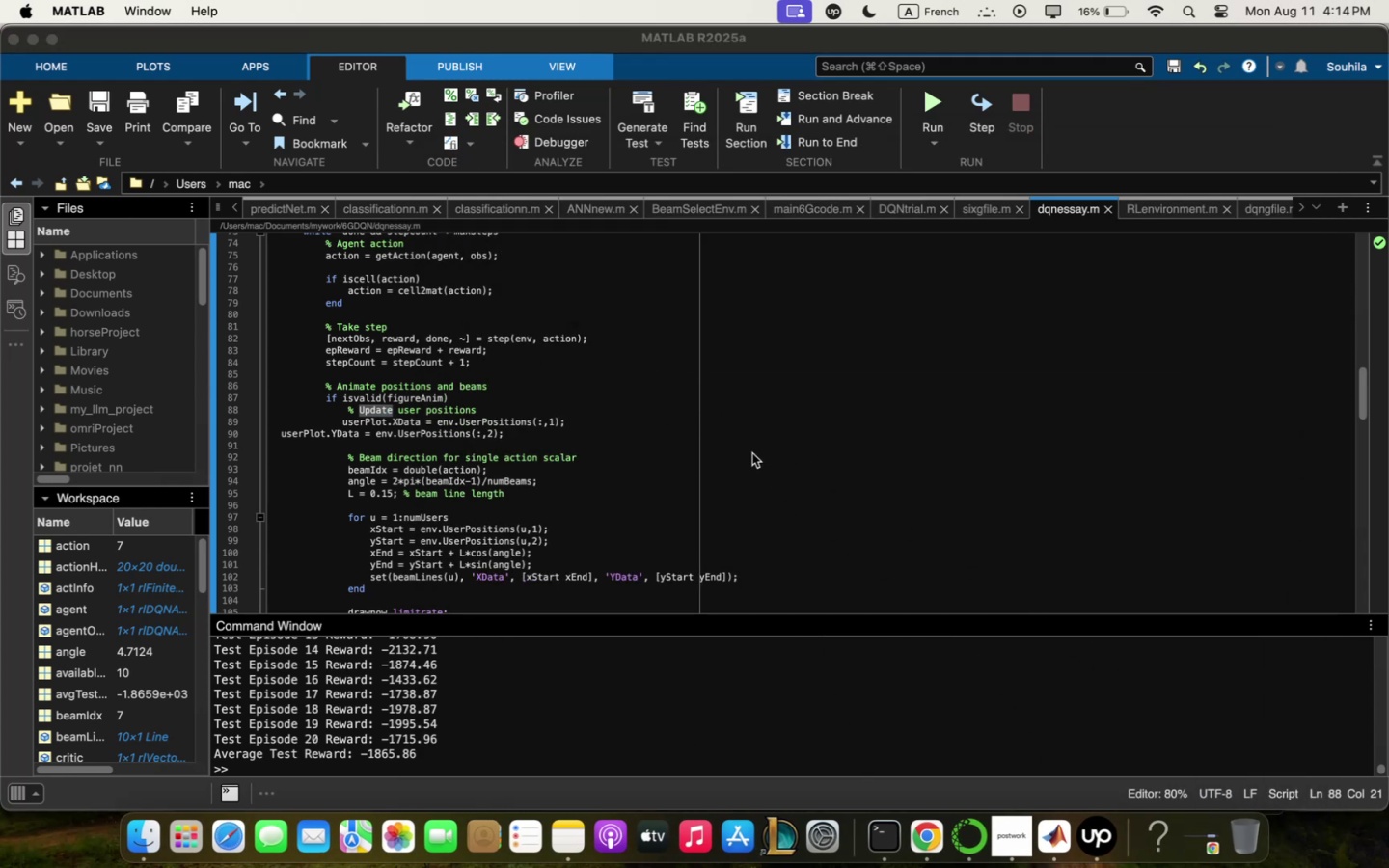 
double_click([752, 453])
 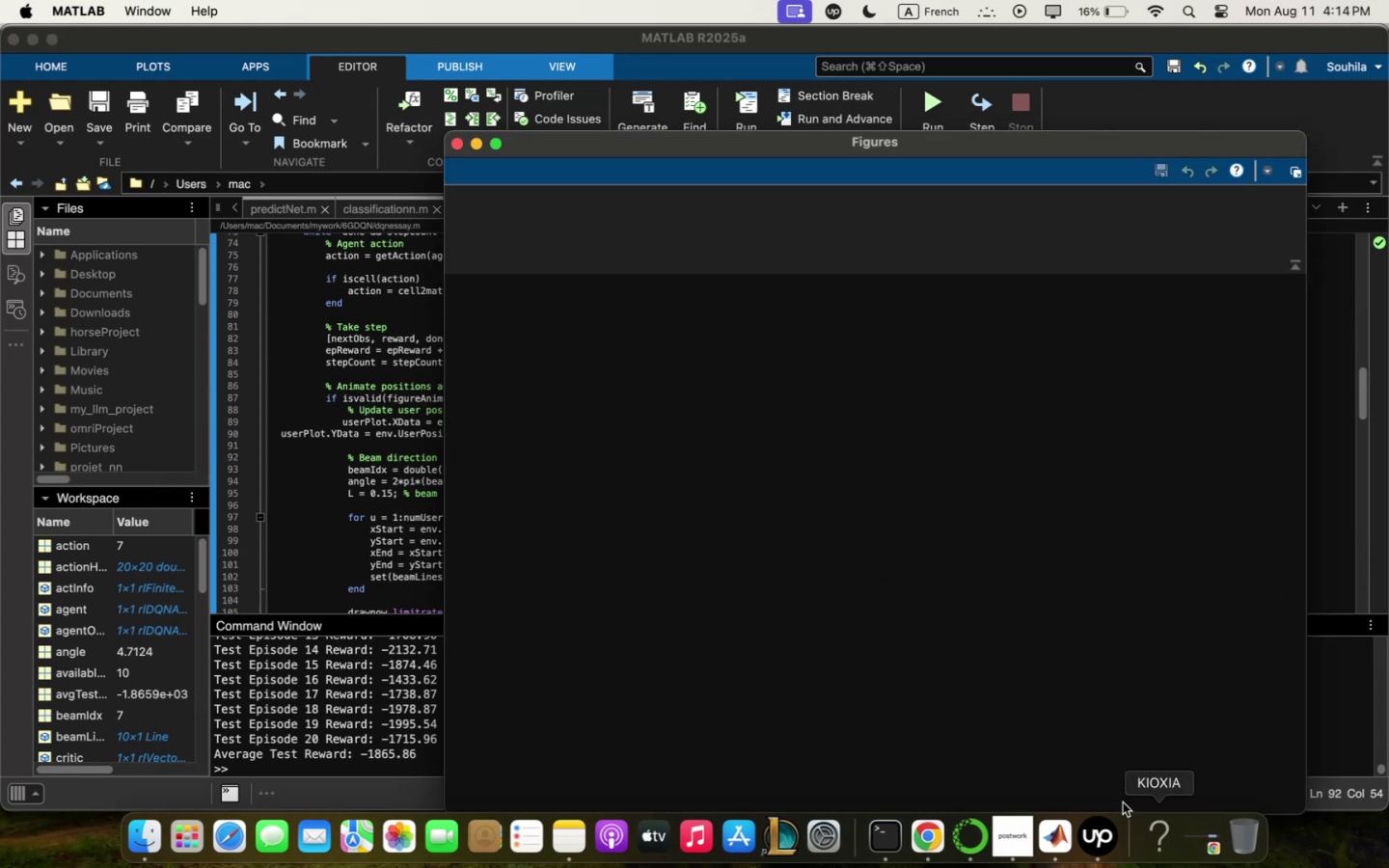 
left_click([1047, 852])
 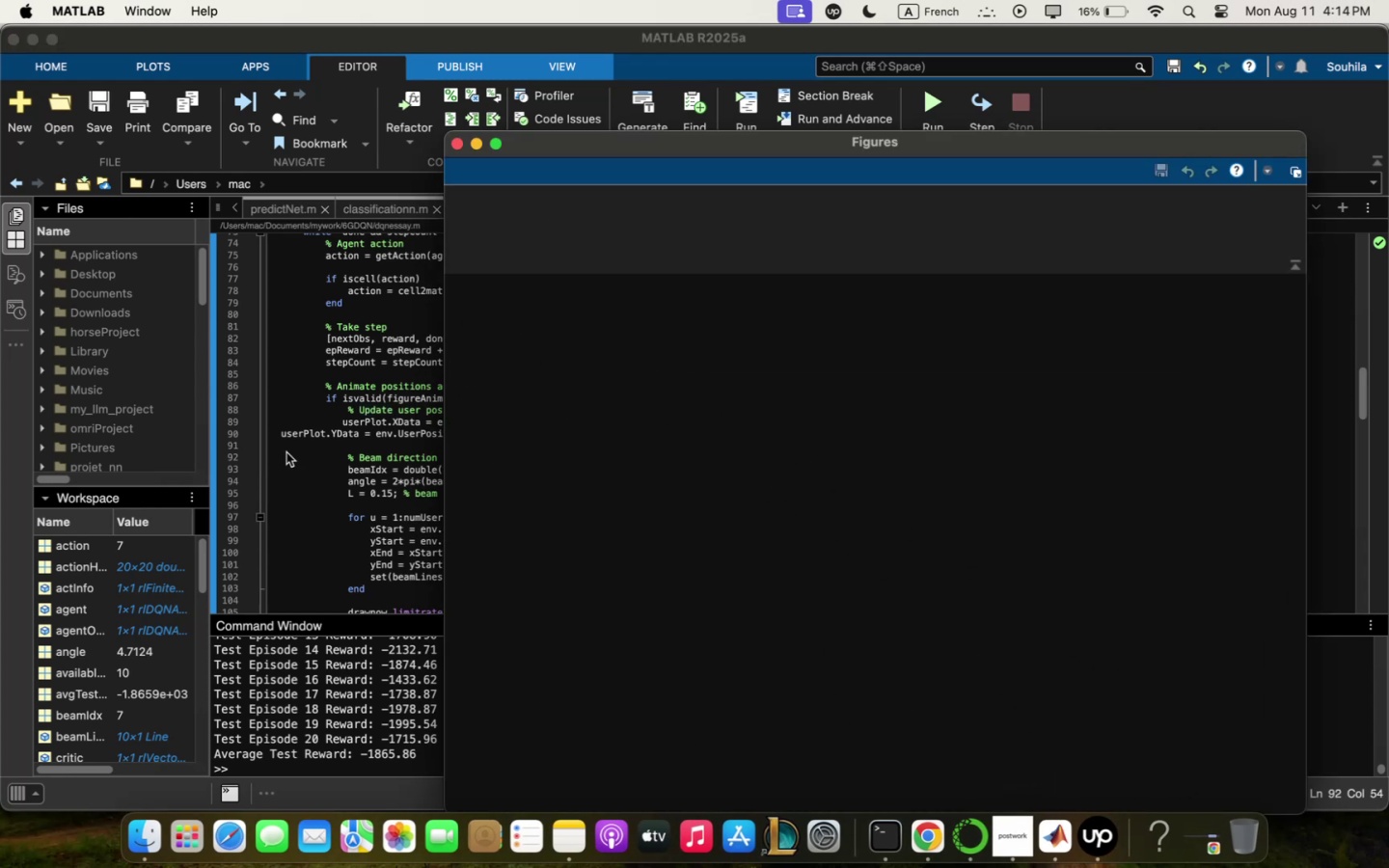 
left_click([370, 556])
 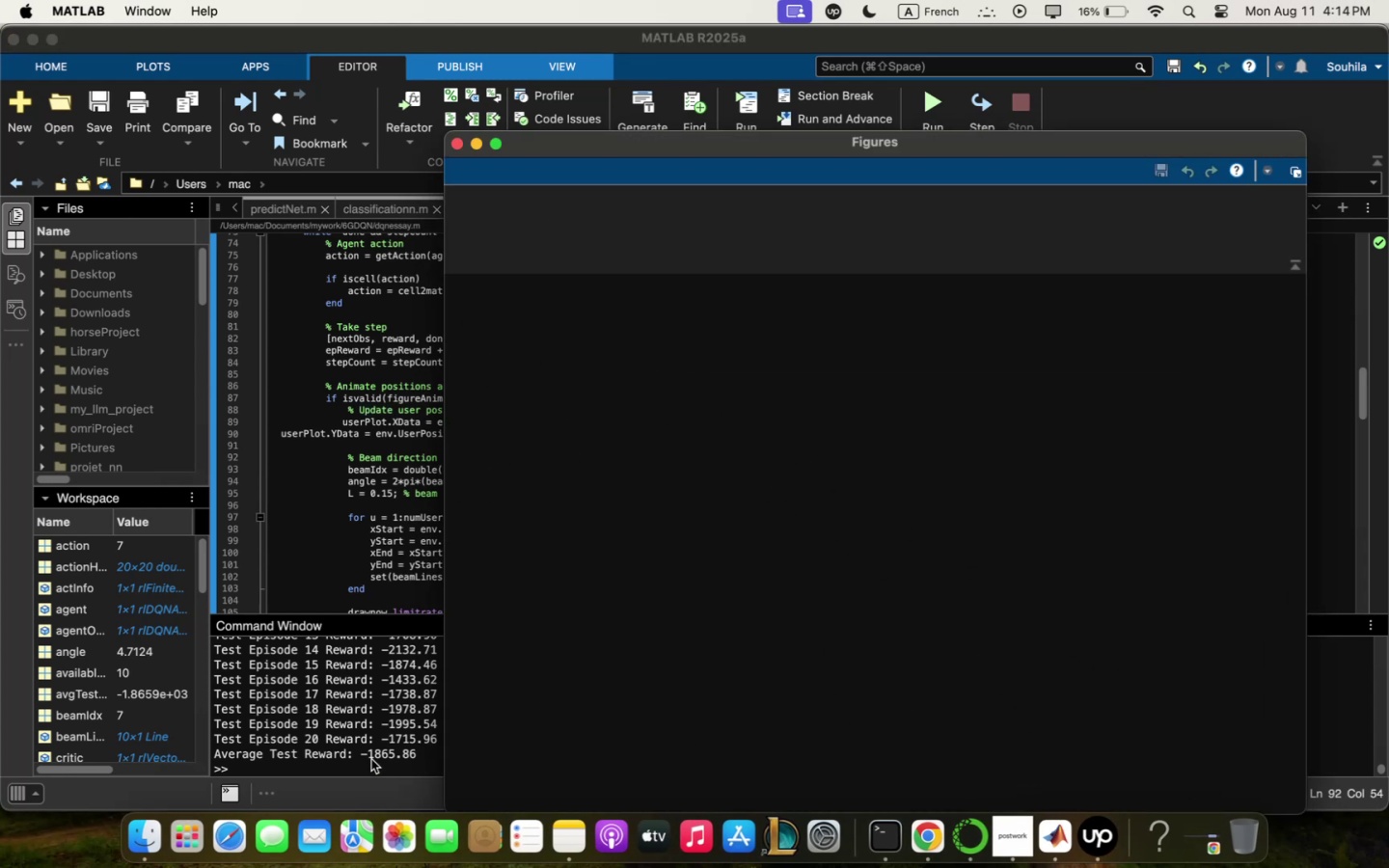 
double_click([372, 760])
 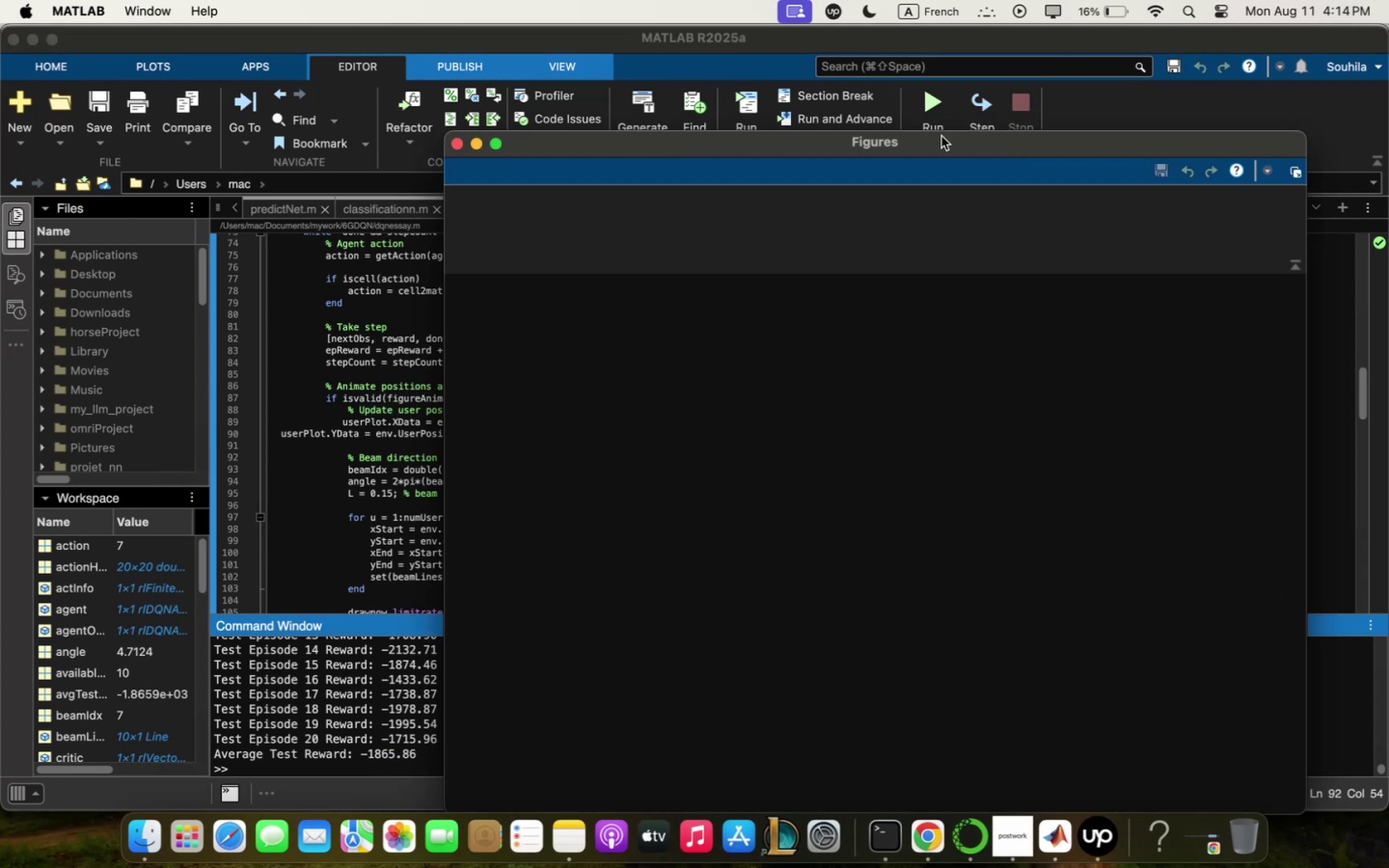 
double_click([1025, 113])
 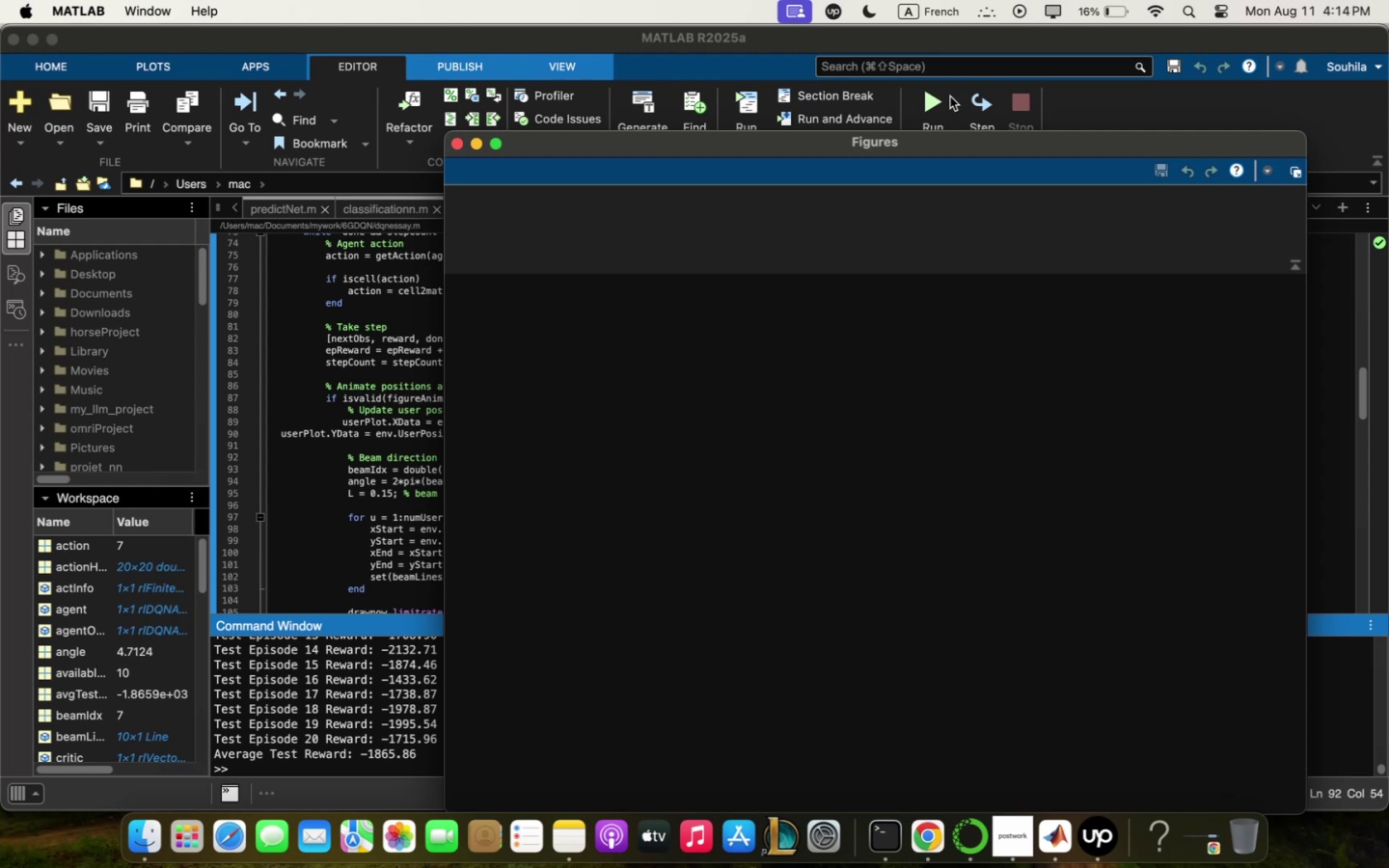 
left_click([938, 97])
 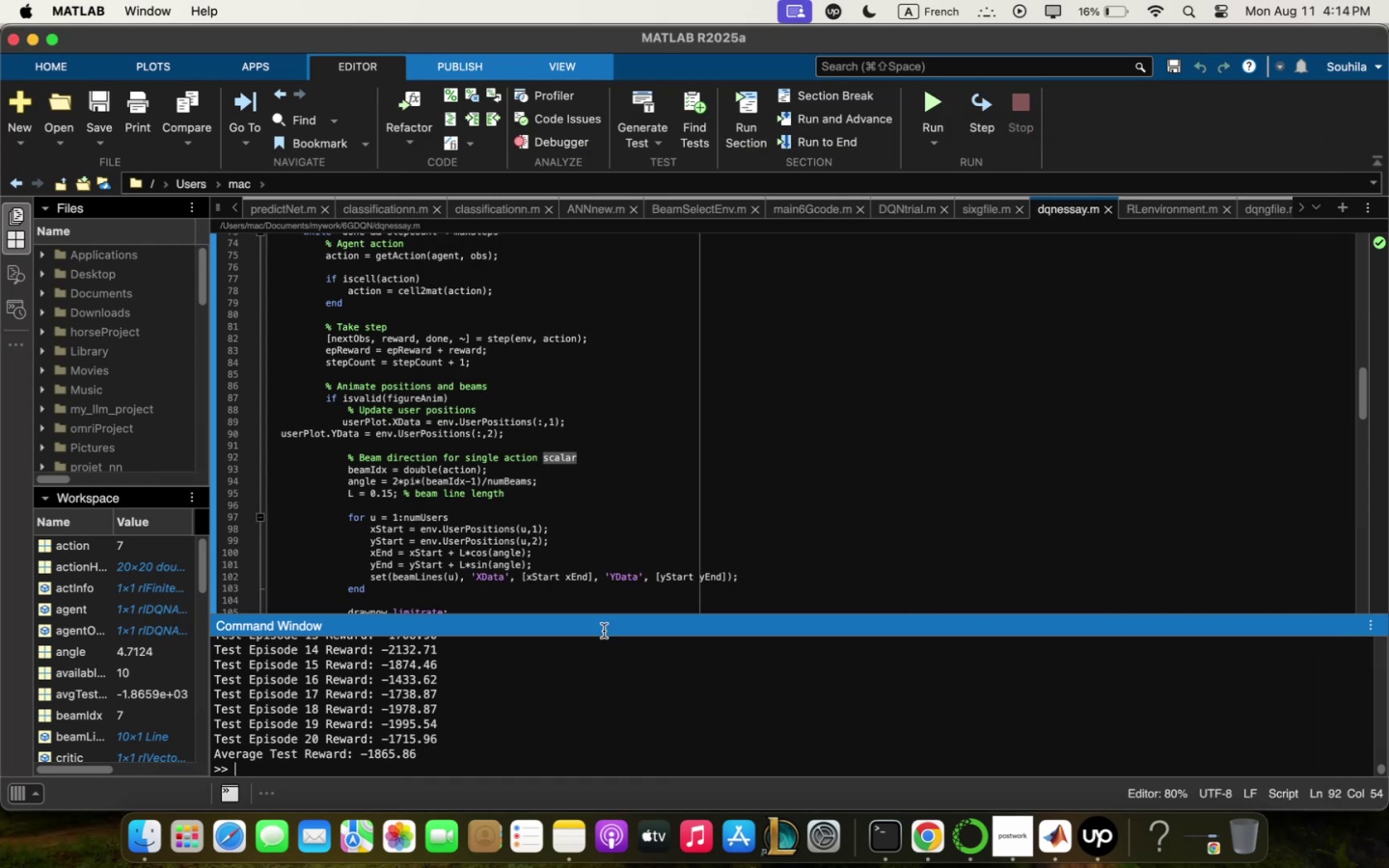 
key(C)
 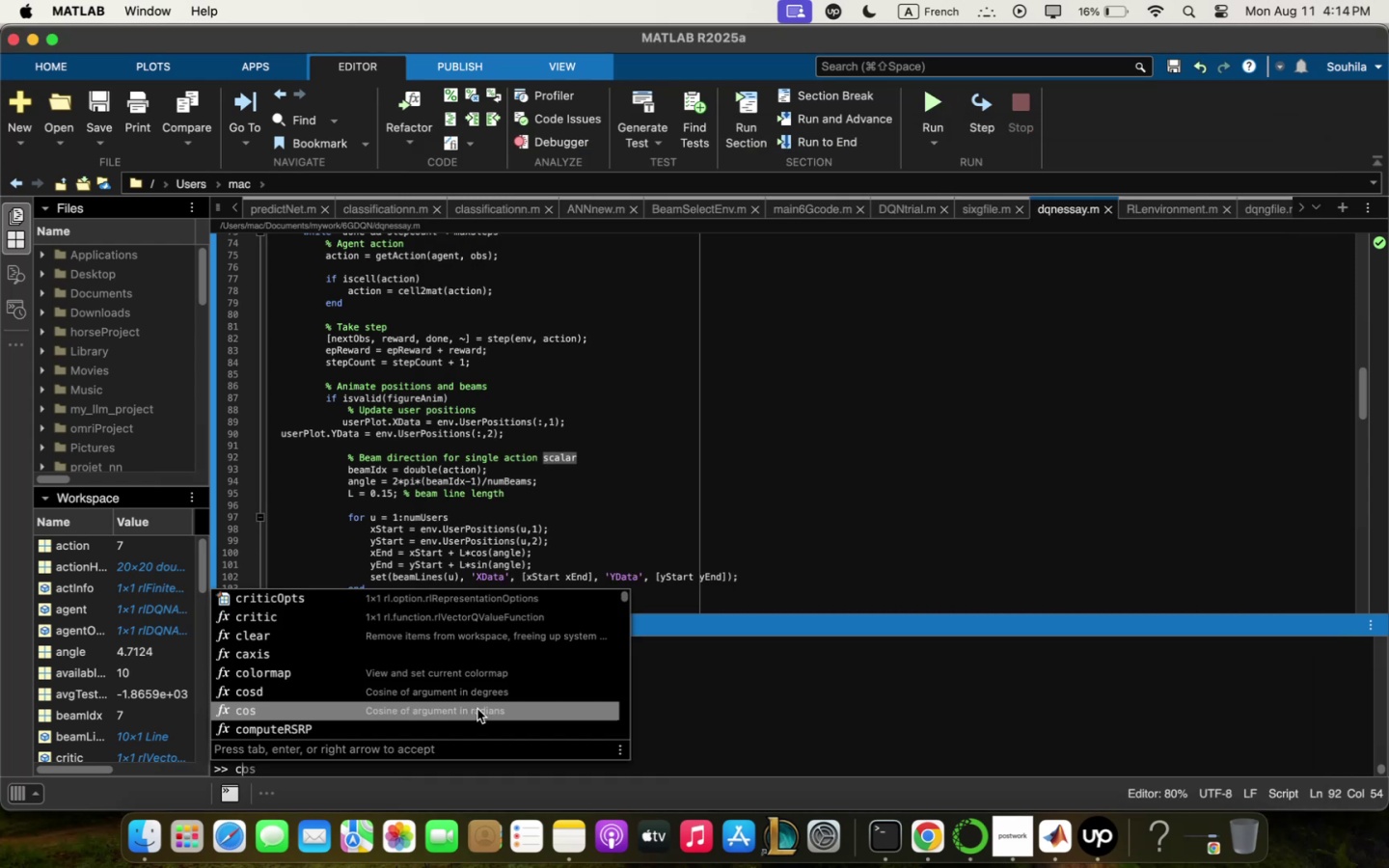 
key(Backspace)
 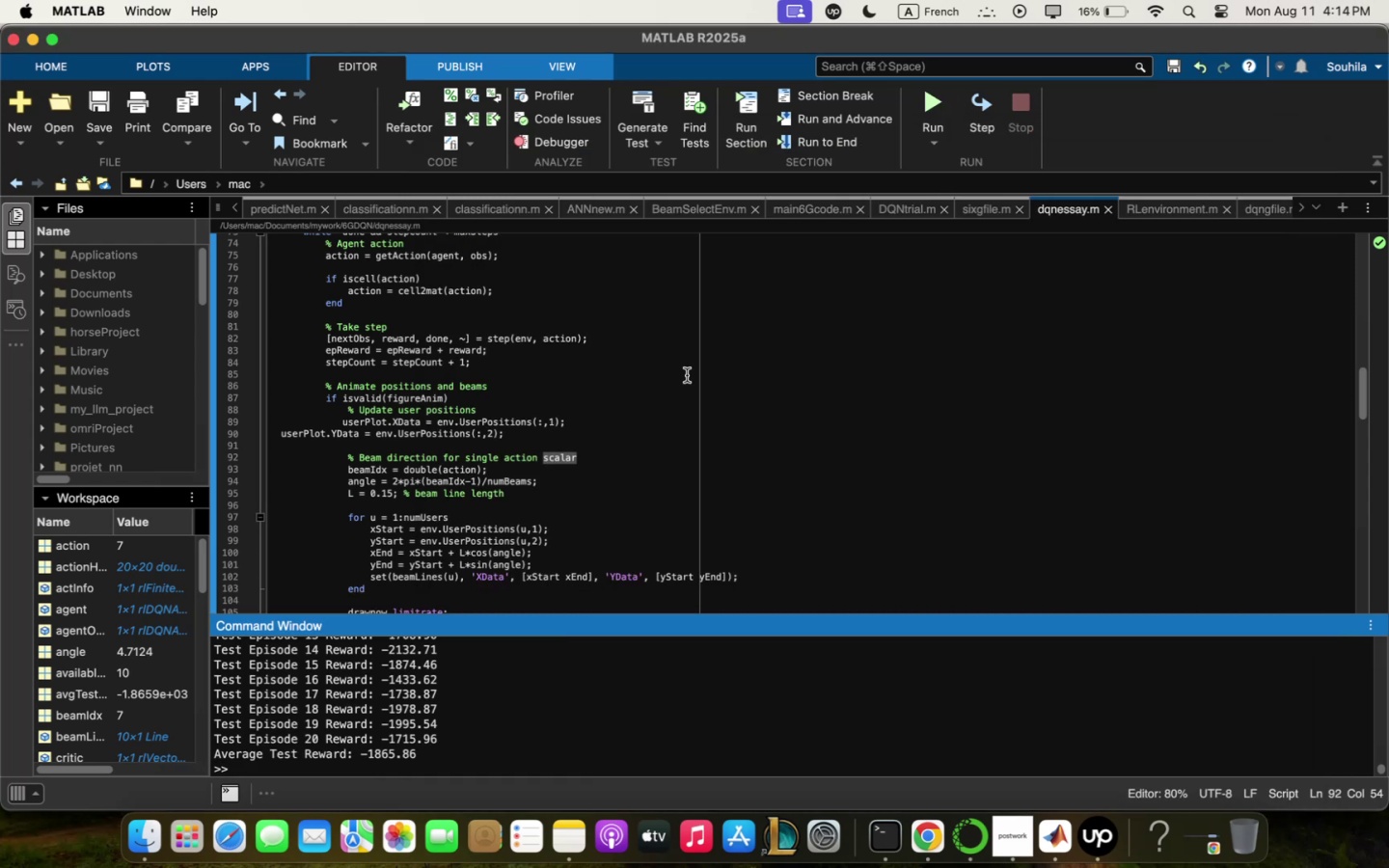 
left_click([814, 376])
 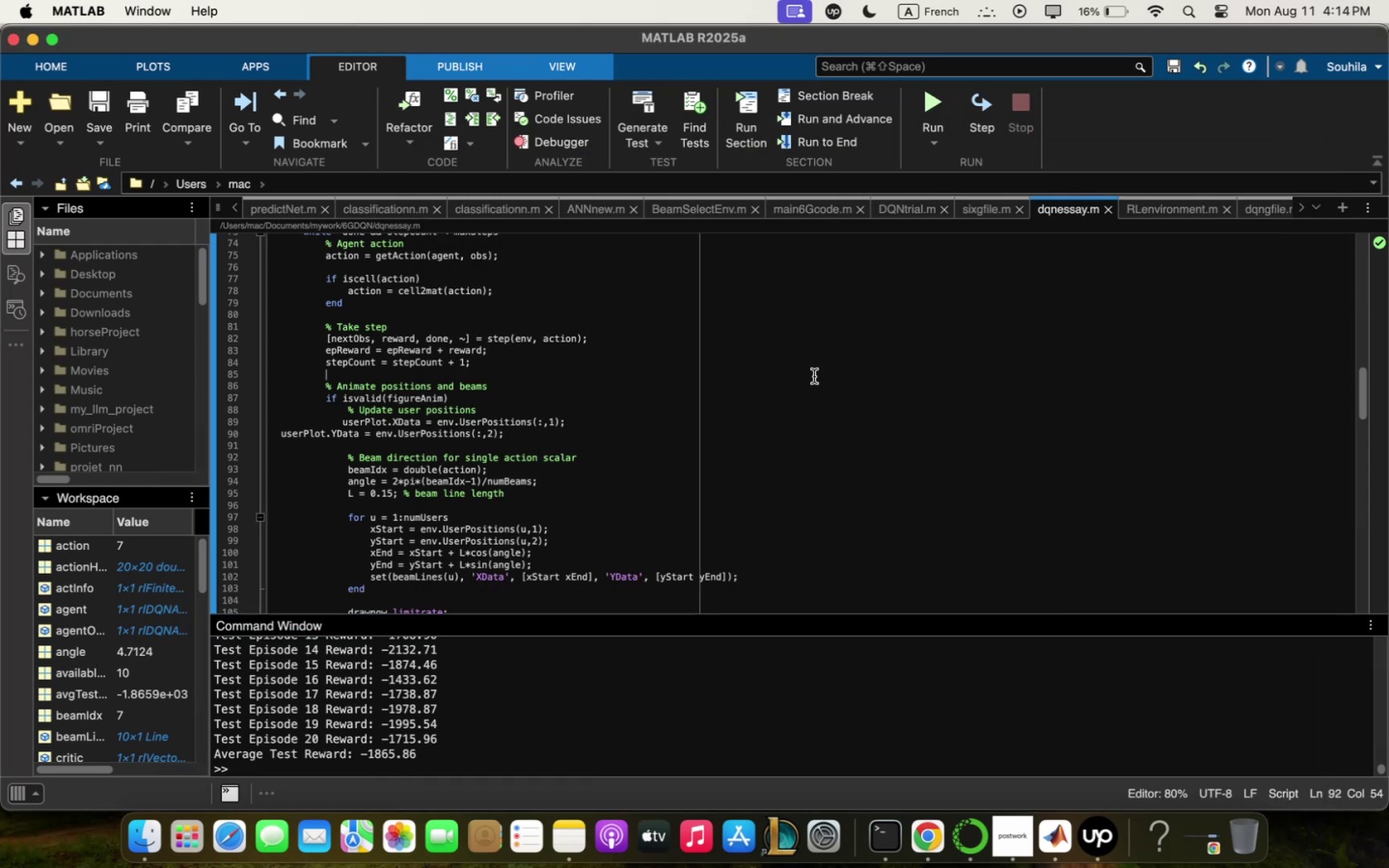 
key(Meta+Q)
 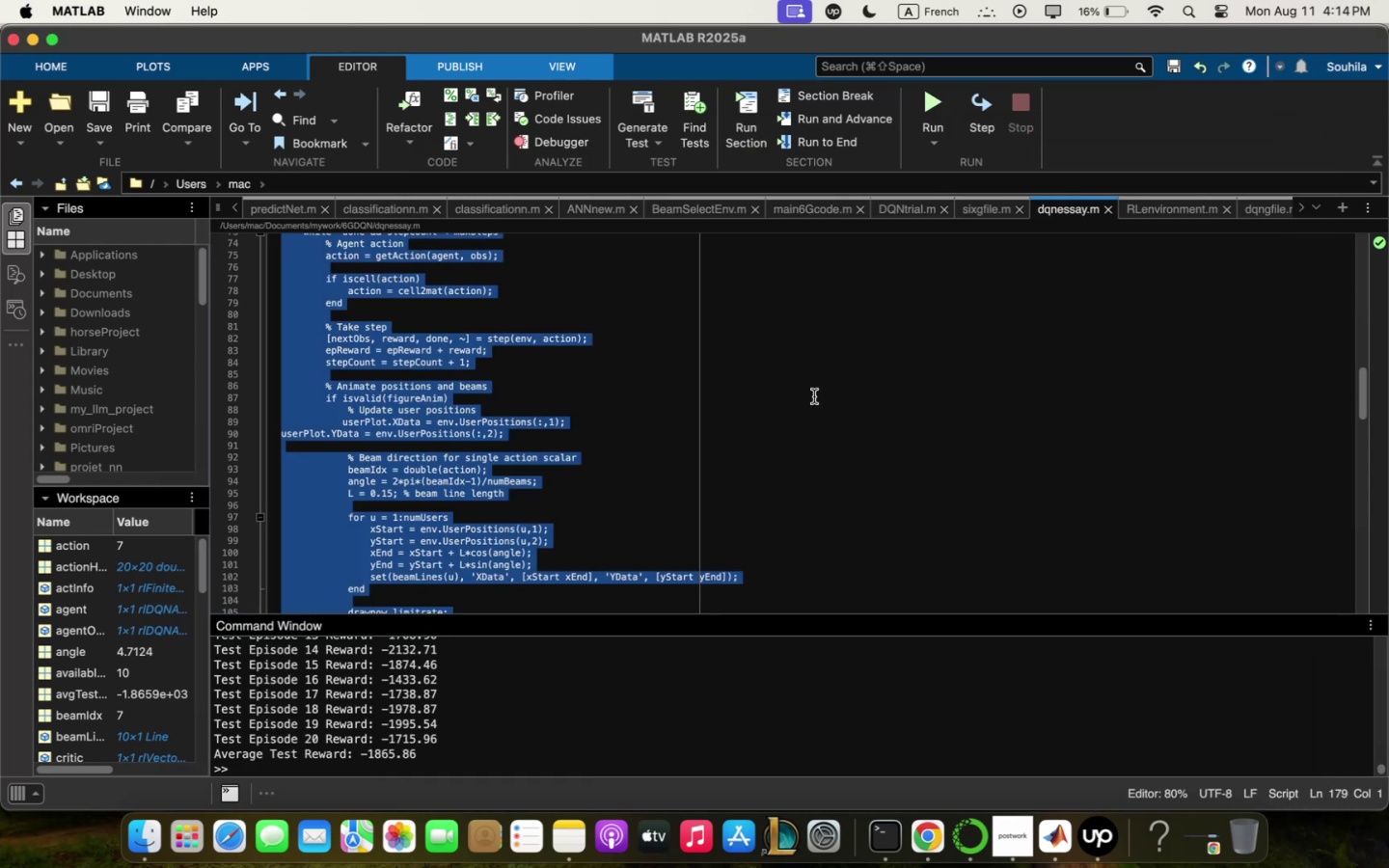 
key(Meta+C)
 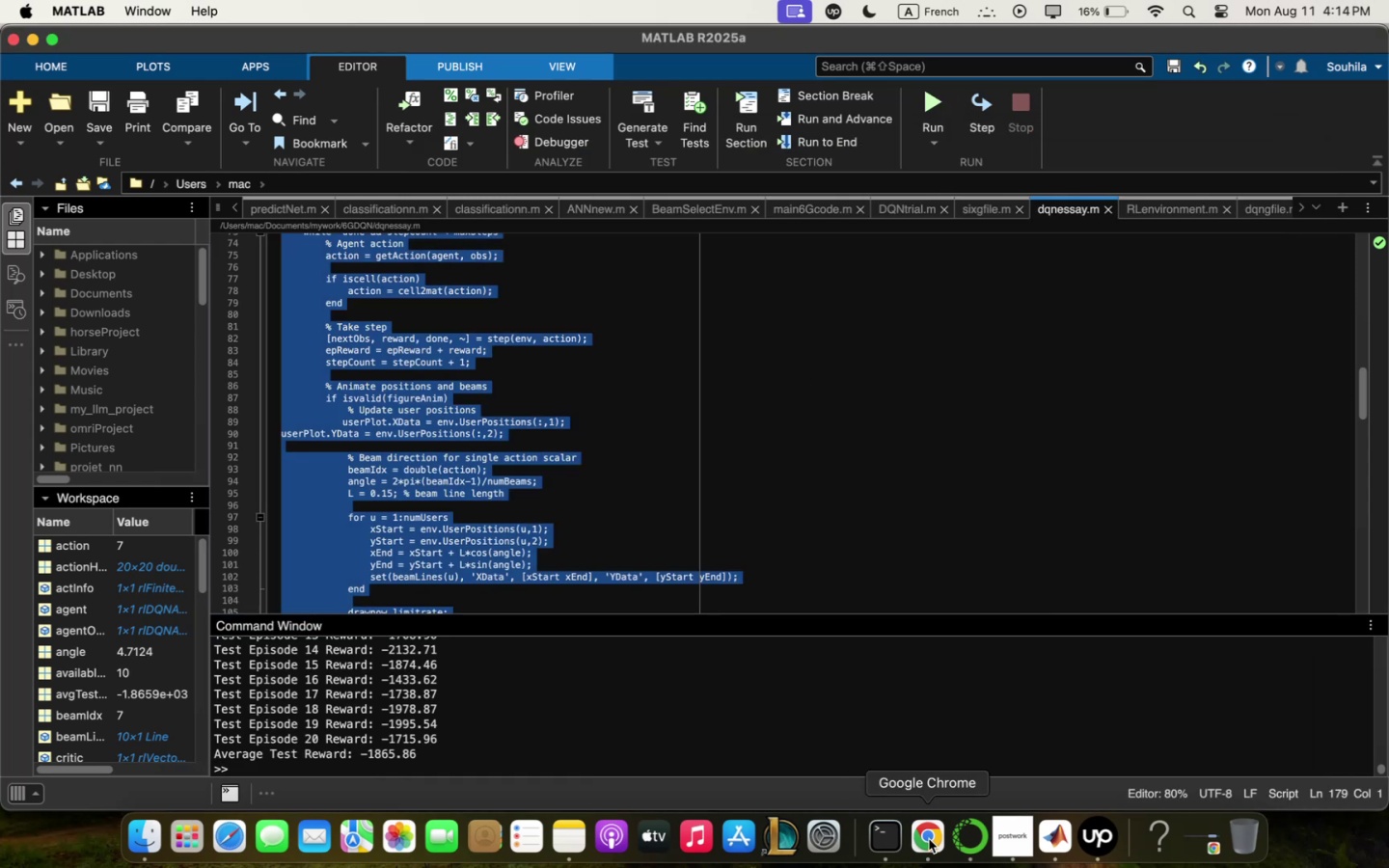 
left_click([929, 839])
 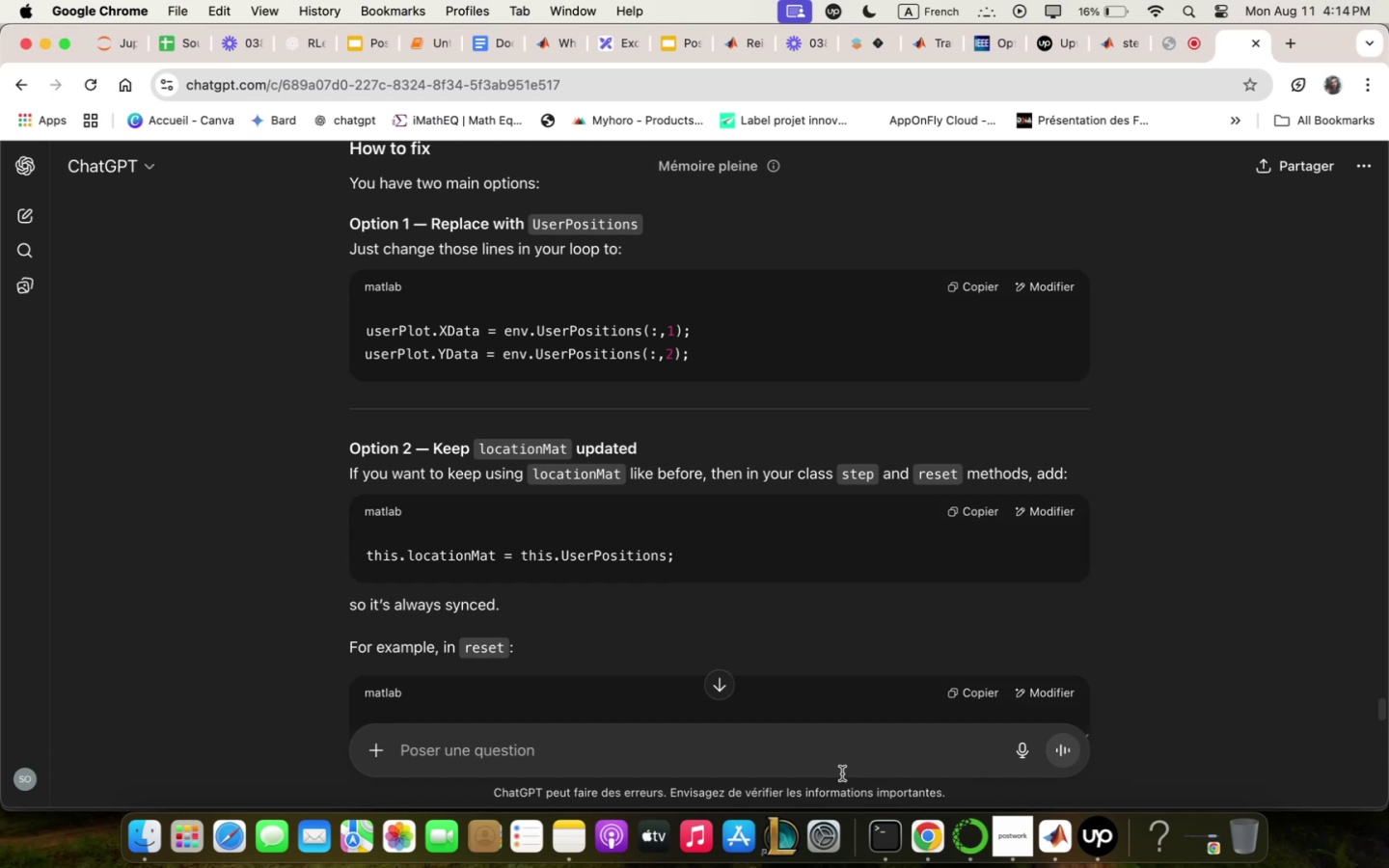 
left_click([845, 746])
 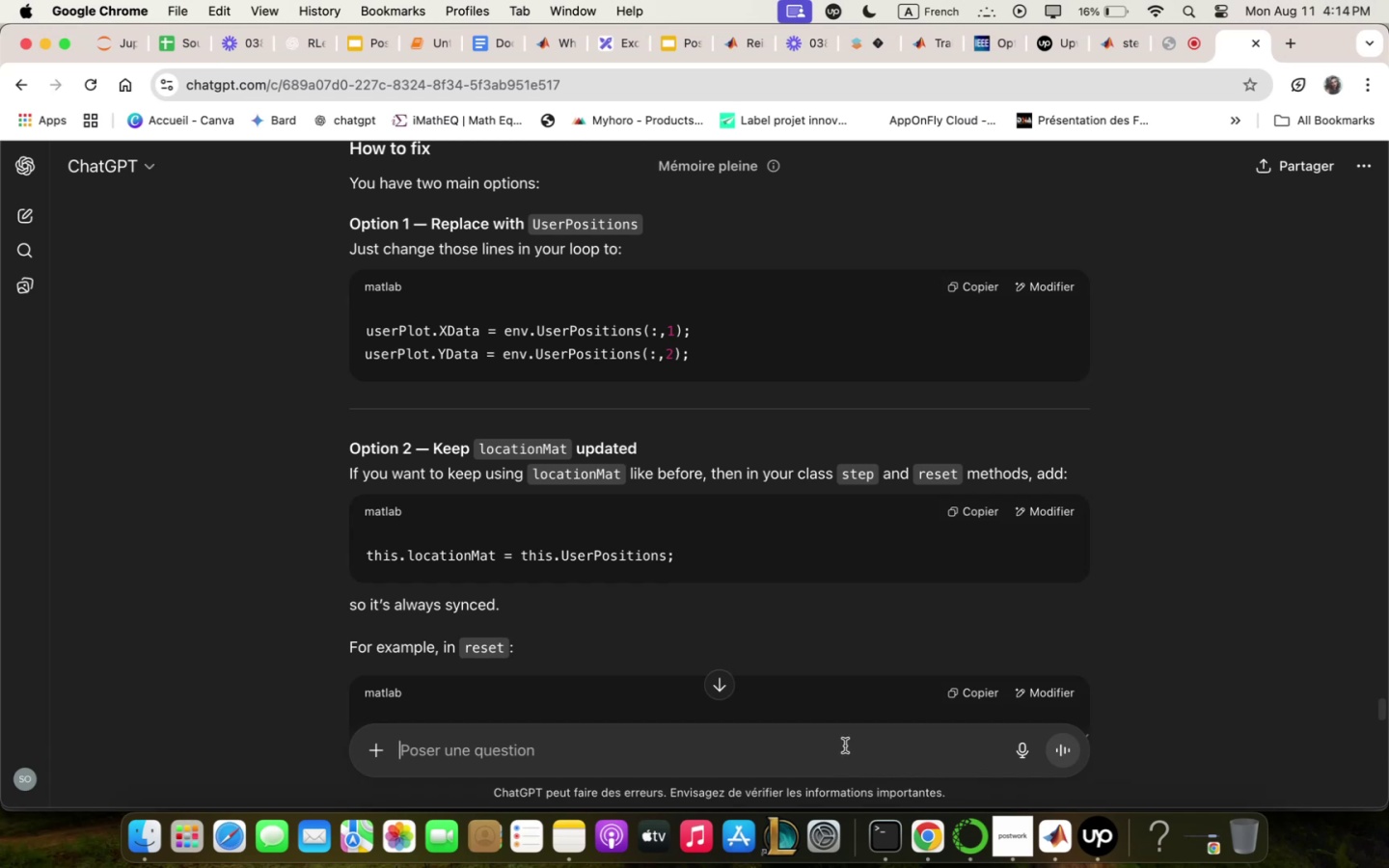 
key(Meta+V)
 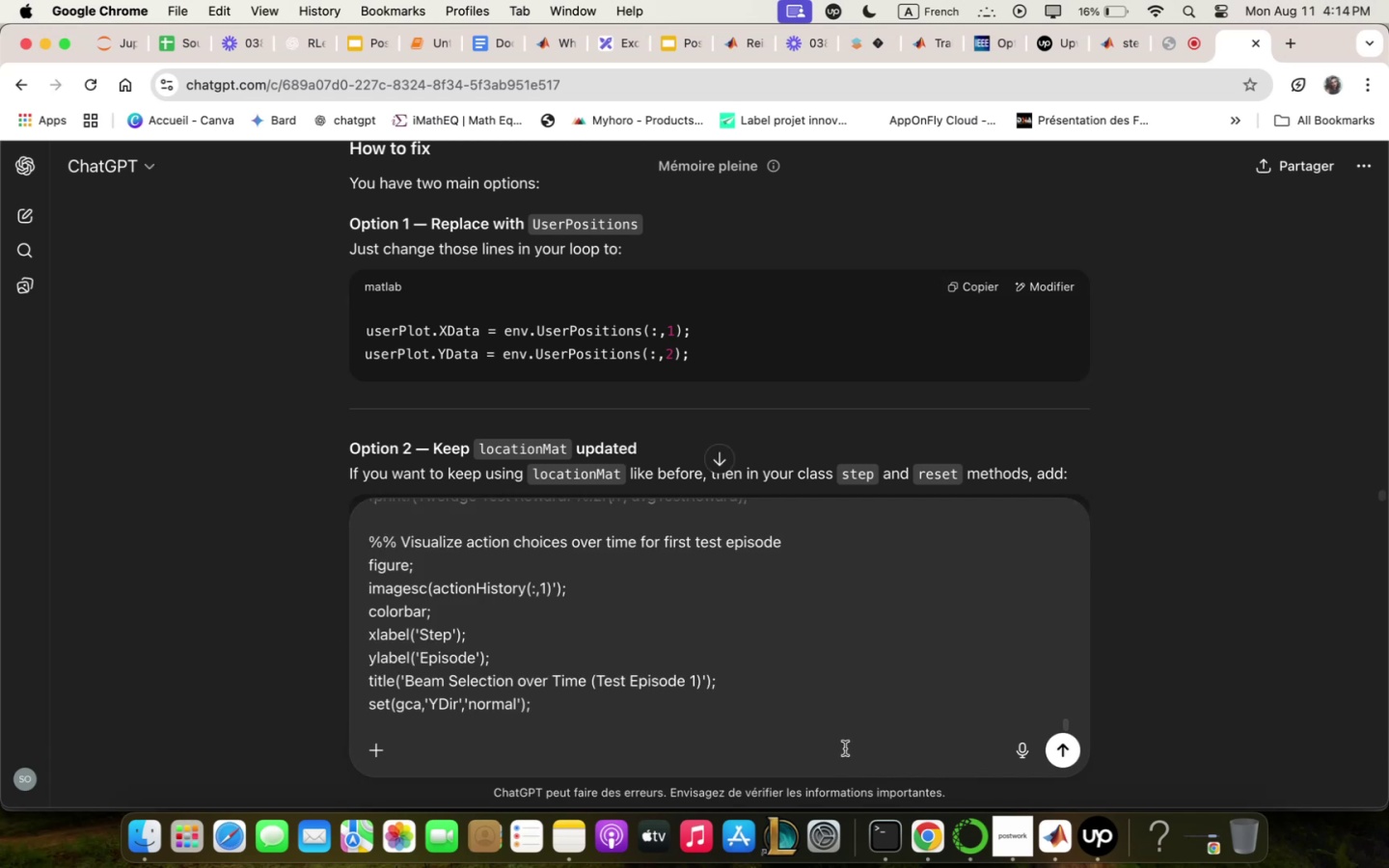 
key(Space)
 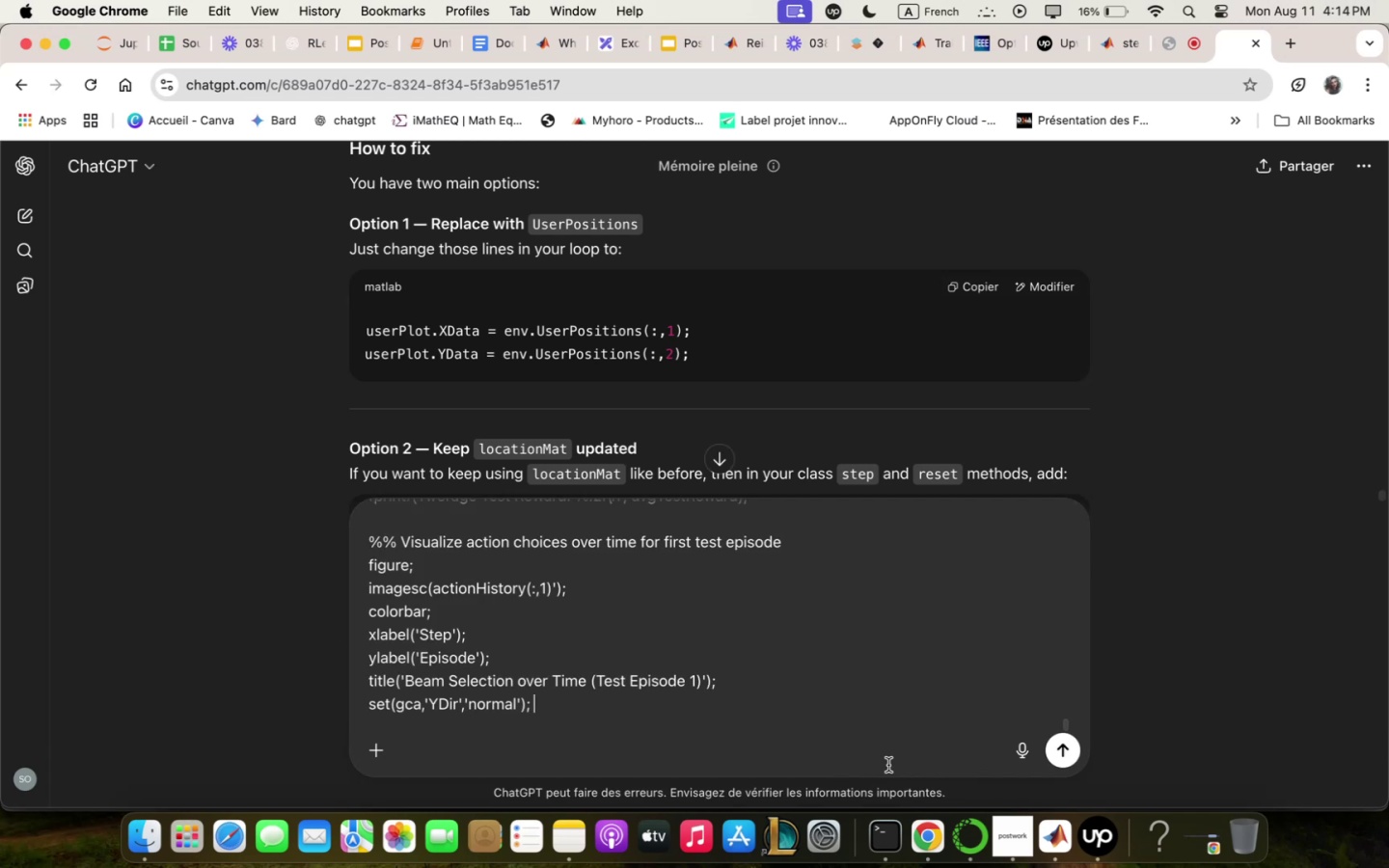 
key(Space)
 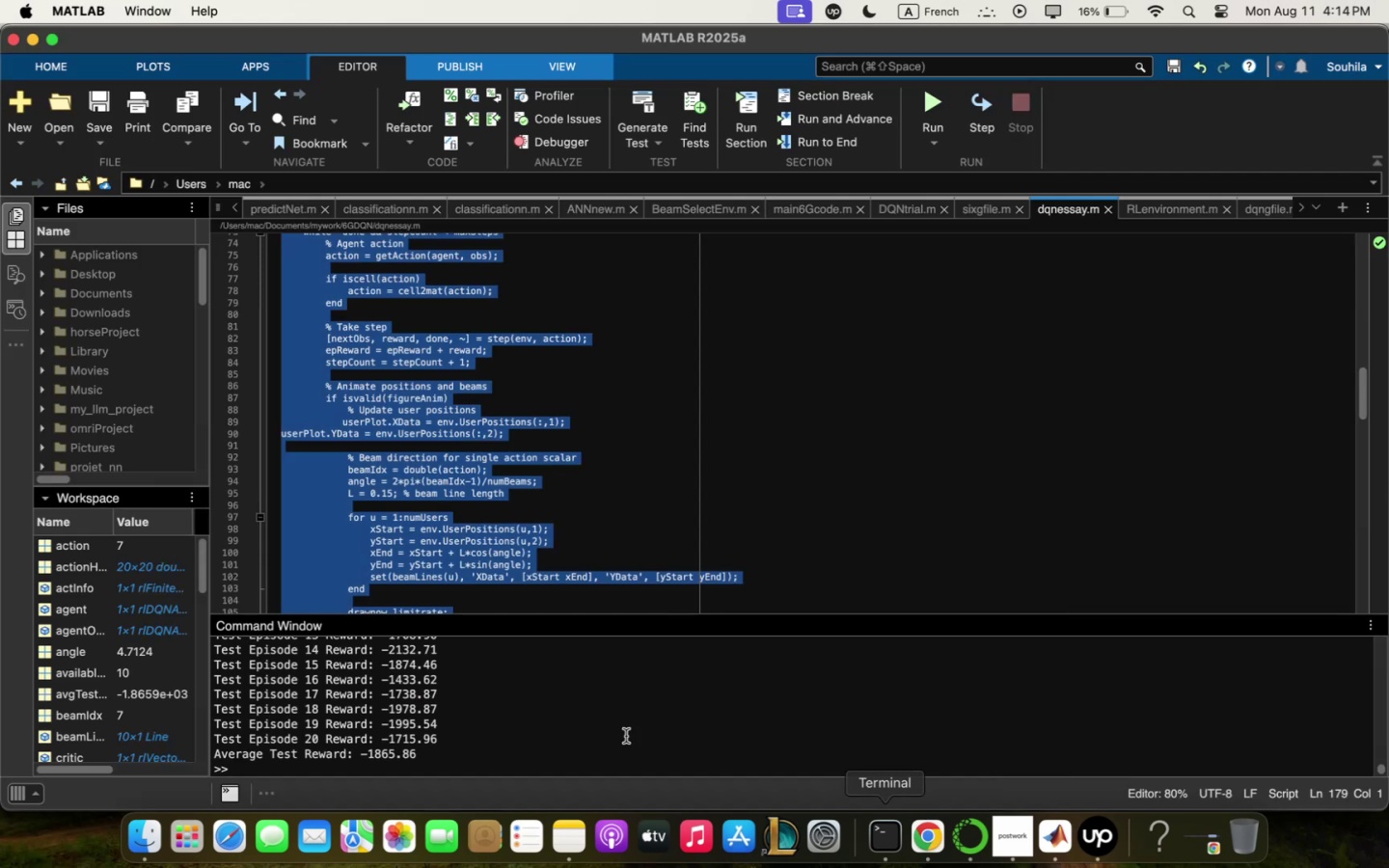 
left_click([614, 731])
 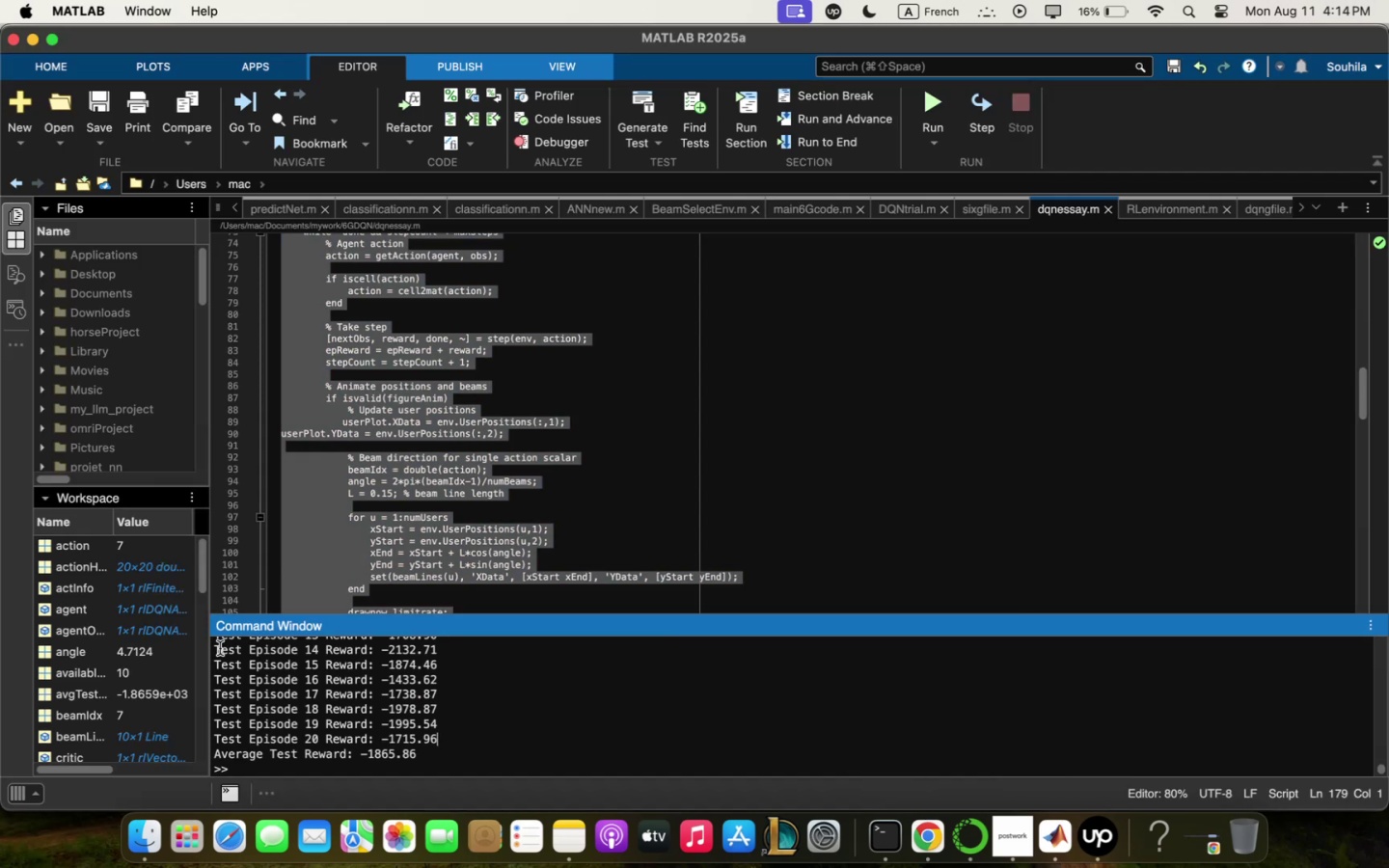 
left_click_drag(start_coordinate=[218, 649], to_coordinate=[613, 825])
 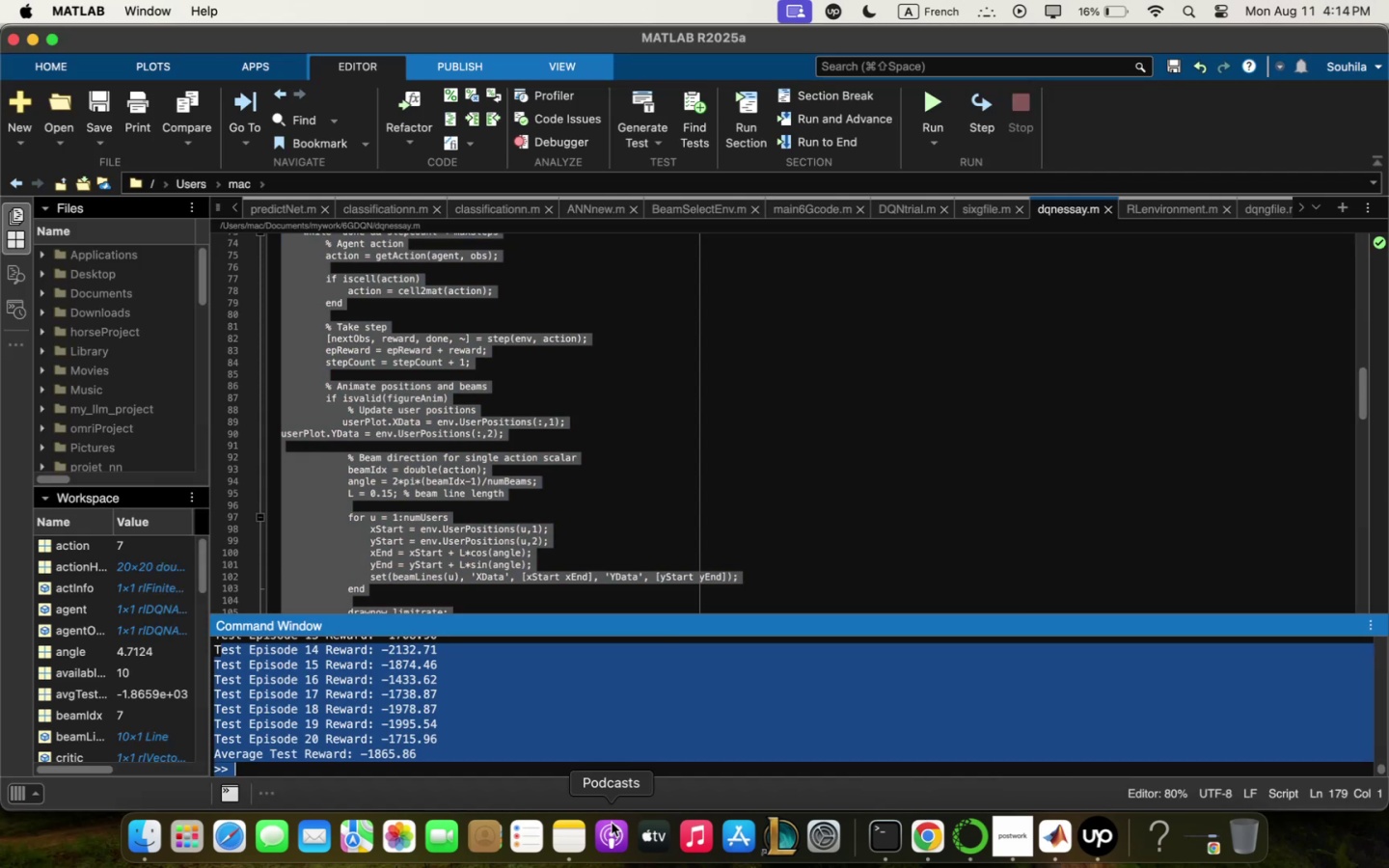 
key(Meta+C)
 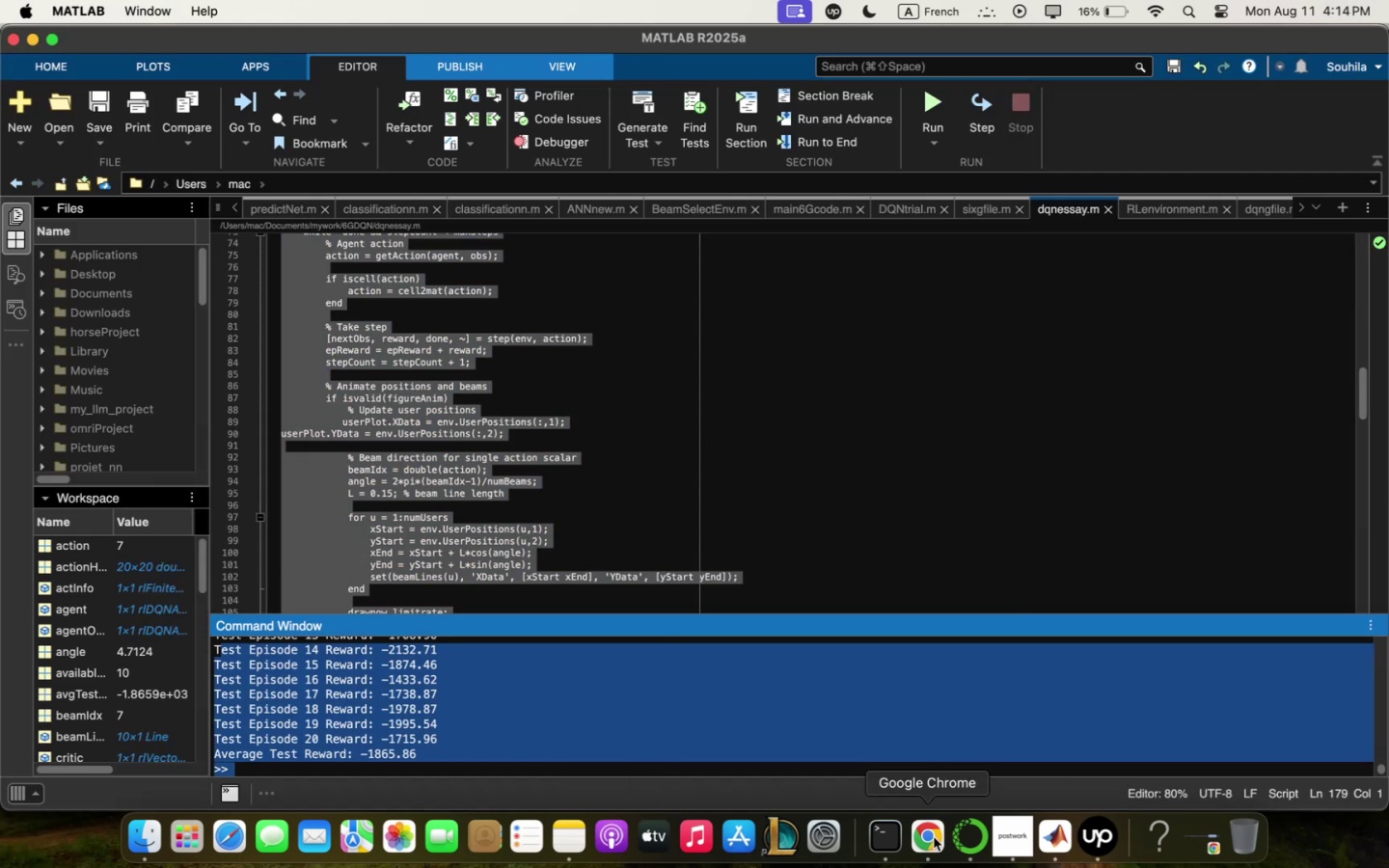 
key(Meta+C)
 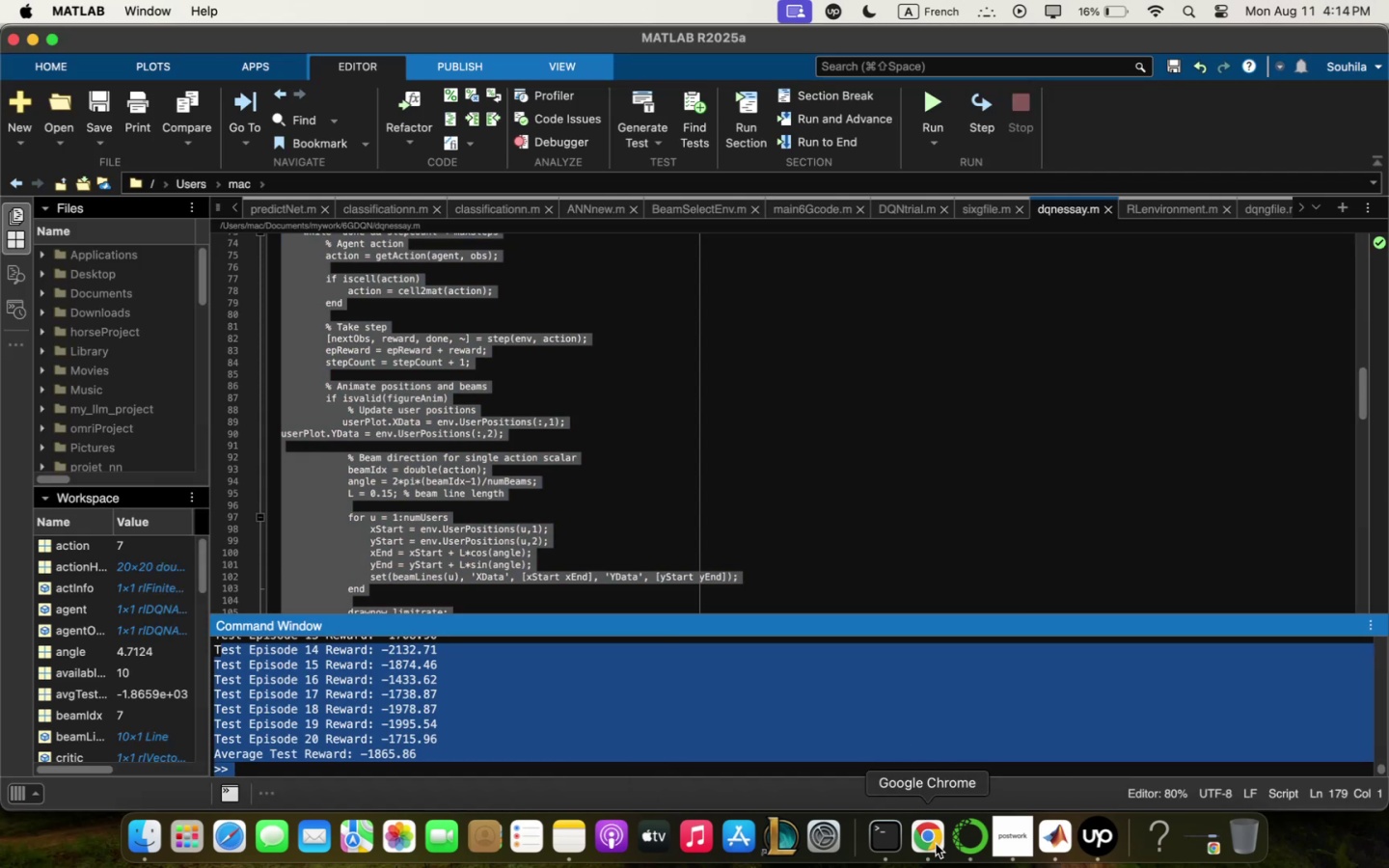 
left_click([936, 844])
 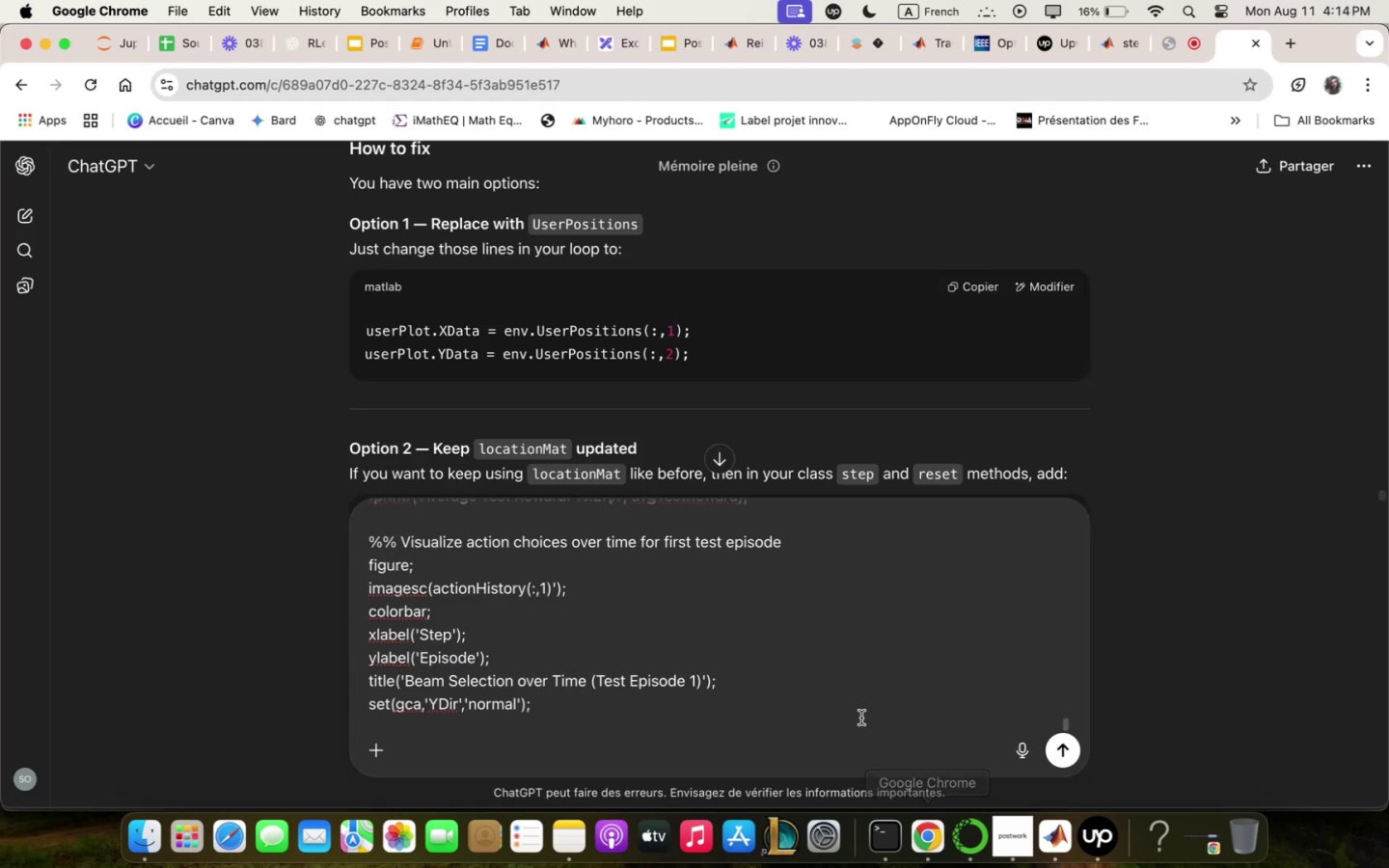 
key(Meta+V)
 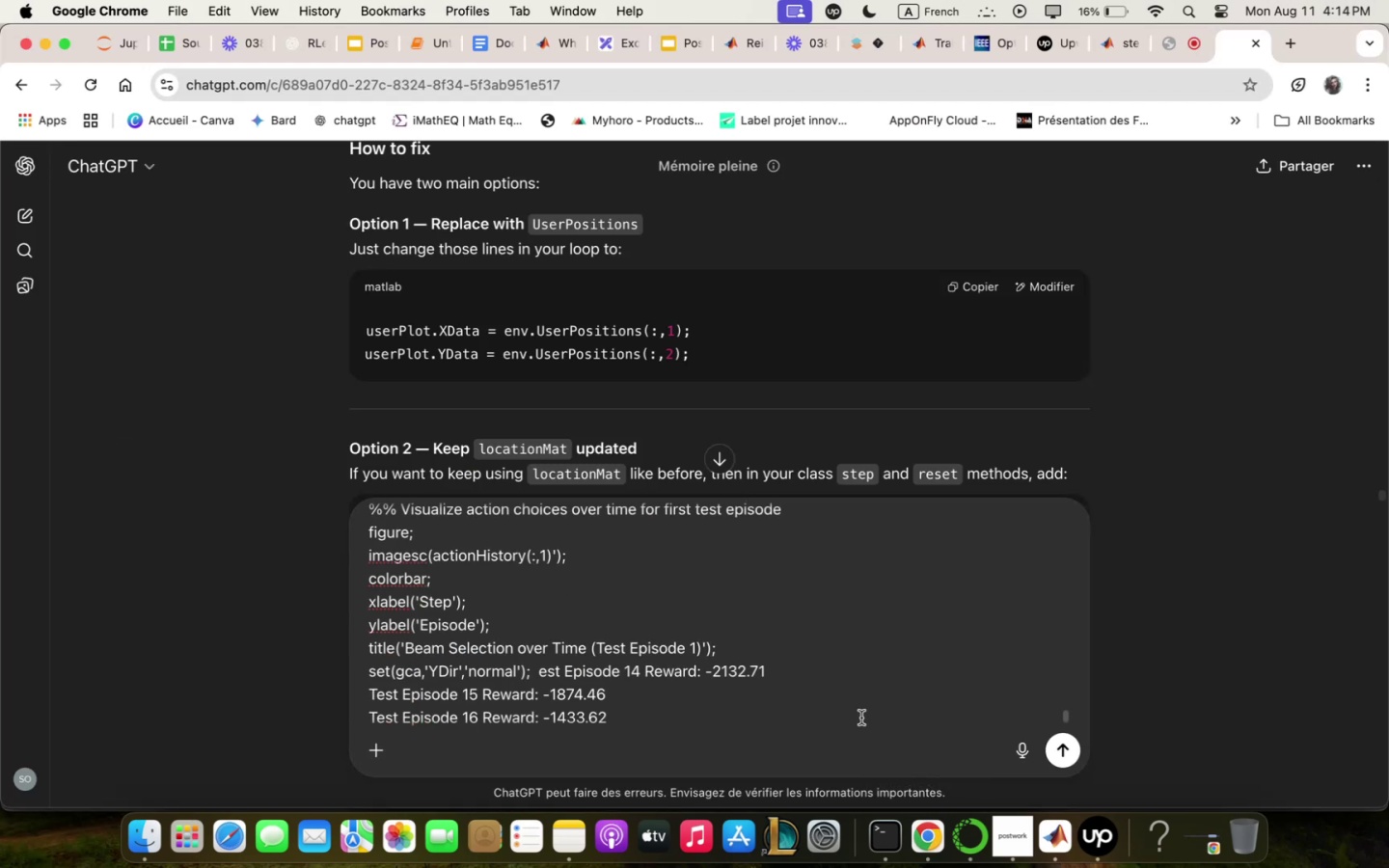 
key(Space)
 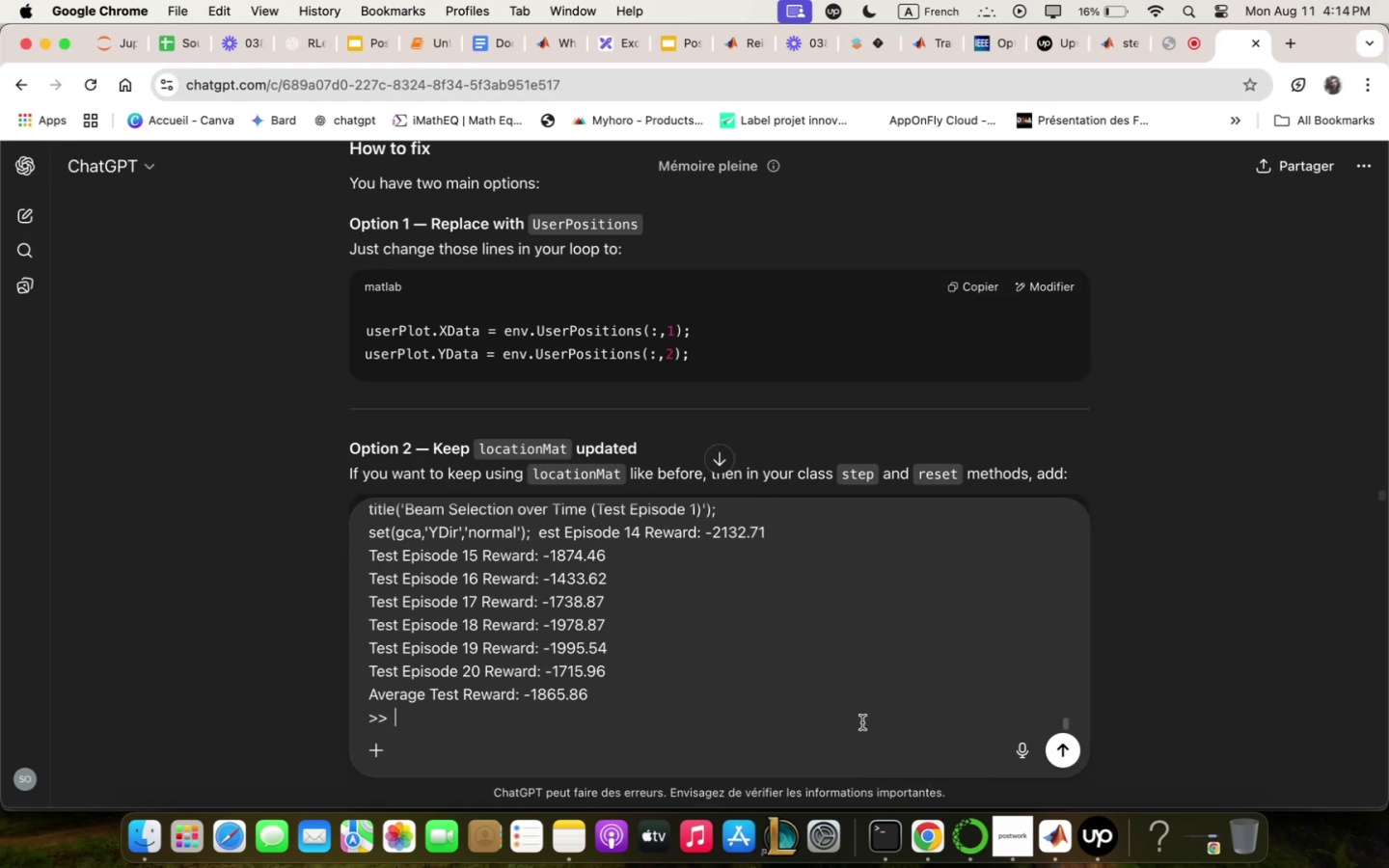 
key(Enter)
 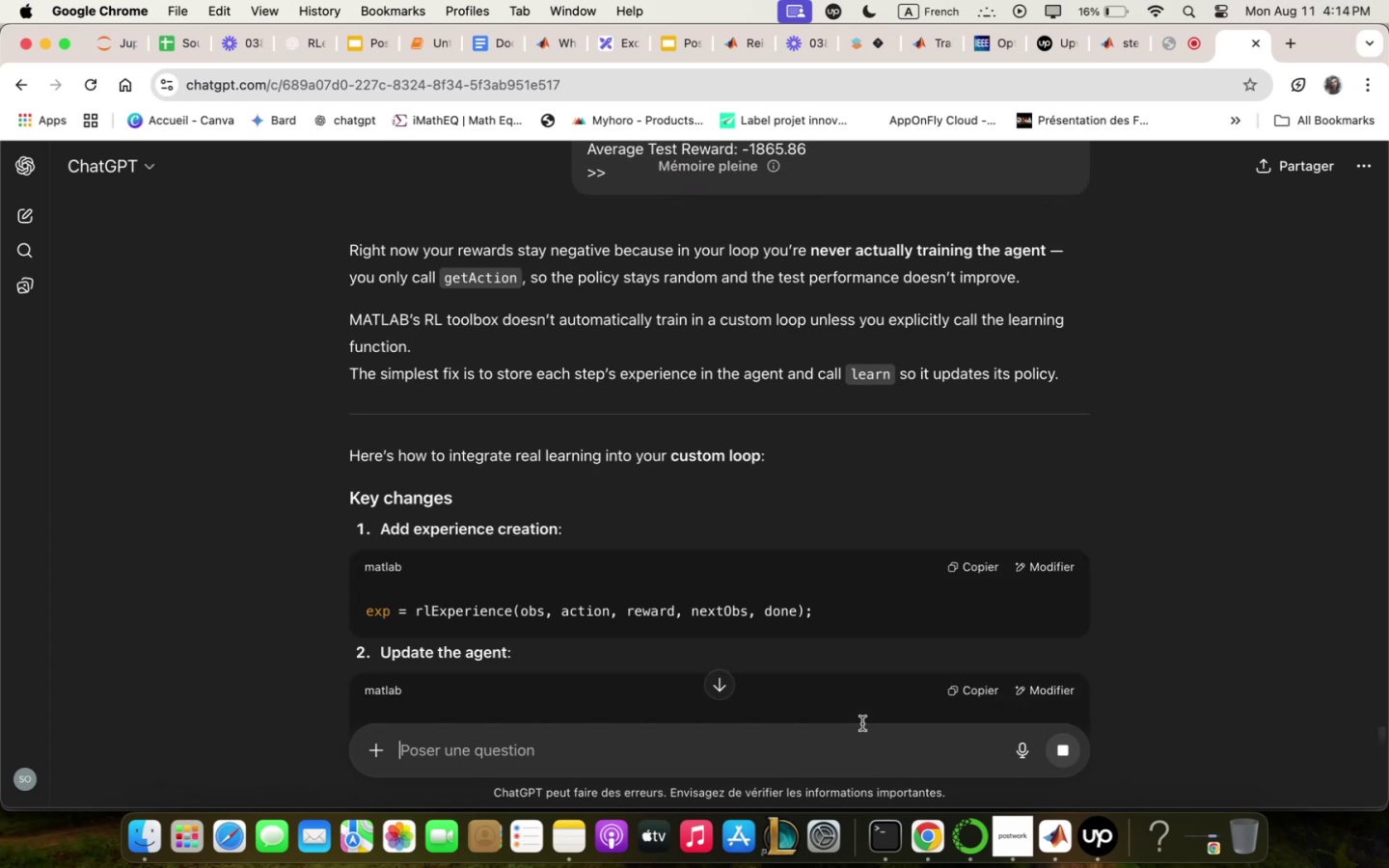 
wait(6.17)
 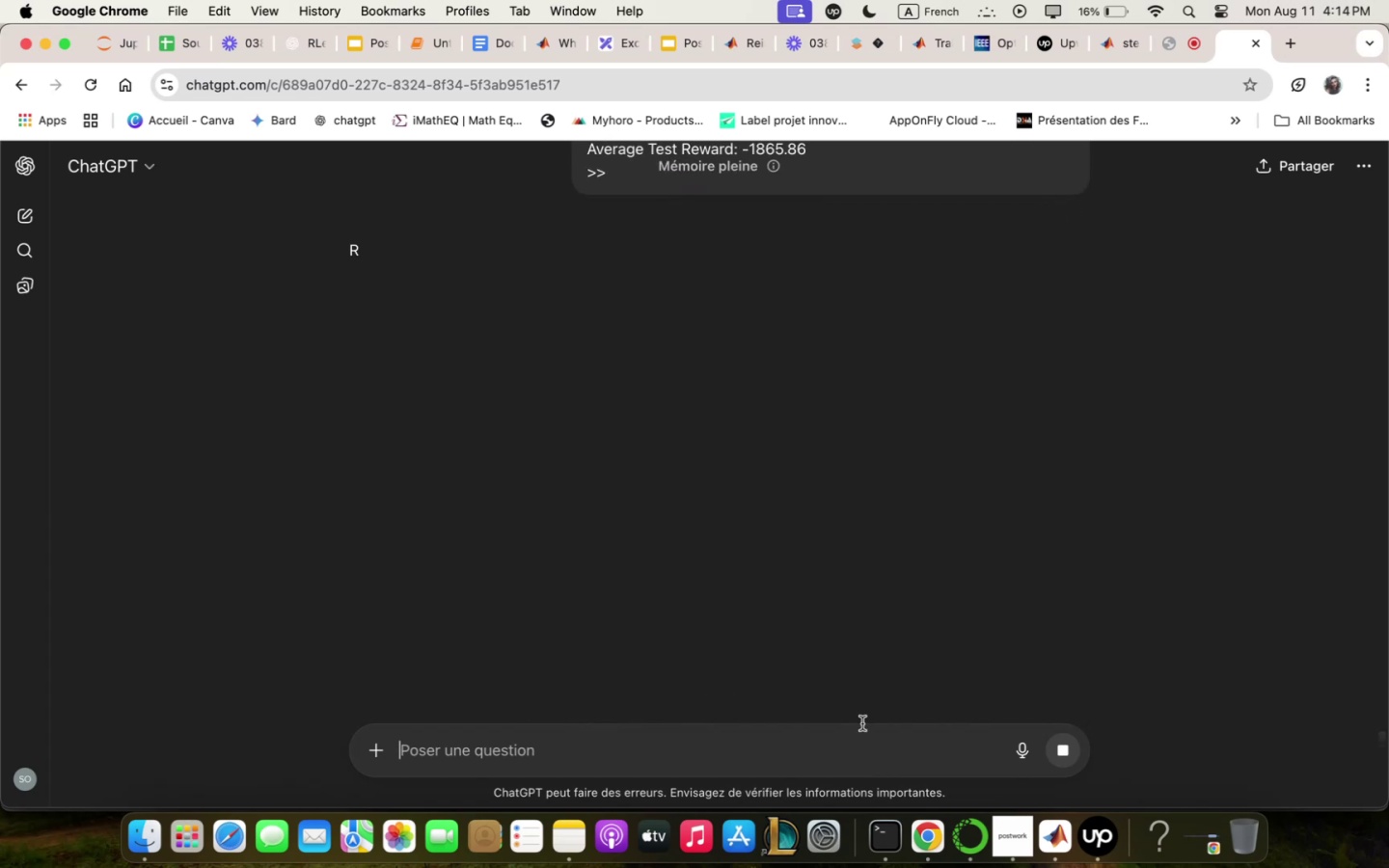 
scroll: coordinate [726, 558], scroll_direction: down, amount: 43.0
 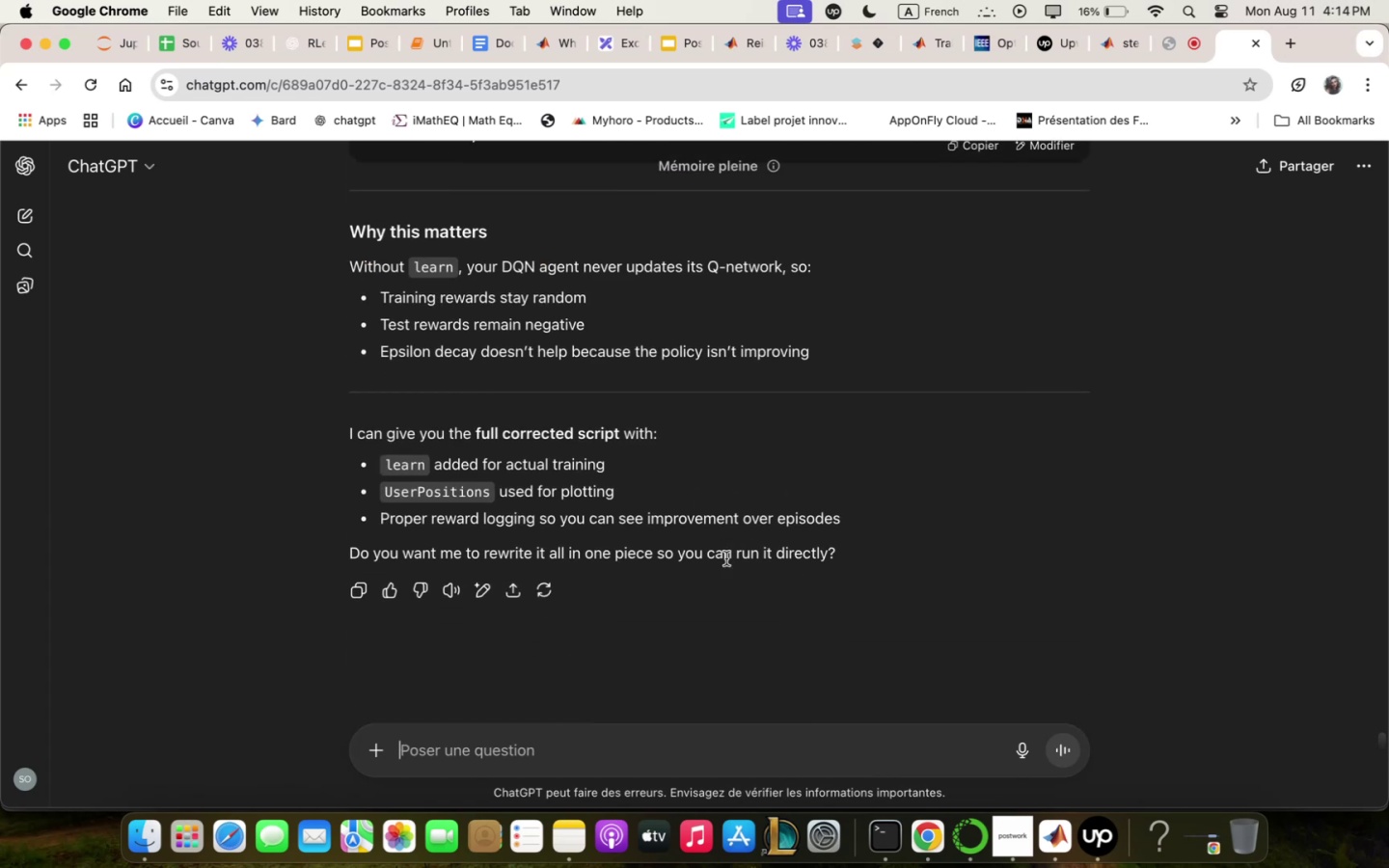 
scroll: coordinate [726, 559], scroll_direction: up, amount: 2.0
 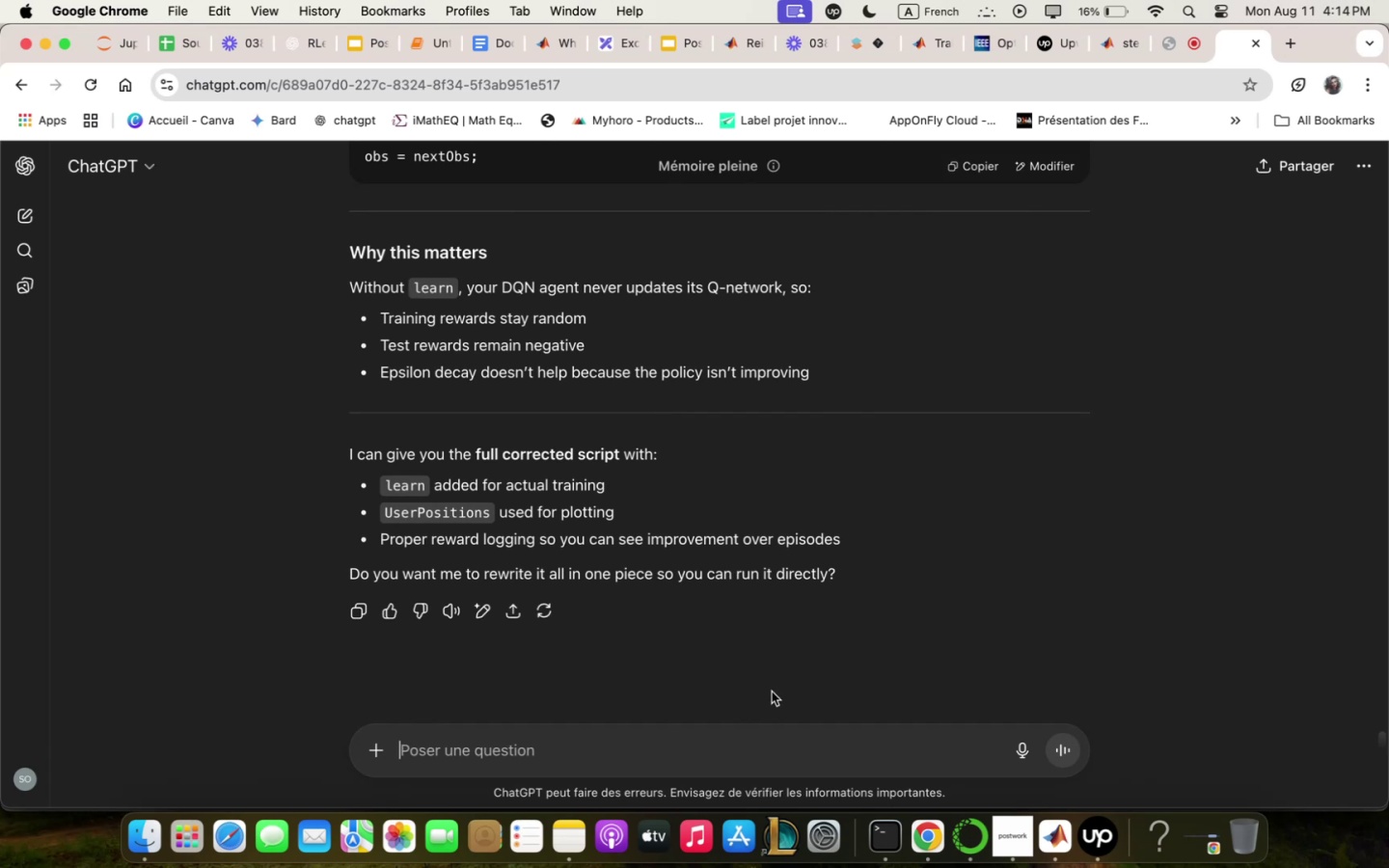 
left_click([768, 744])
 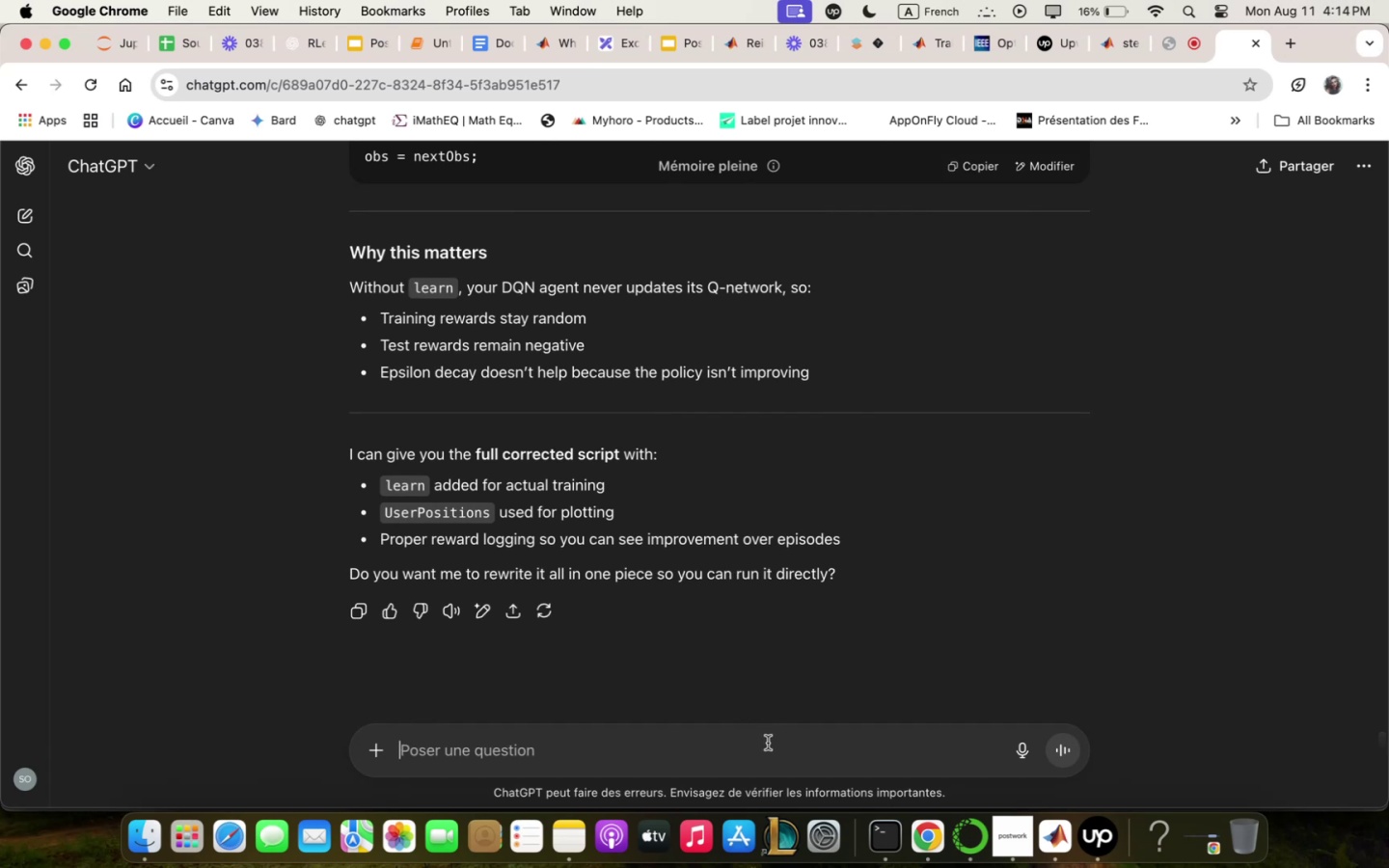 
type(yes fix qnd give updqted script)
 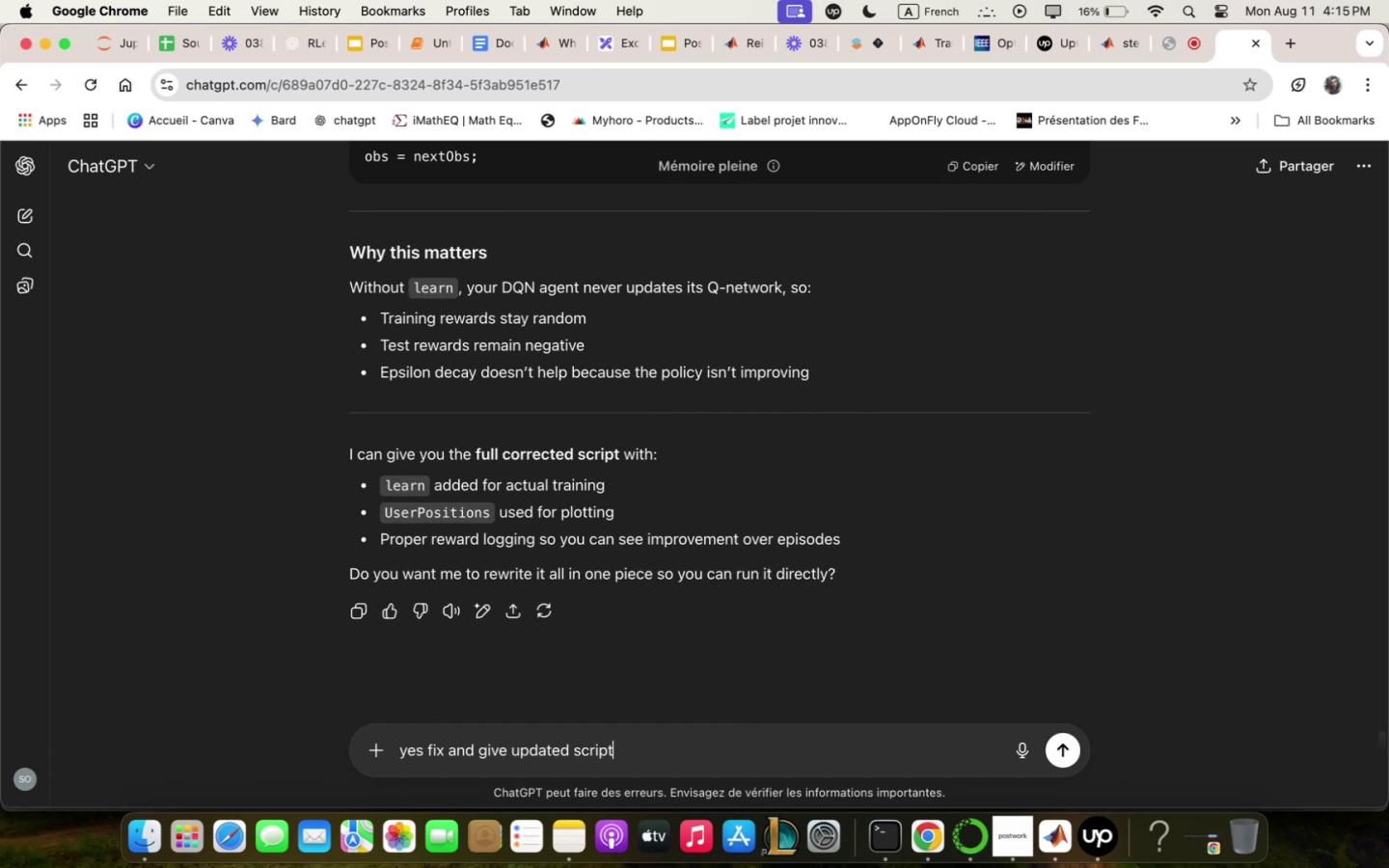 
hold_key(key=ArrowLeft, duration=1.51)
 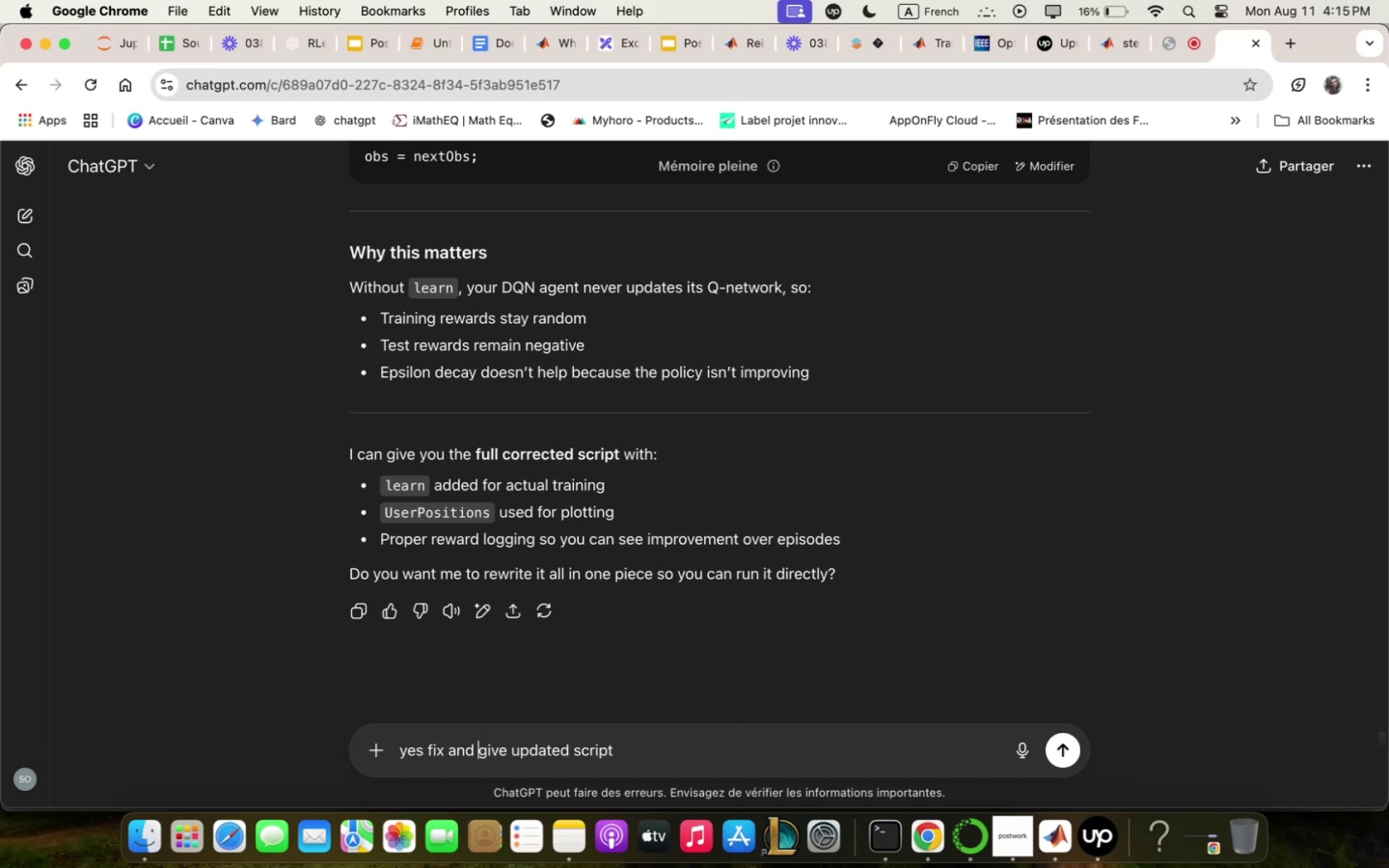 
hold_key(key=ArrowLeft, duration=0.85)
 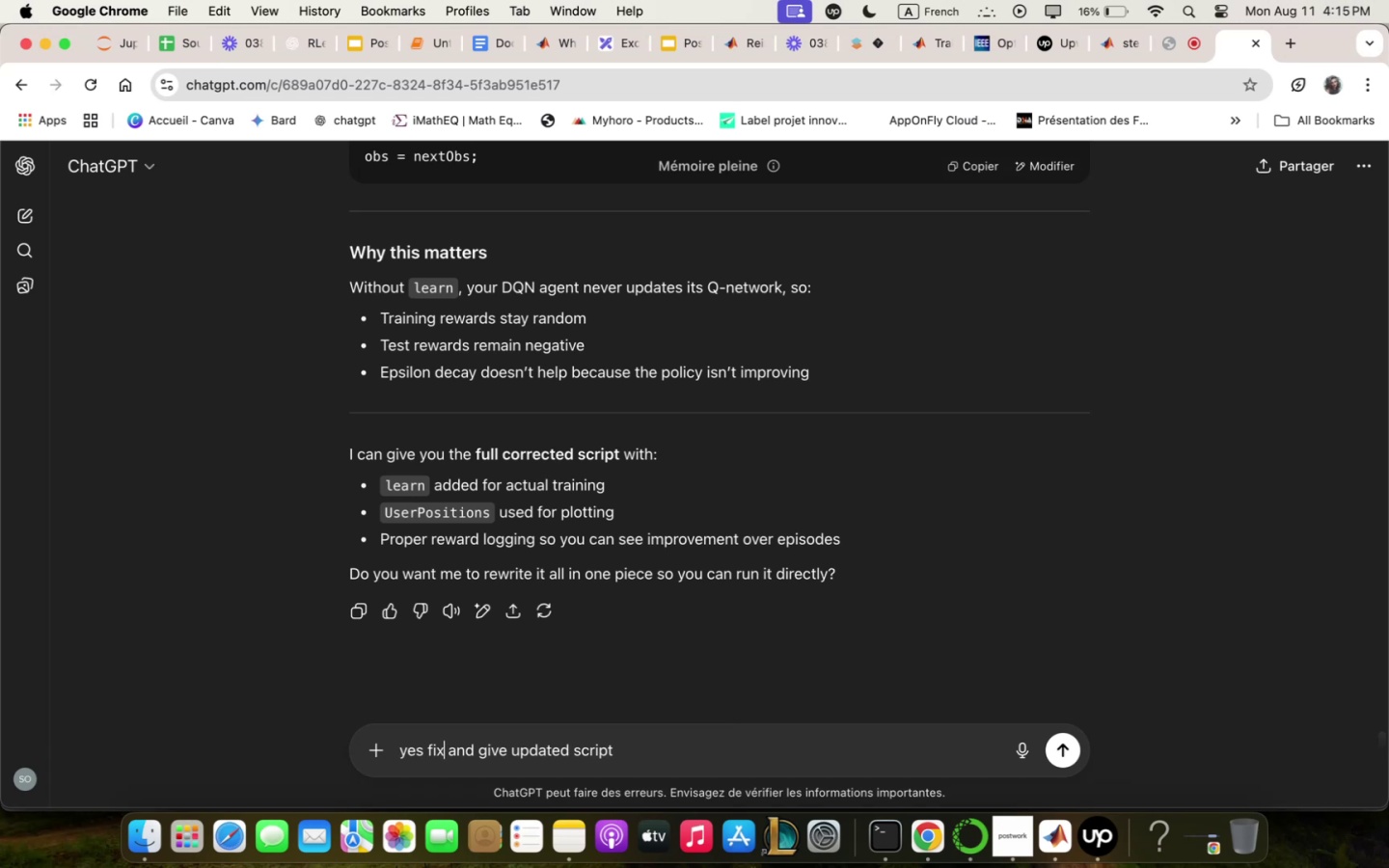 
type( th)
key(Backspace)
key(Backspace)
key(Backspace)
 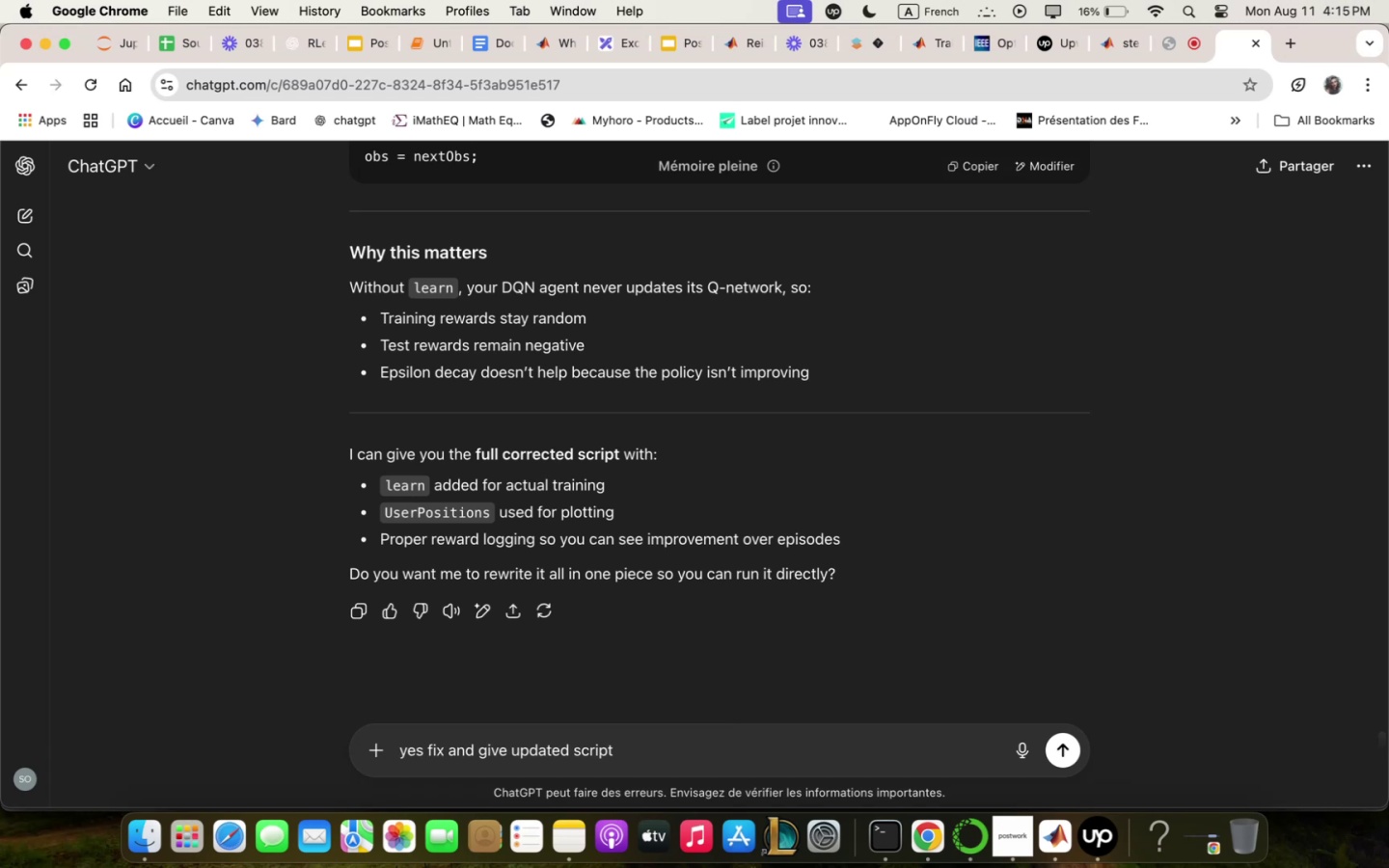 
key(Enter)
 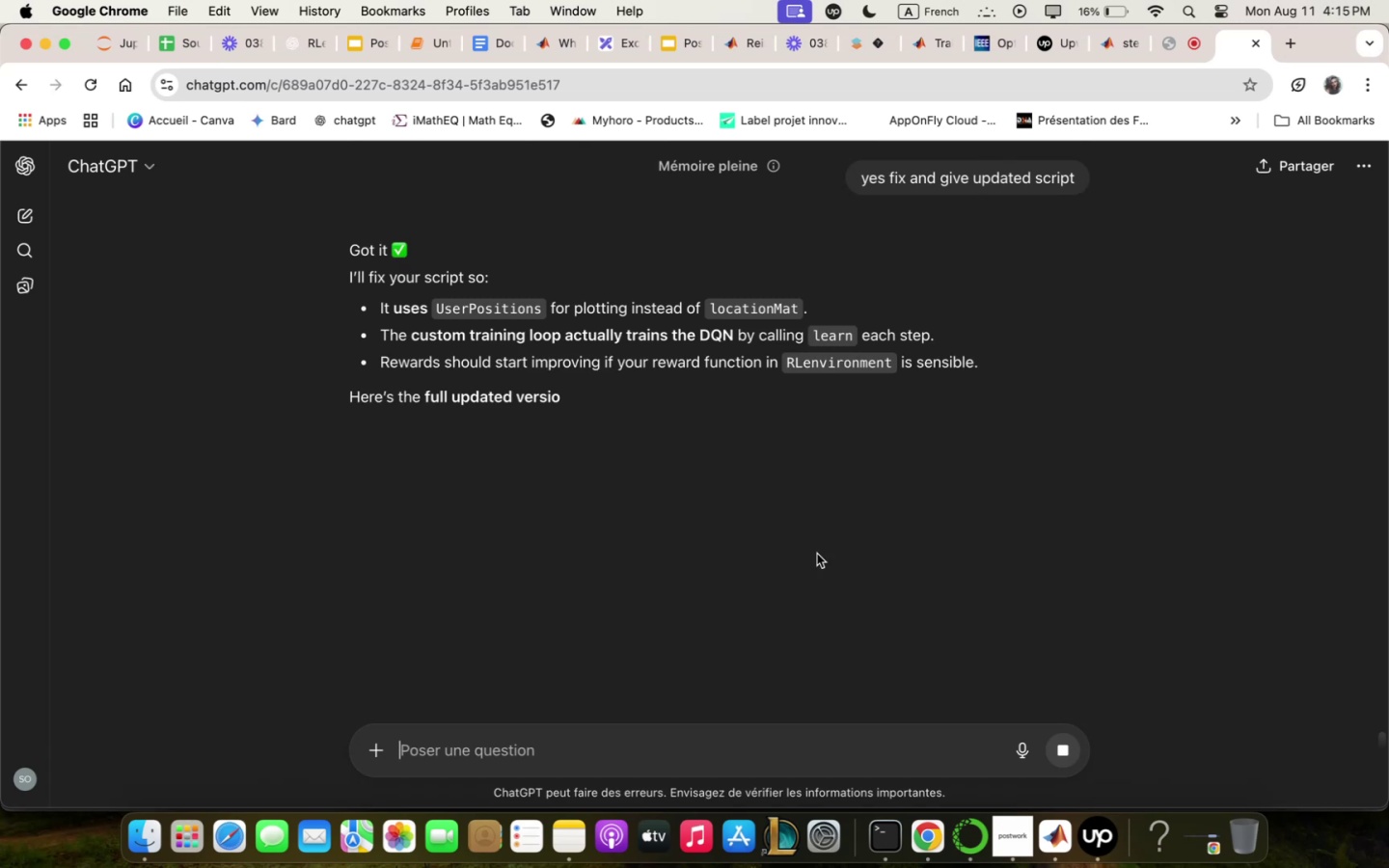 
scroll: coordinate [858, 493], scroll_direction: down, amount: 43.0
 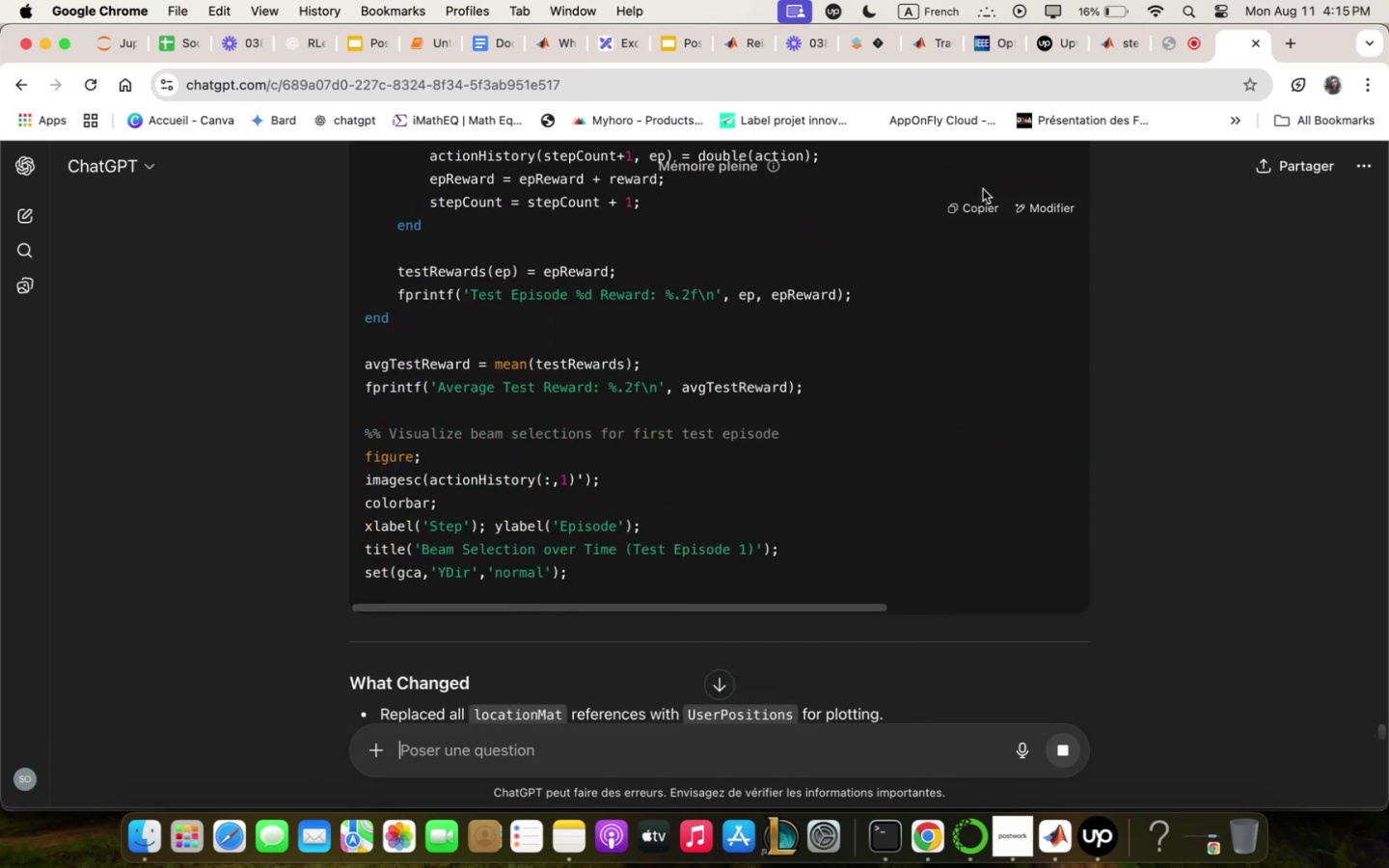 
left_click([982, 204])
 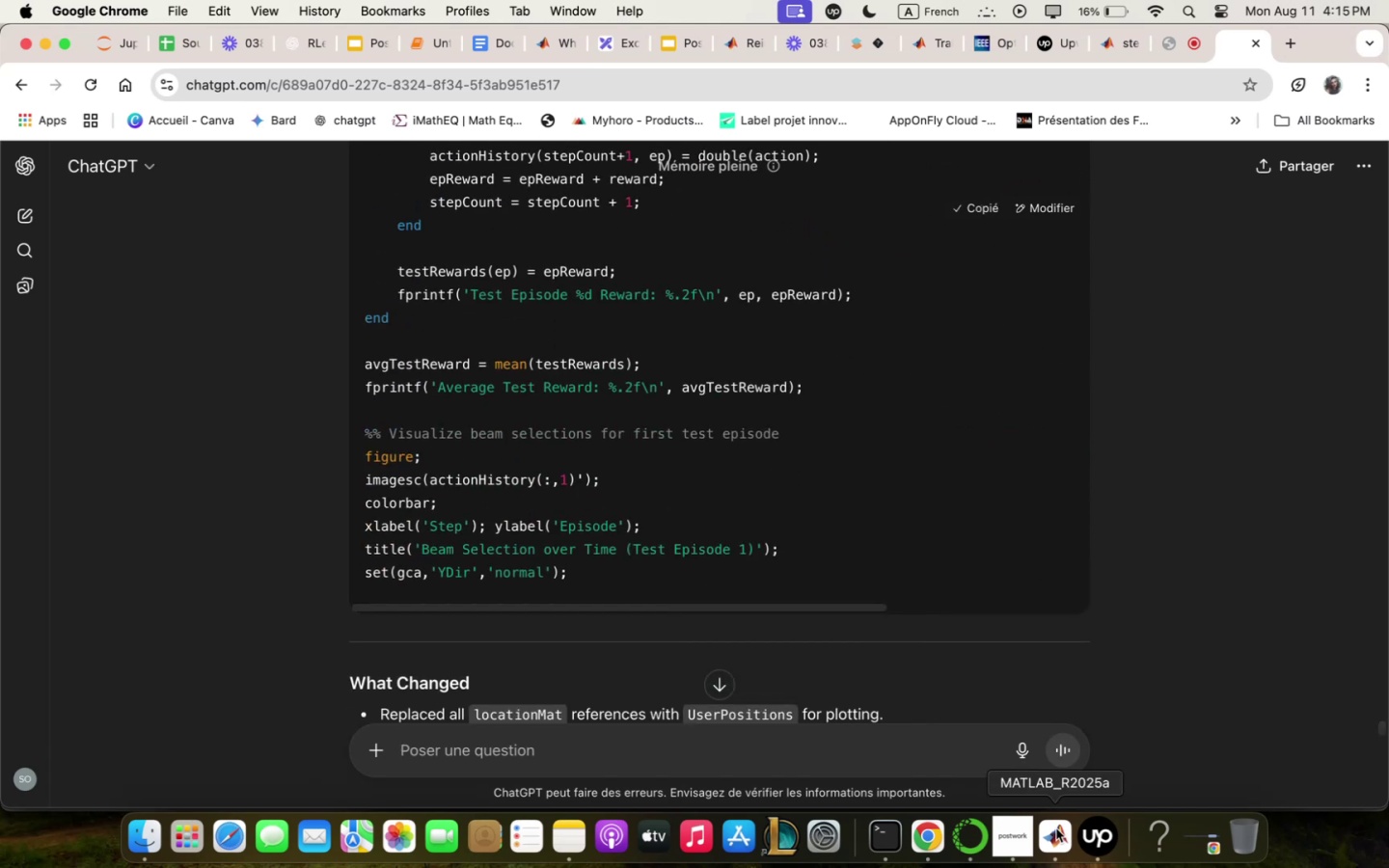 
left_click([1057, 843])
 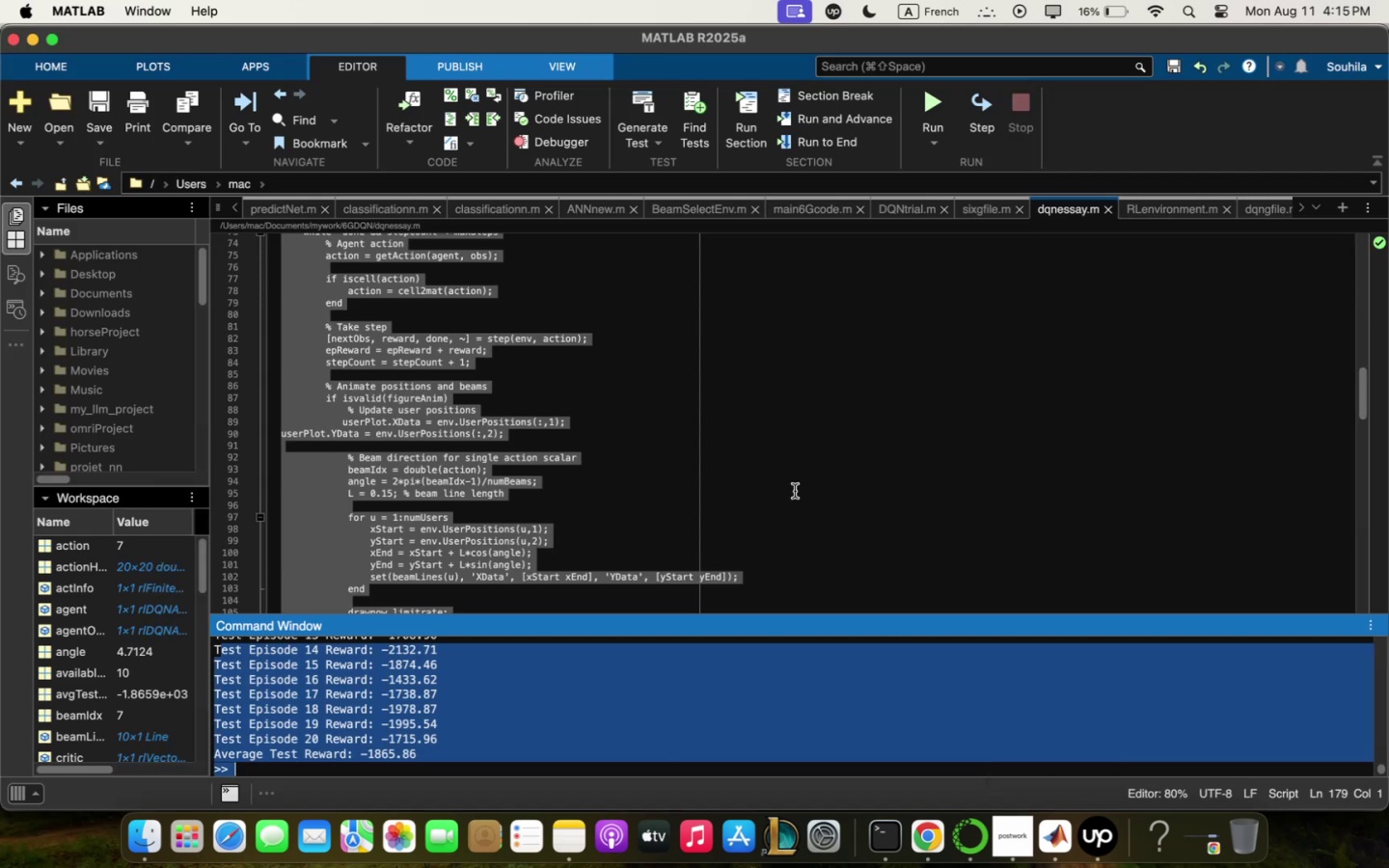 
left_click([796, 487])
 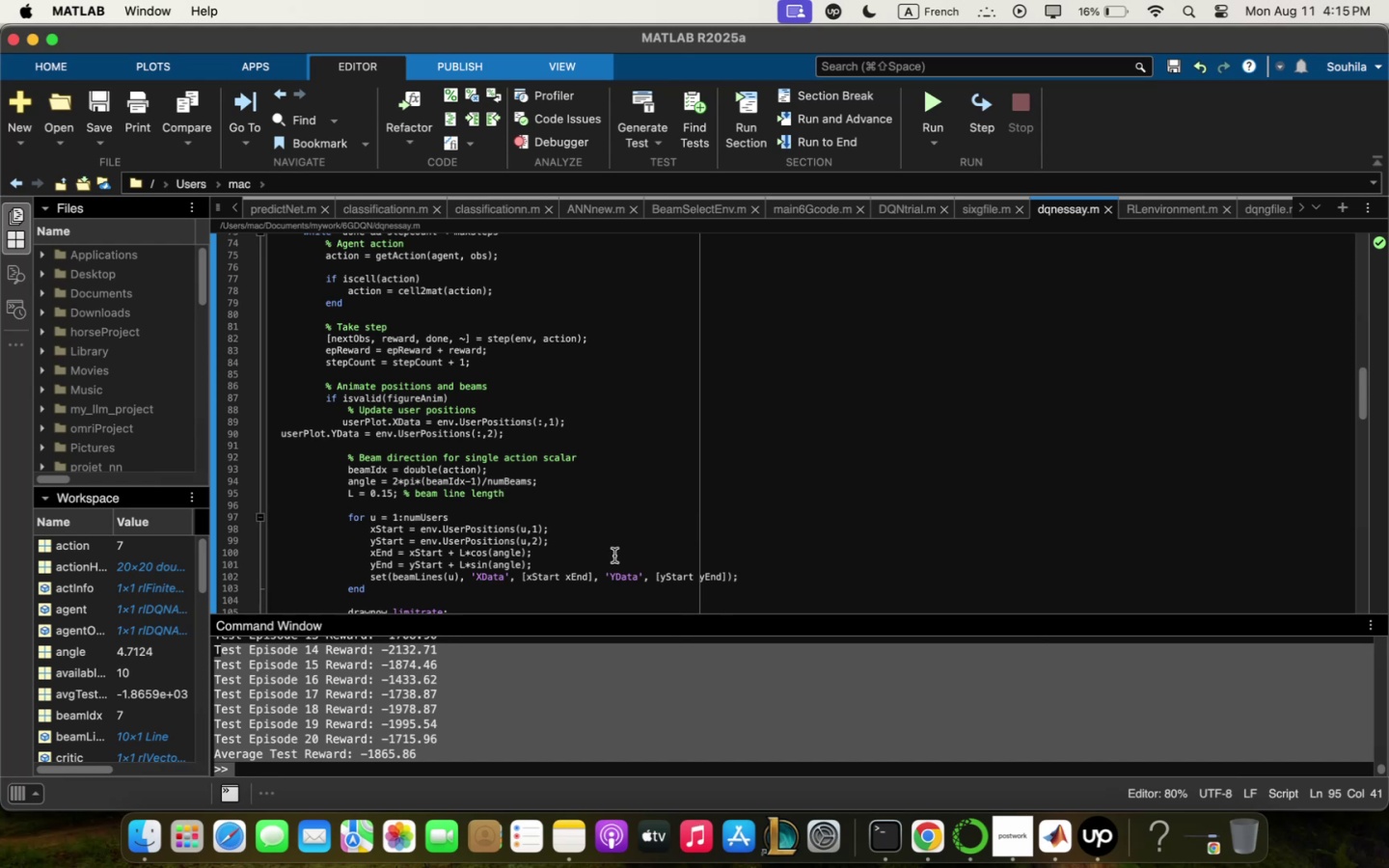 
key(Meta+Q)
 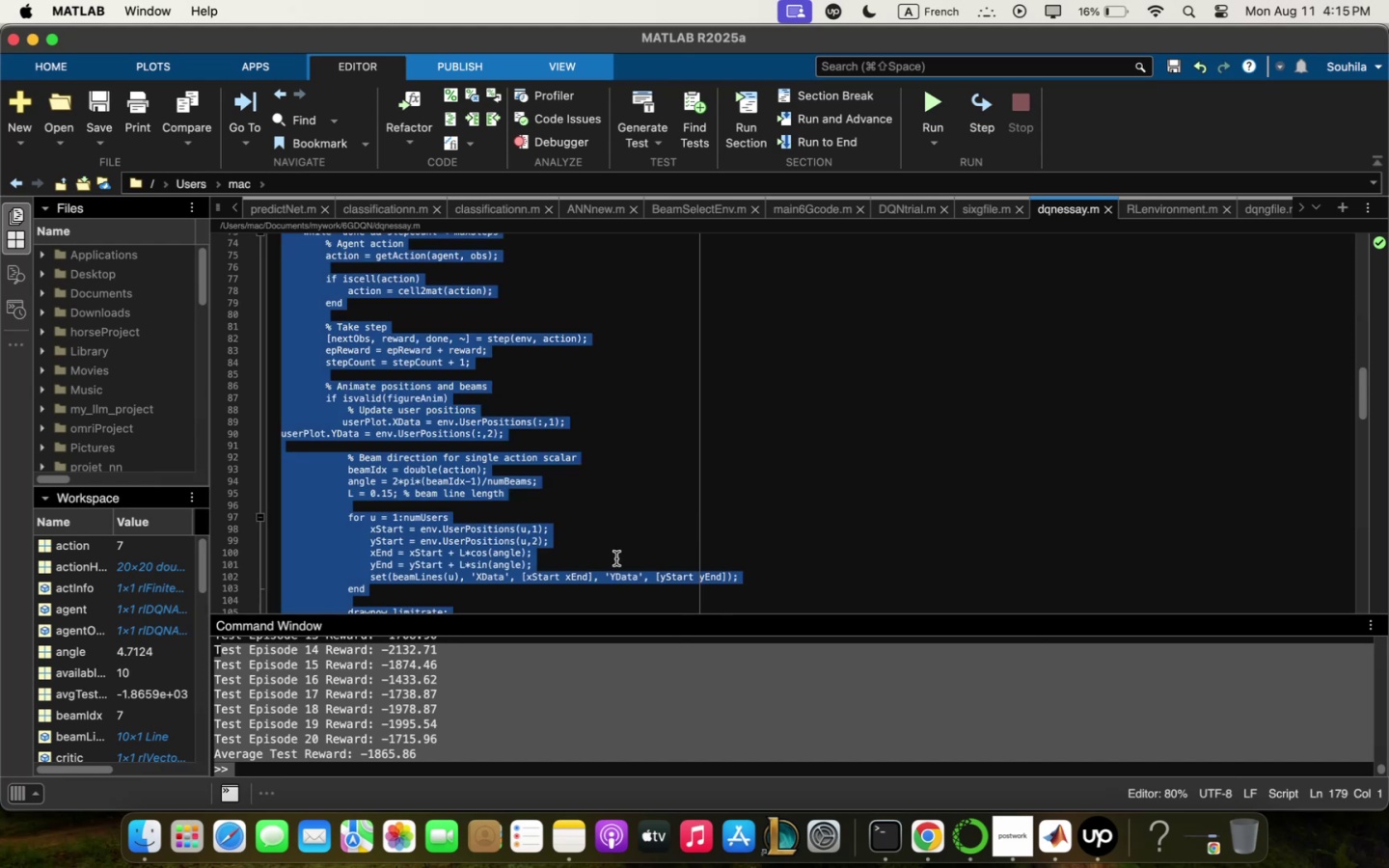 
key(Backspace)
 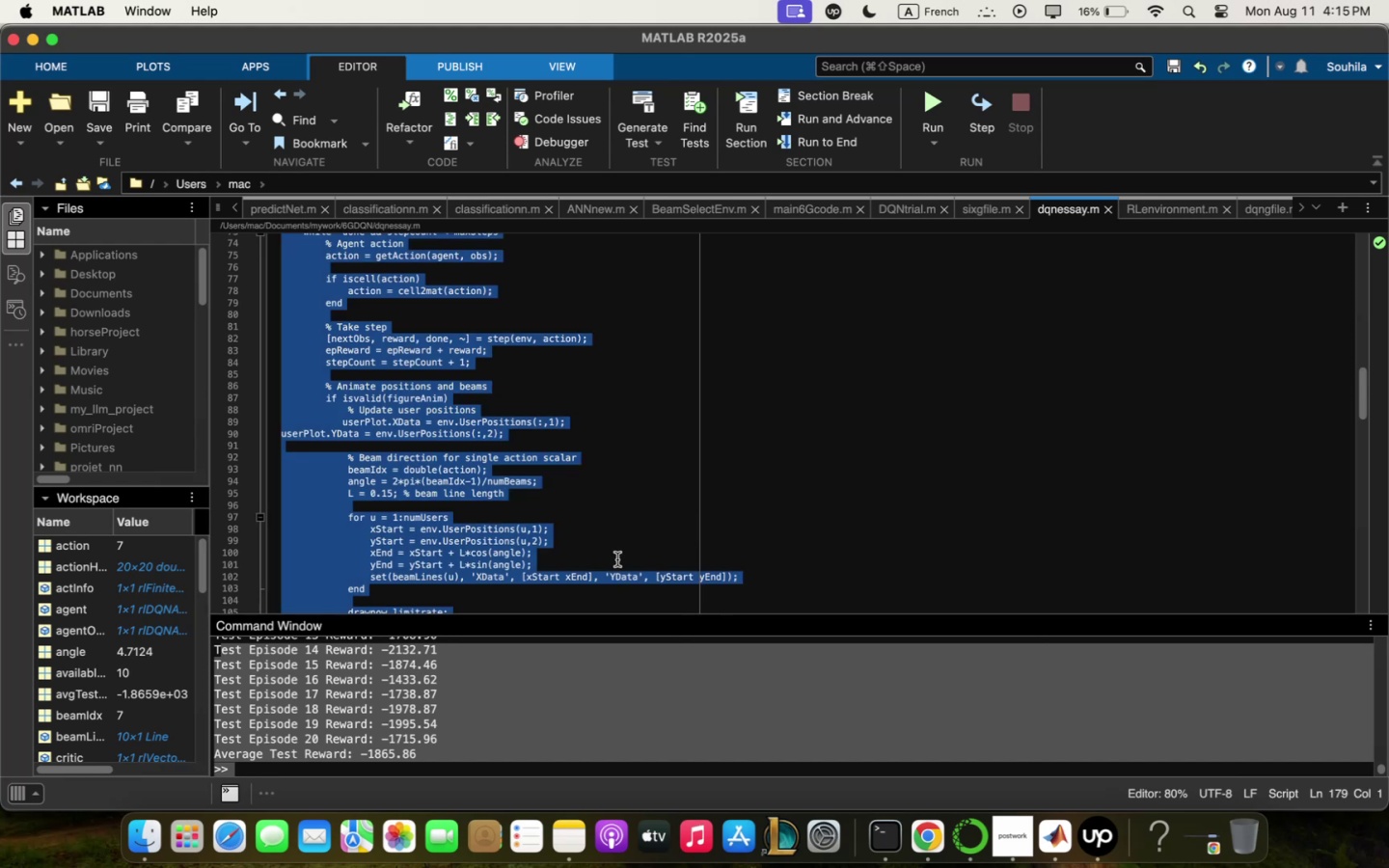 
key(Meta+V)
 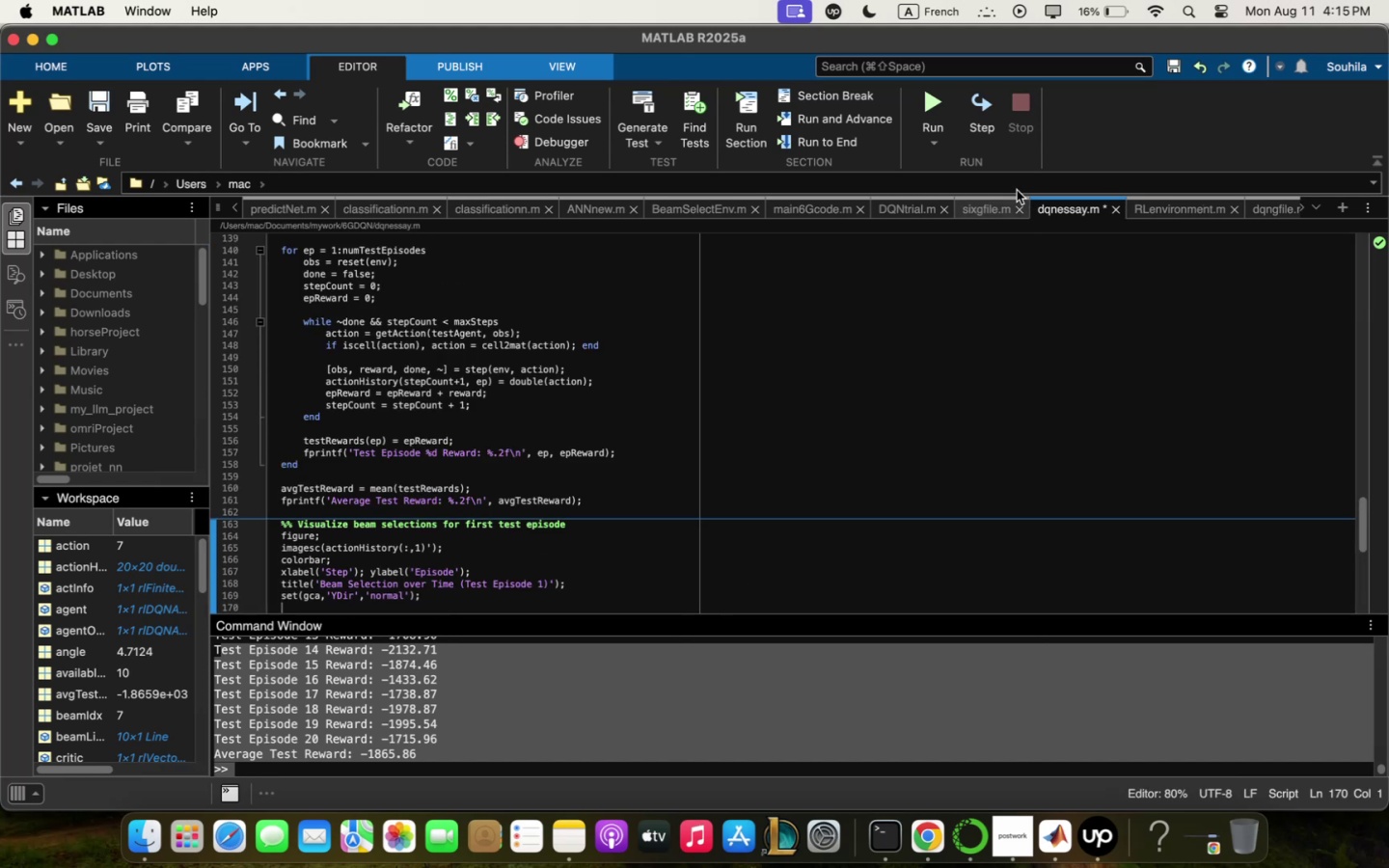 
left_click([936, 88])
 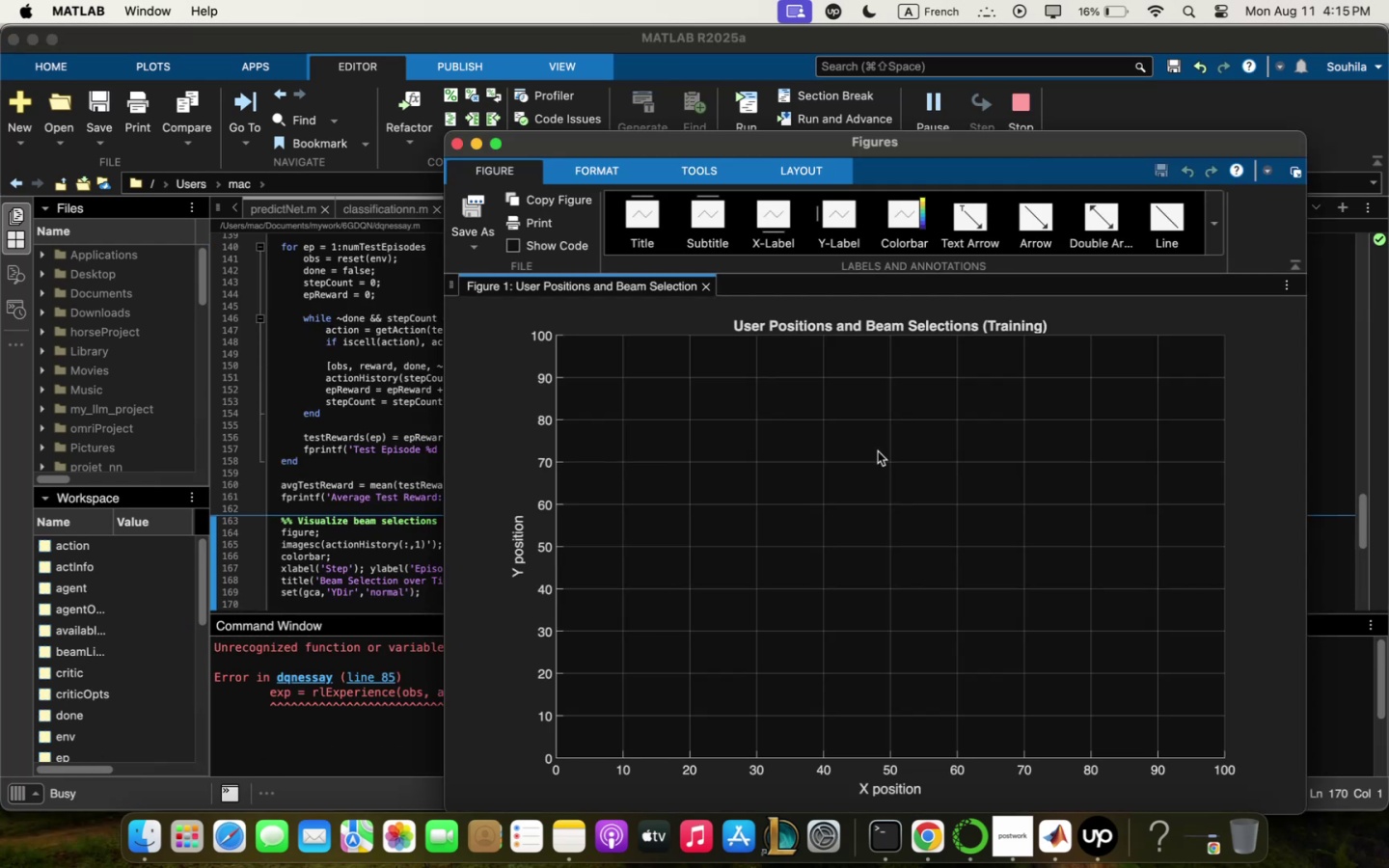 
wait(6.21)
 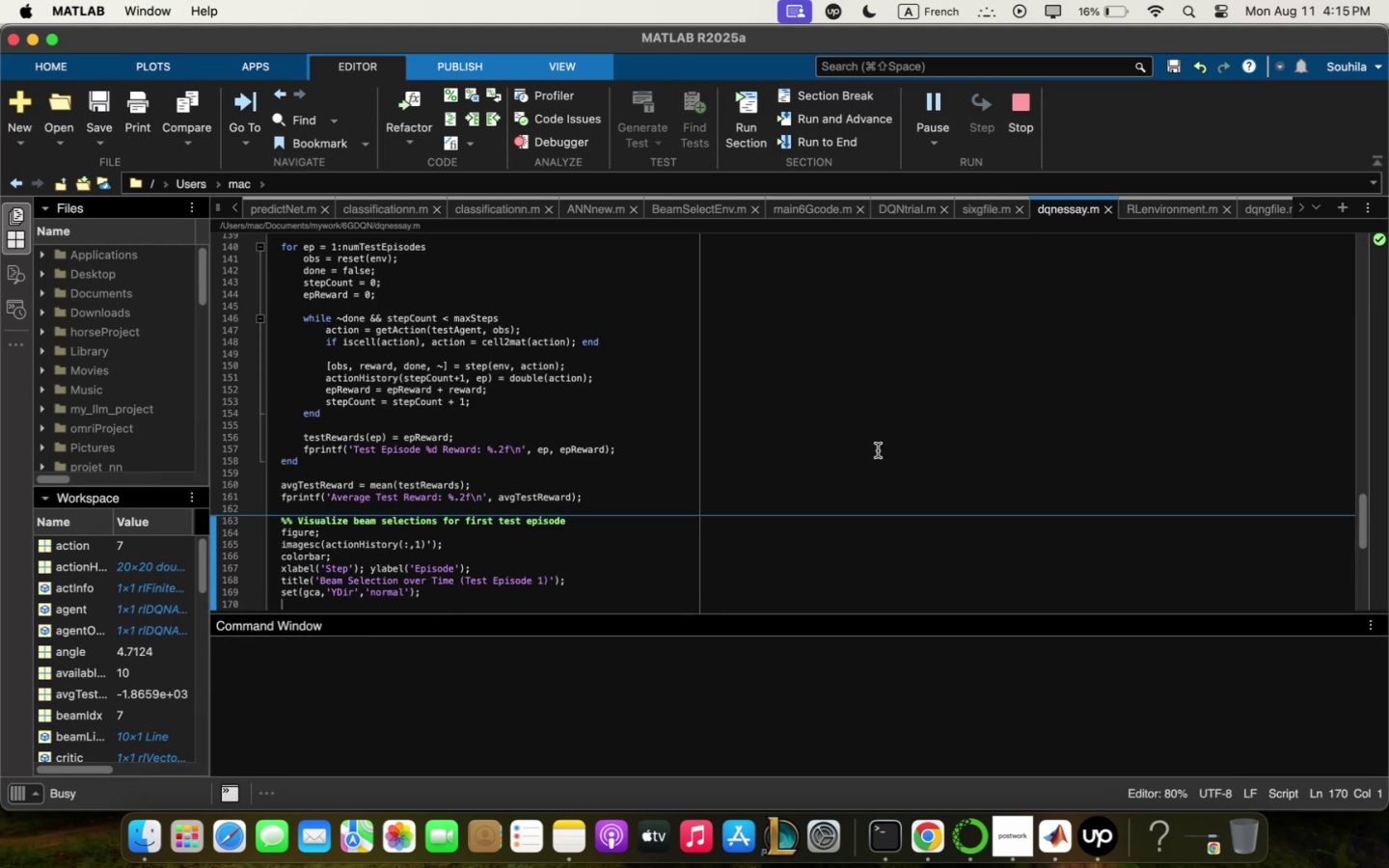 
left_click([397, 751])
 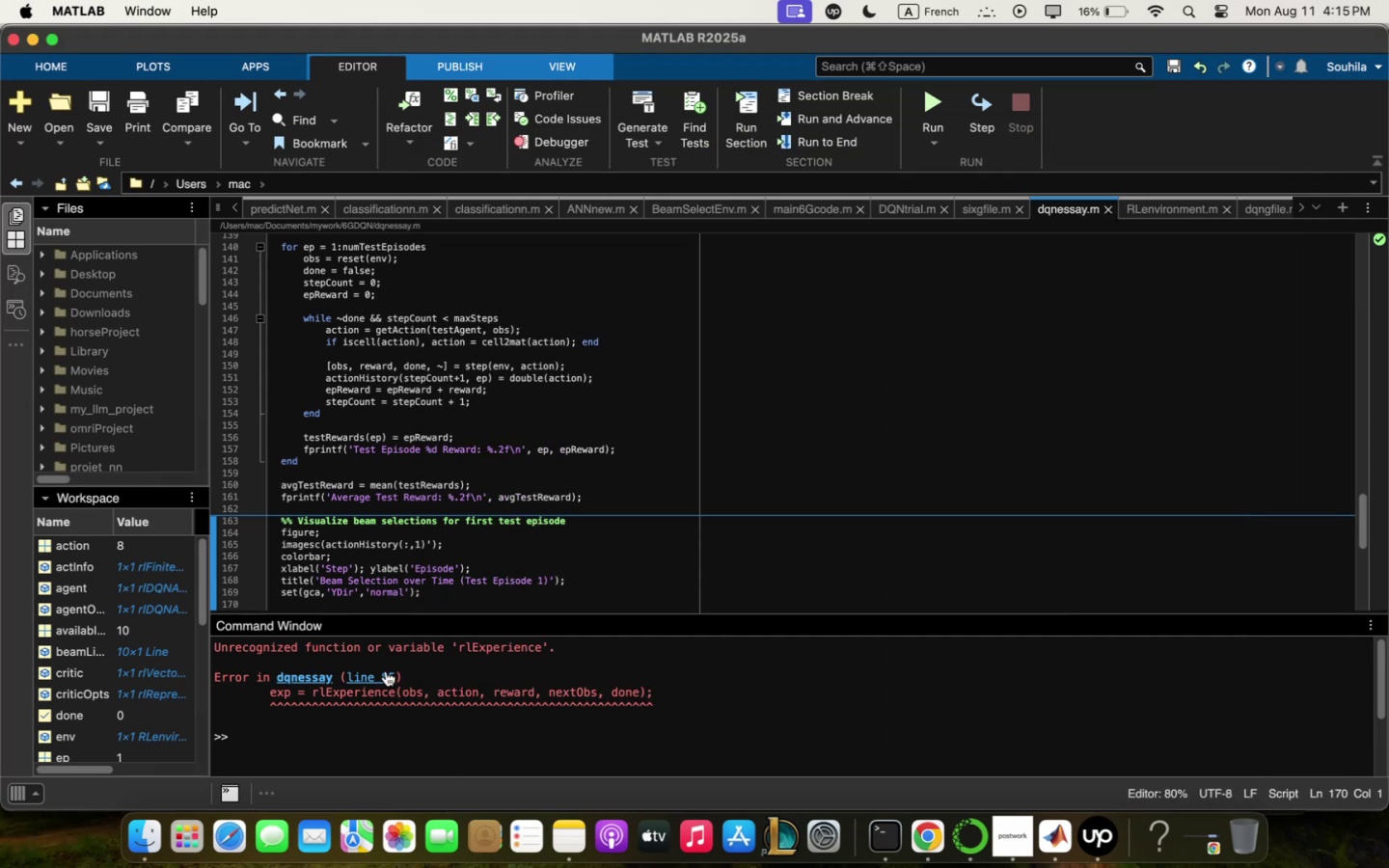 
double_click([386, 670])
 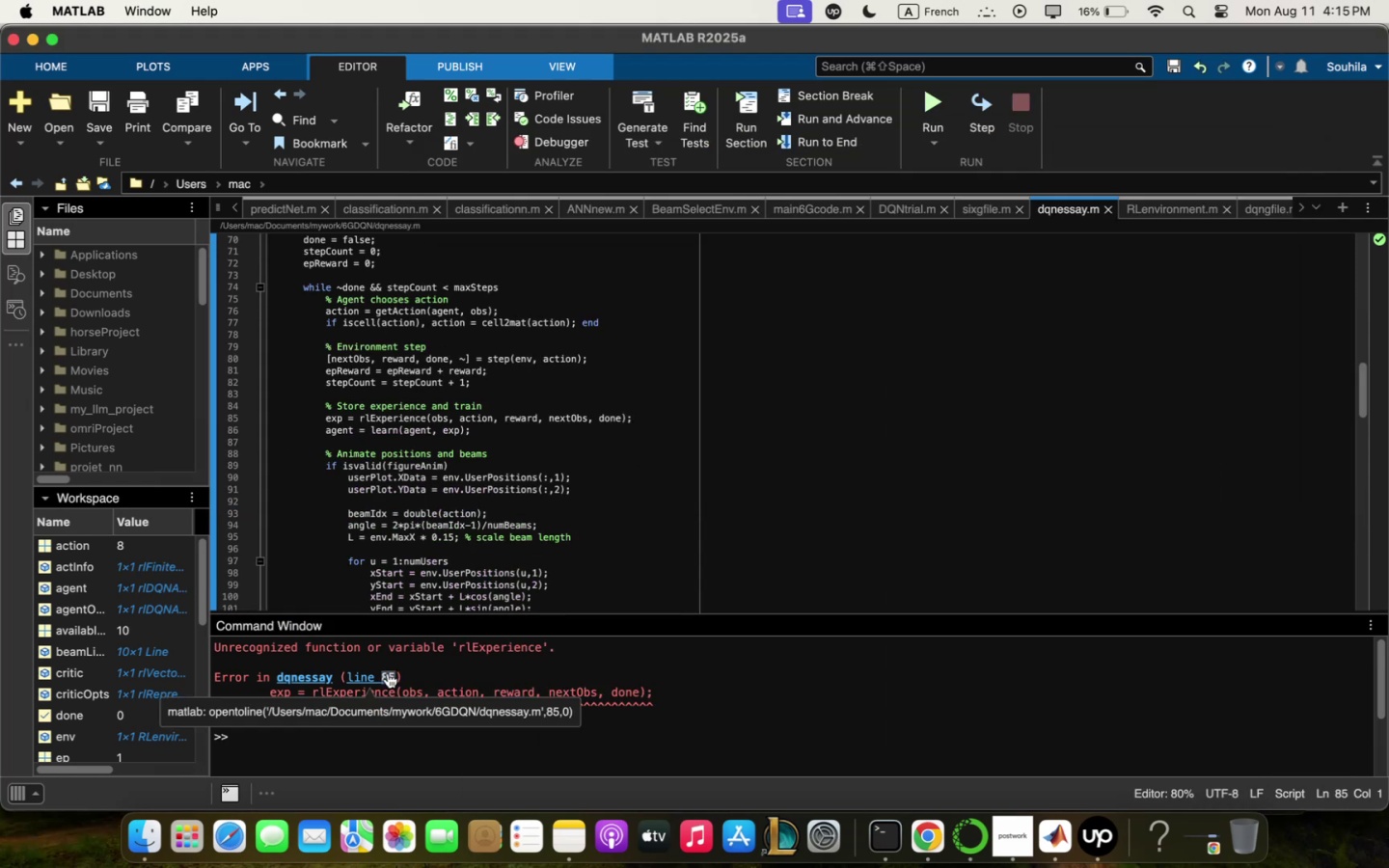 
left_click([395, 733])
 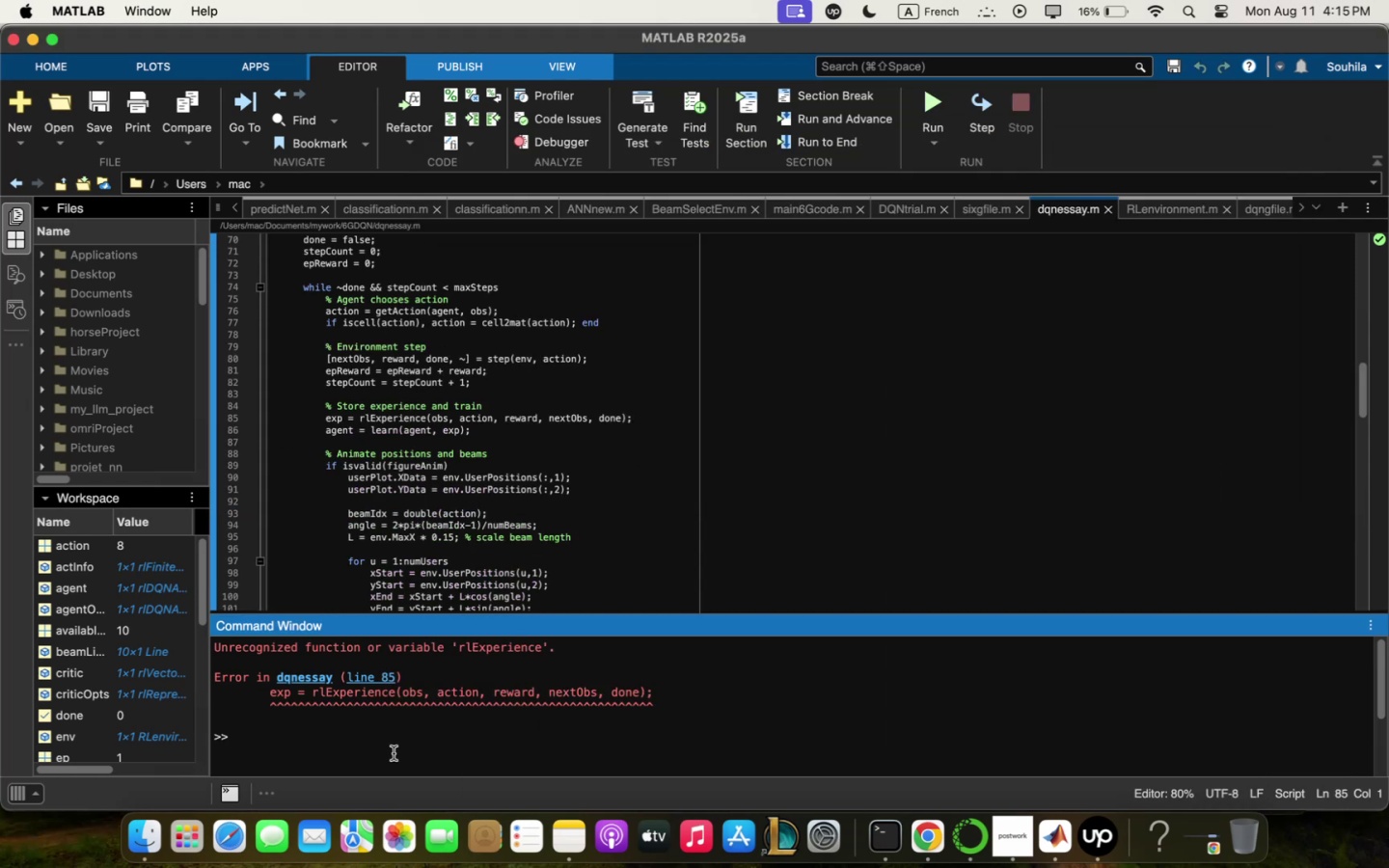 
key(Meta+Q)
 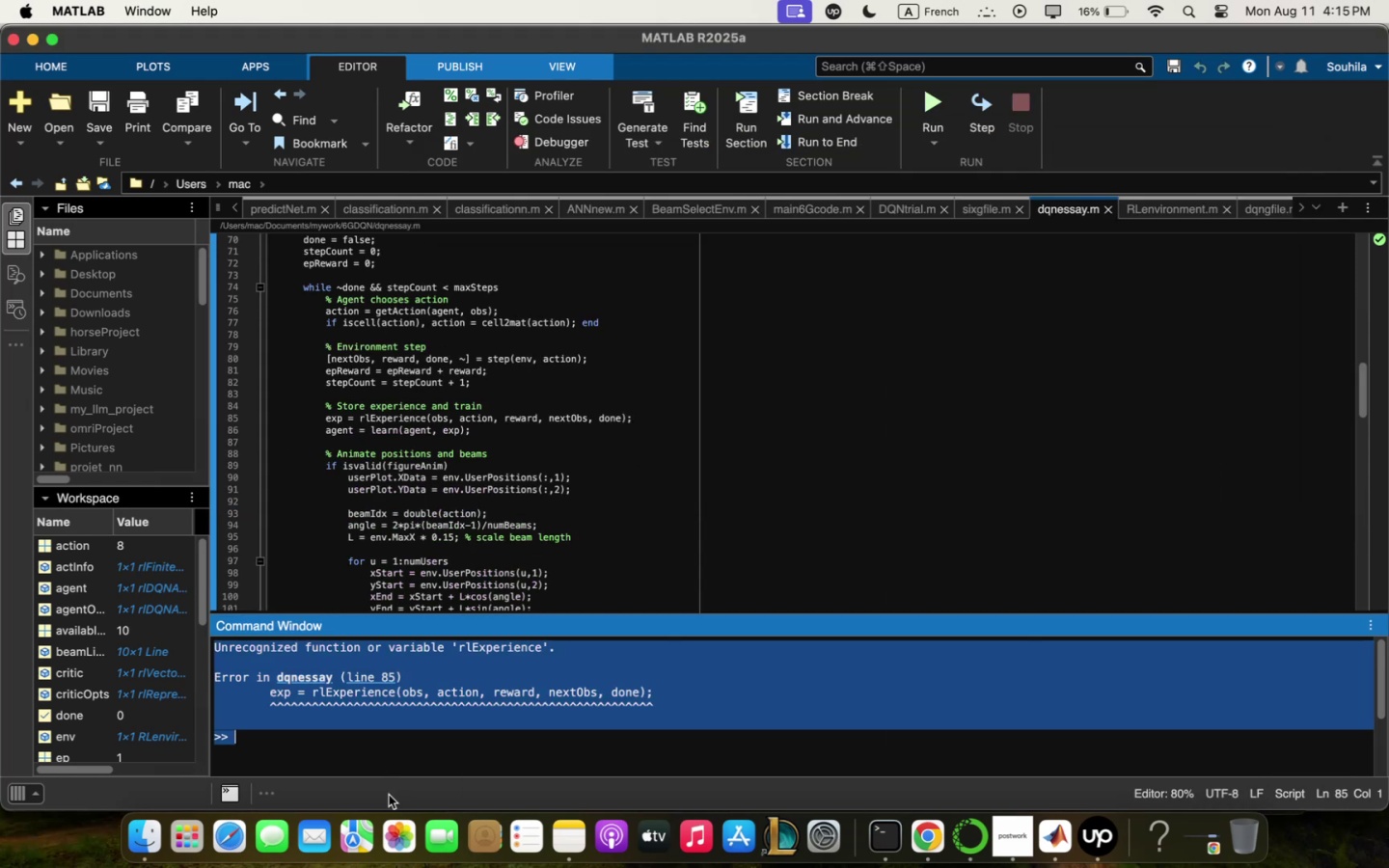 
key(Meta+C)
 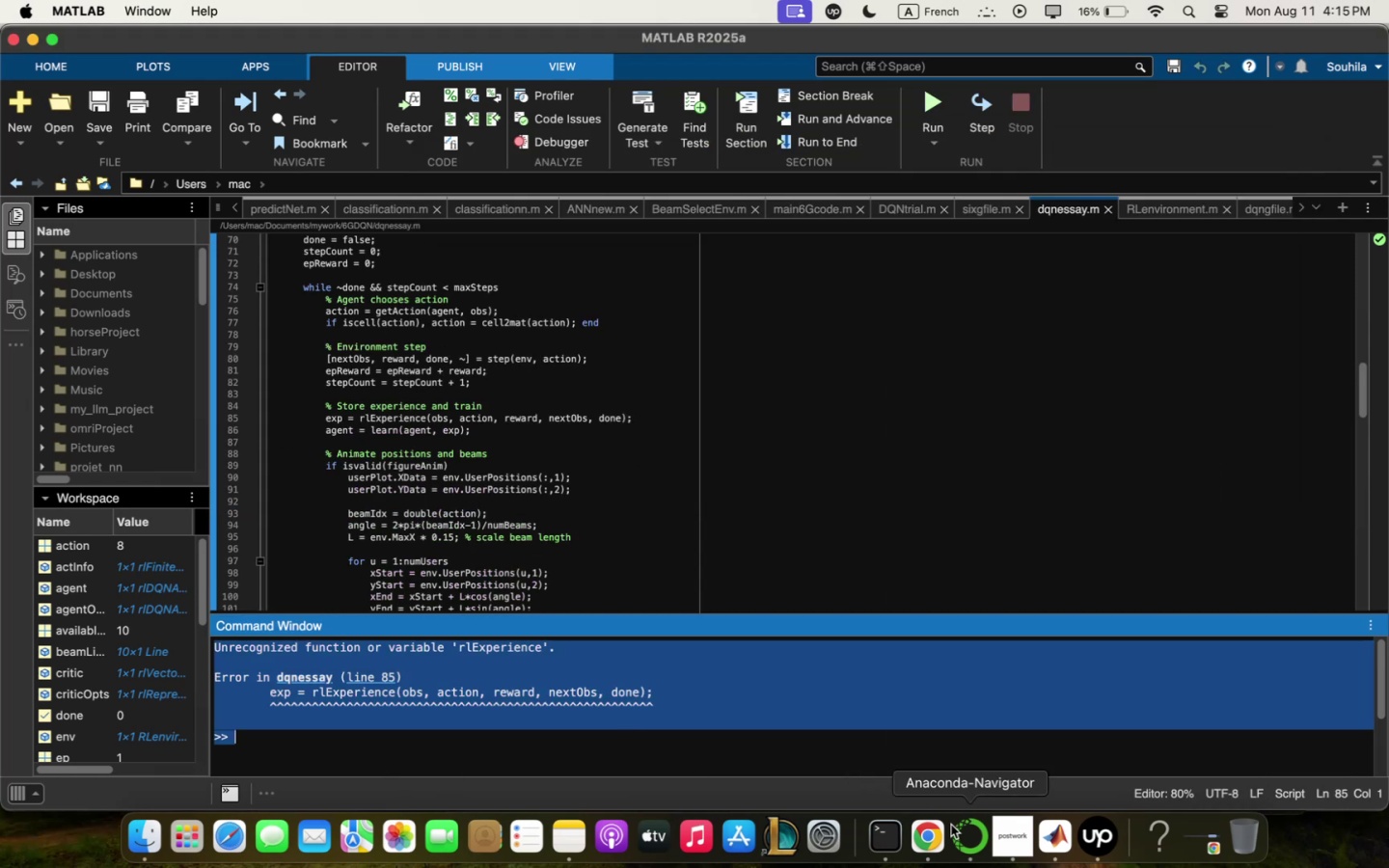 
left_click([939, 846])
 